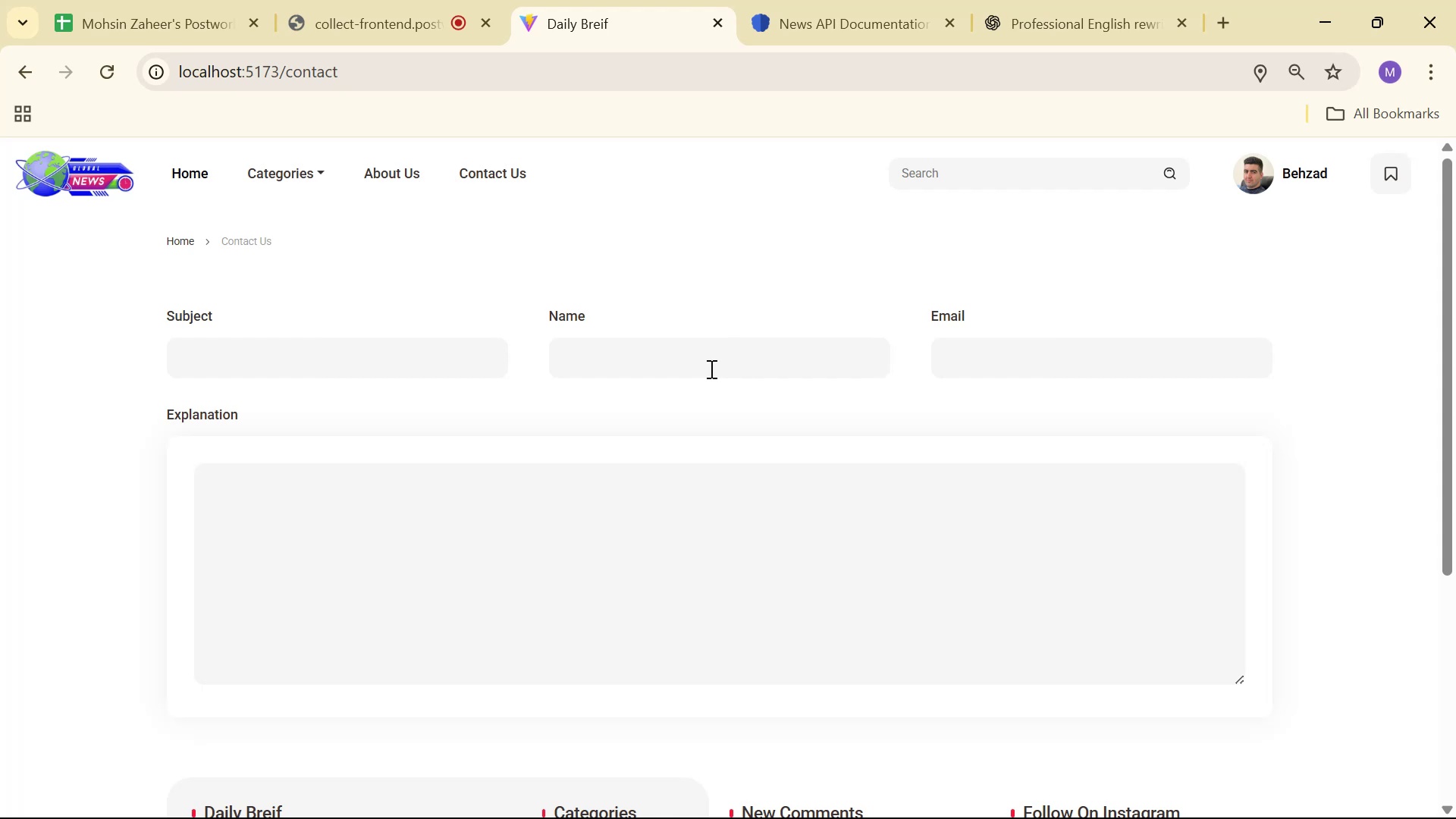 
scroll: coordinate [709, 373], scroll_direction: down, amount: 2.0
 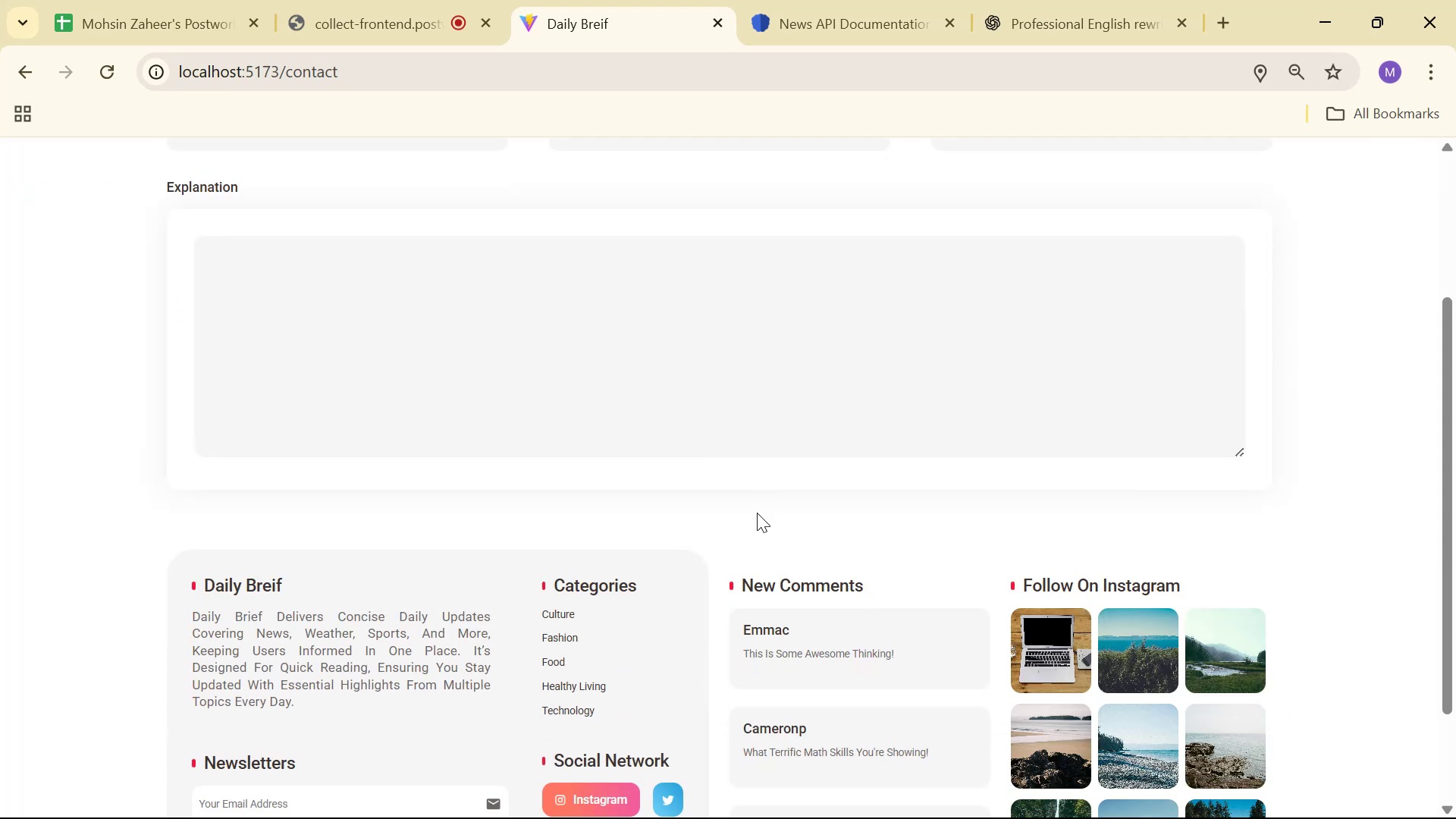 
key(Alt+Tab)
 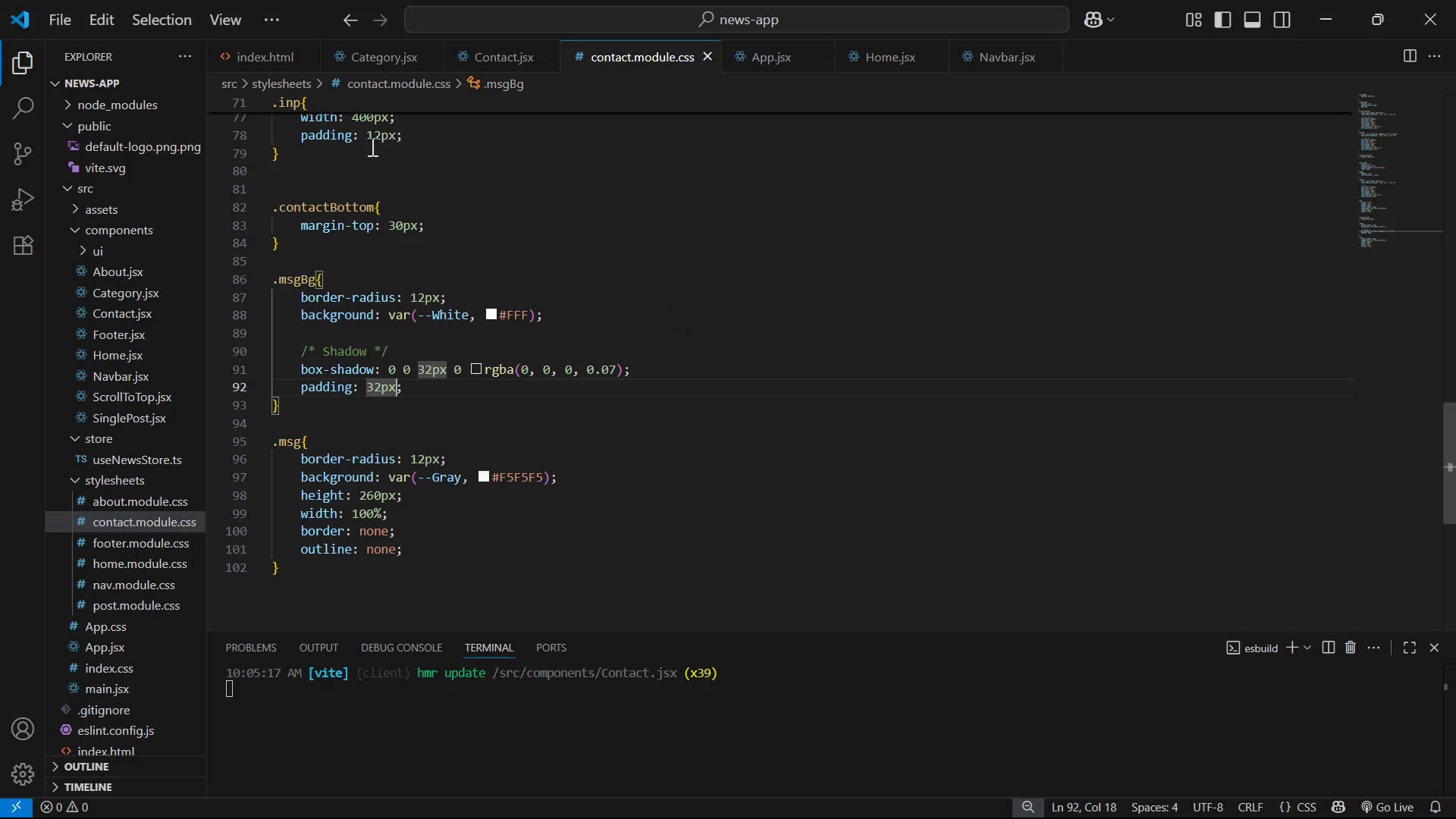 
left_click([513, 55])
 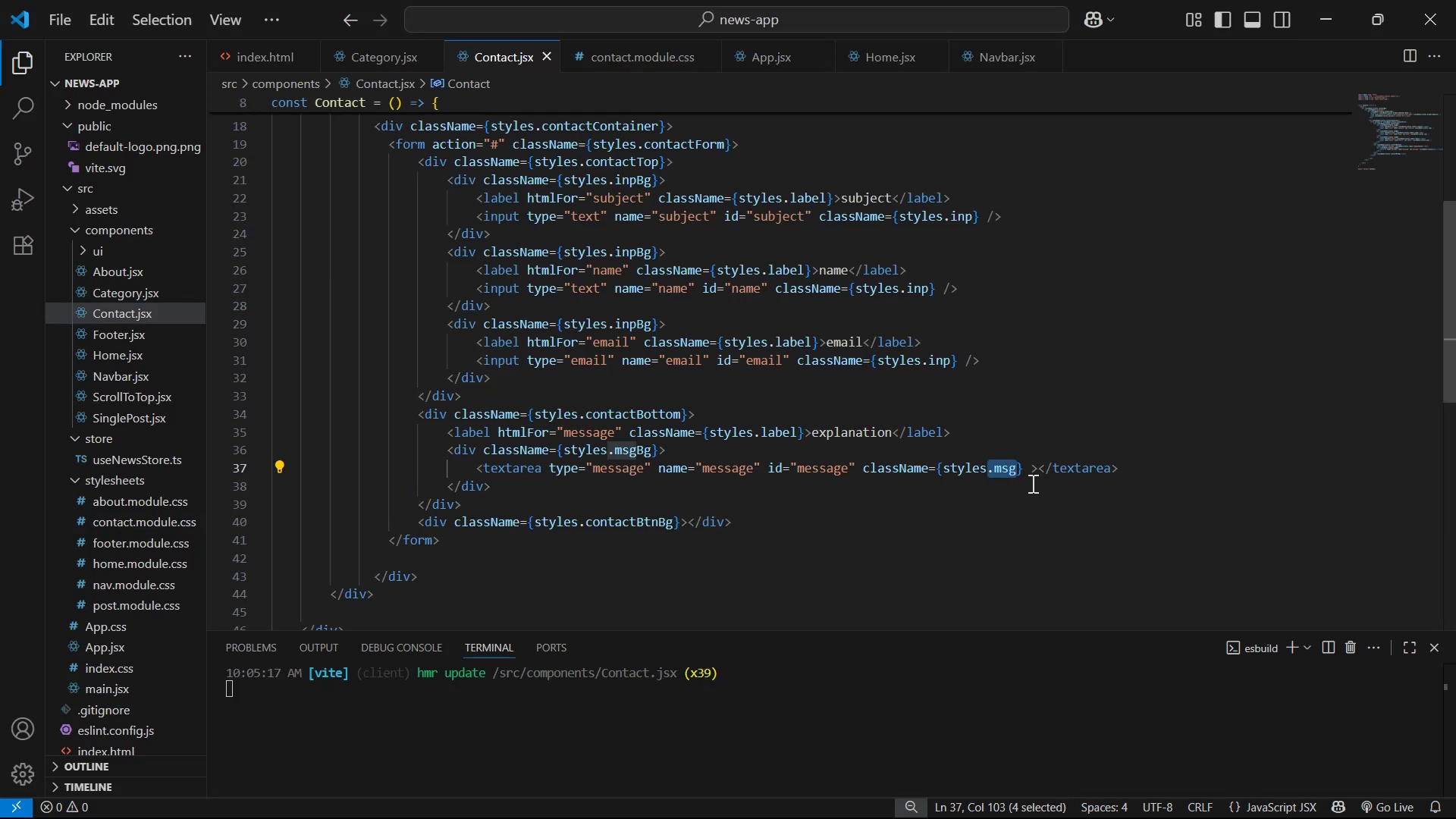 
left_click([1027, 465])
 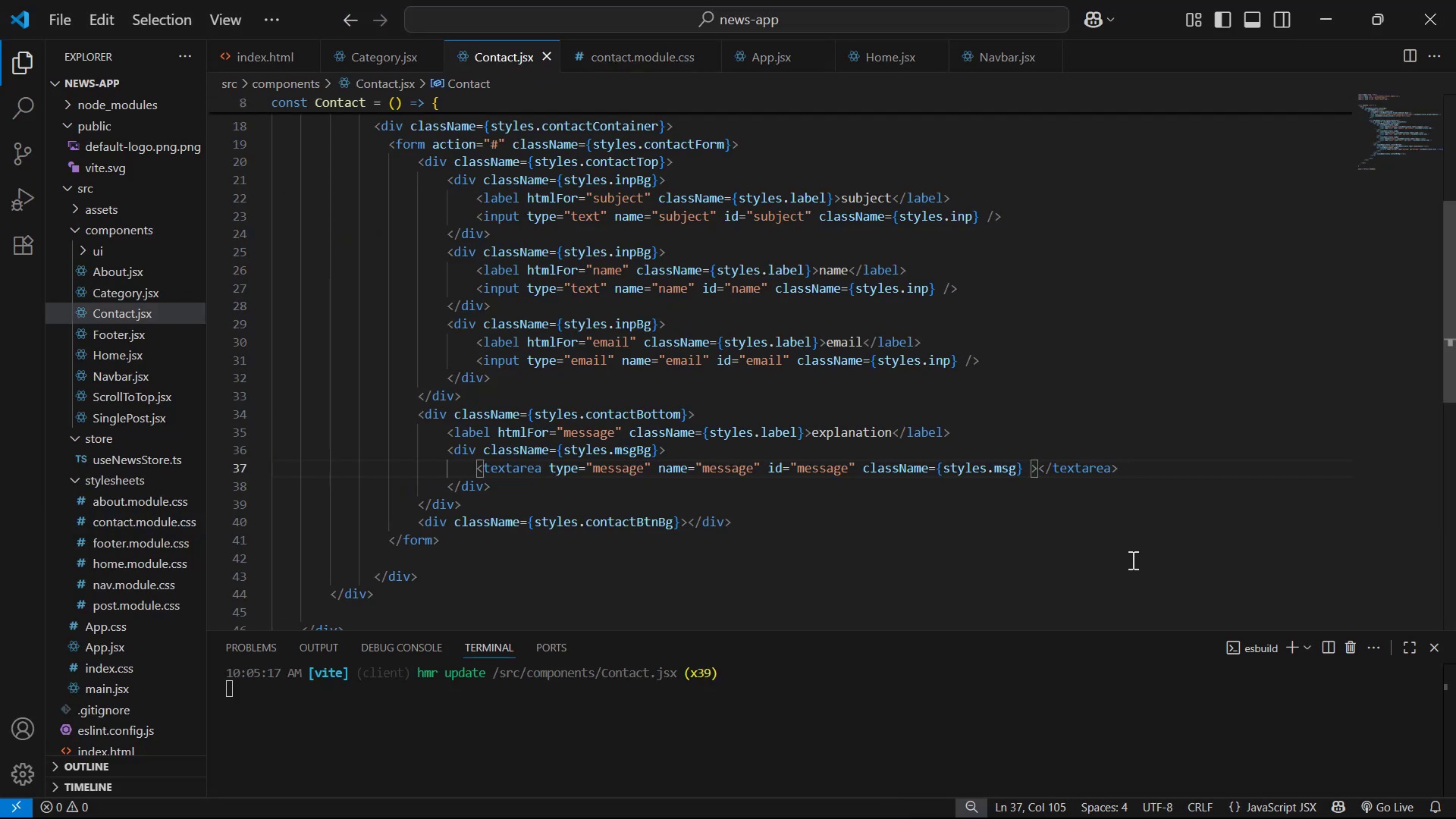 
type(pla)
 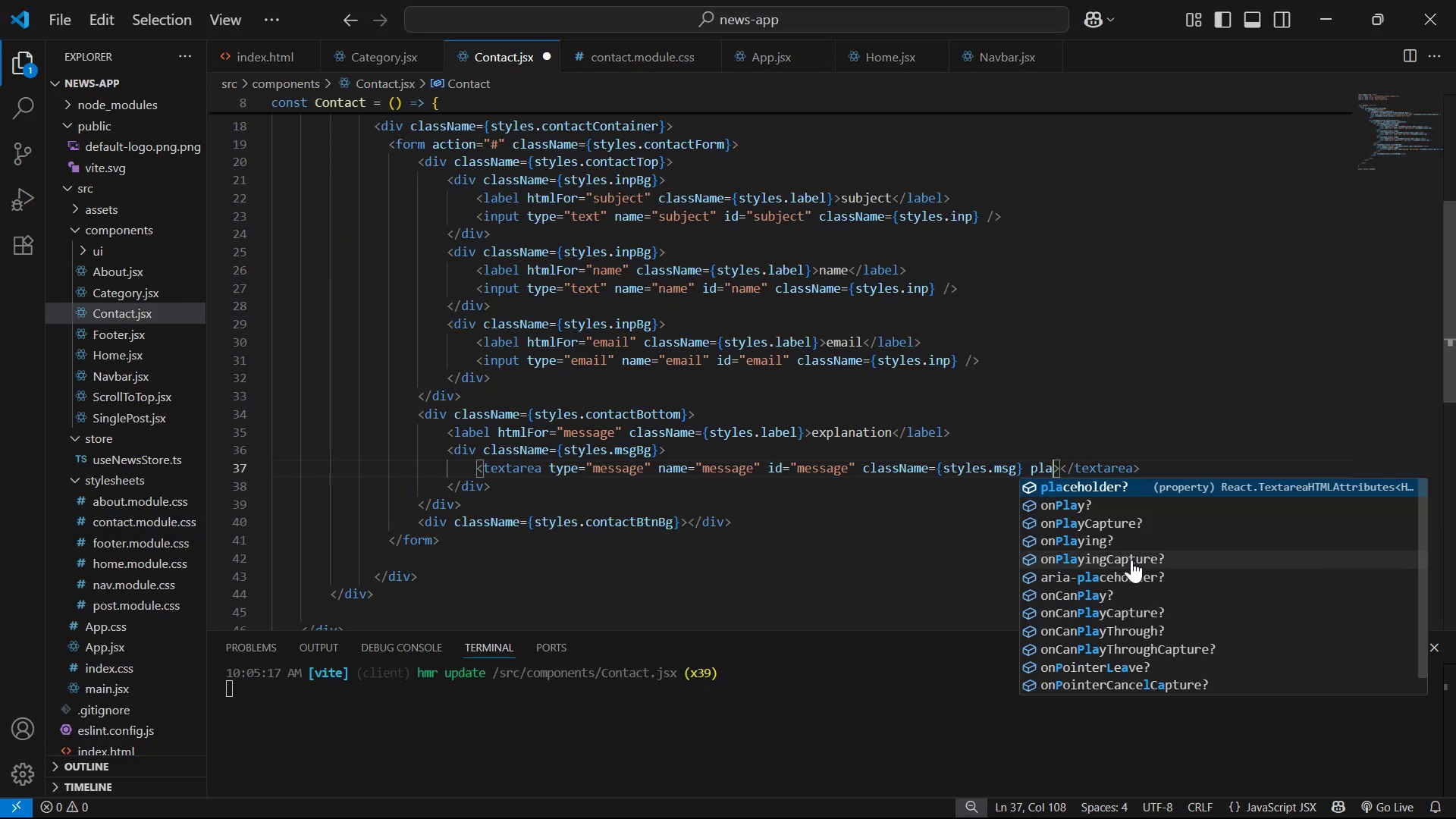 
key(Enter)
 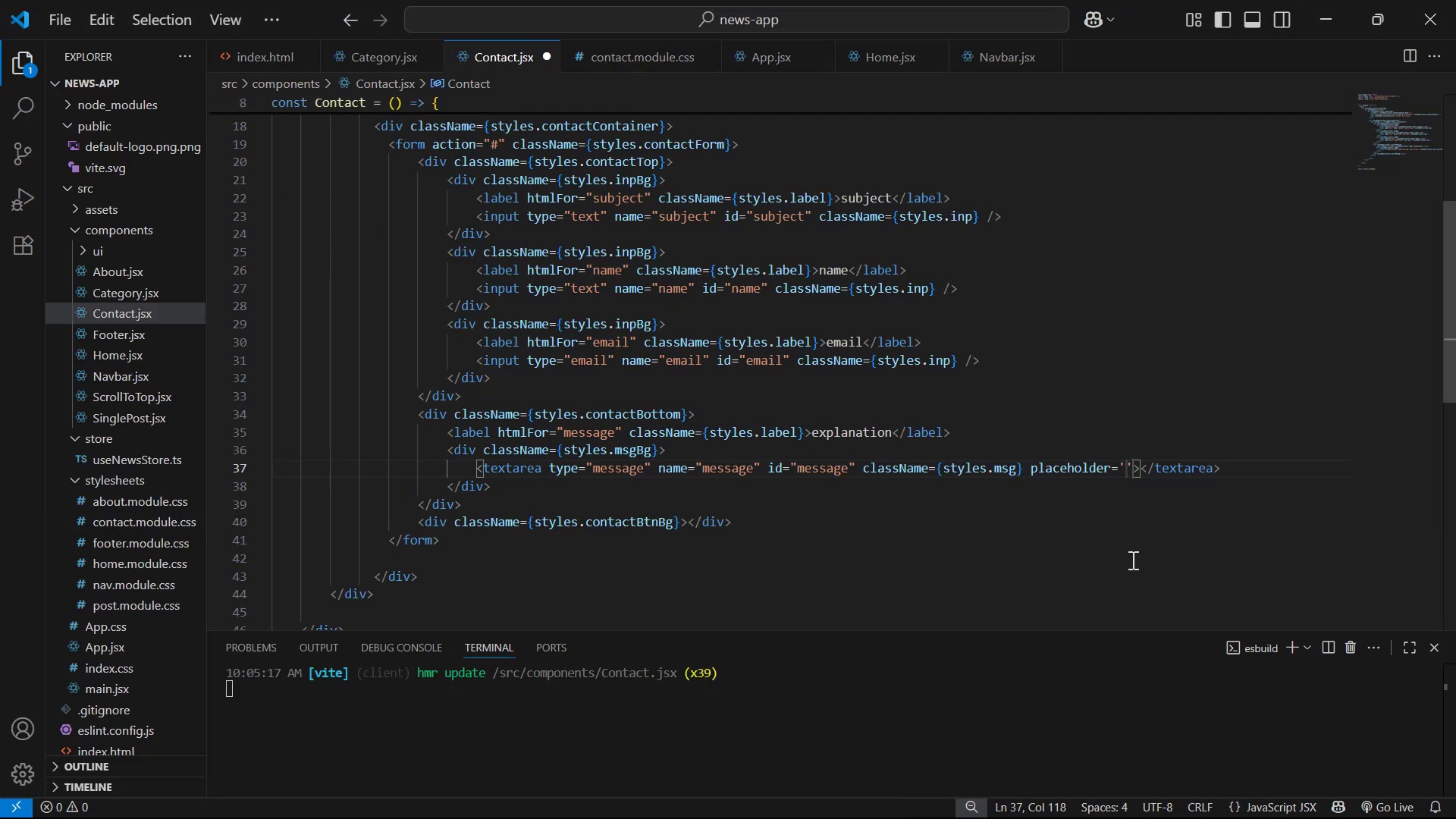 
type(Ty)
key(Backspace)
key(Backspace)
type(Type your message here...)
 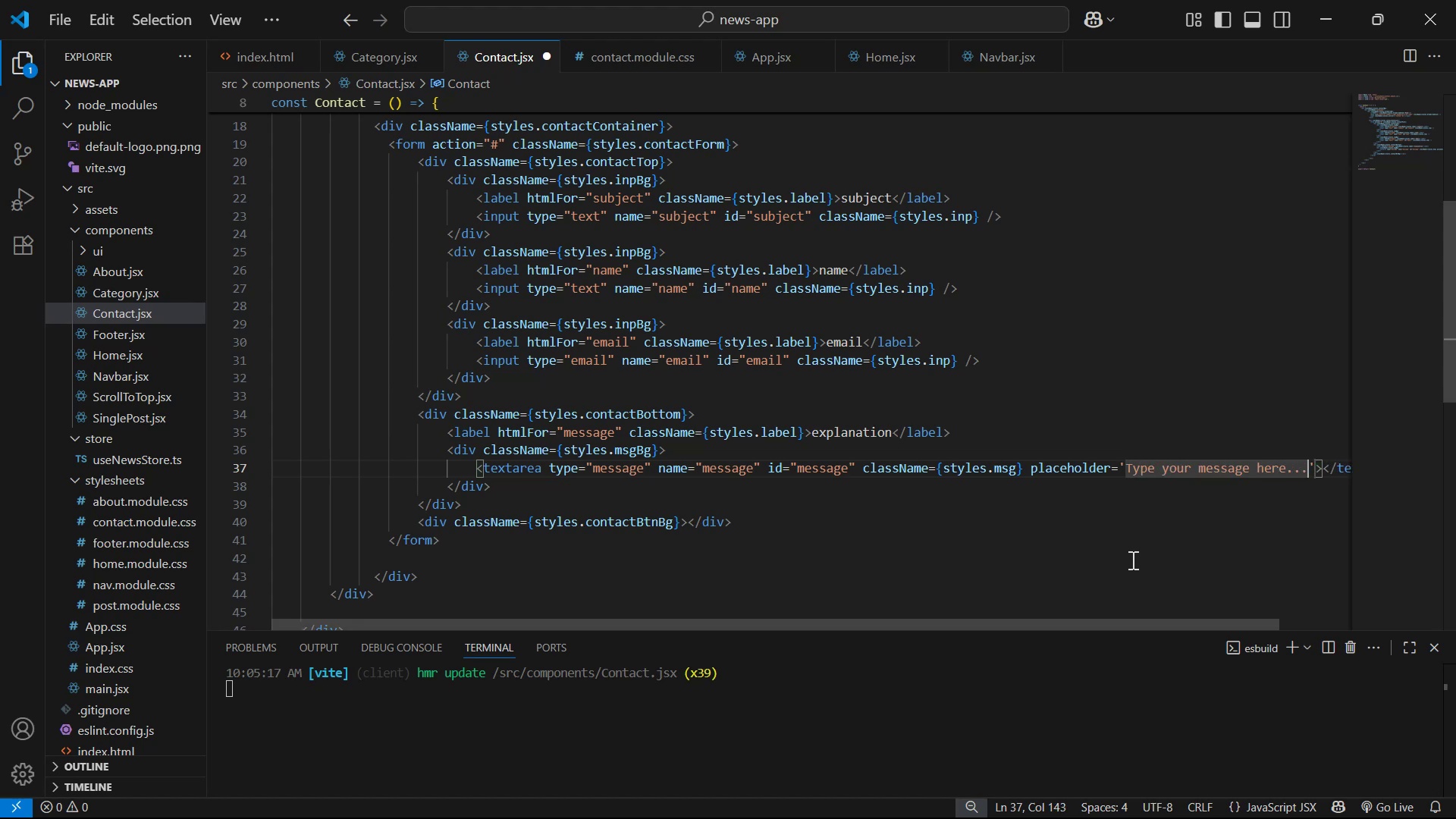 
key(Control+S)
 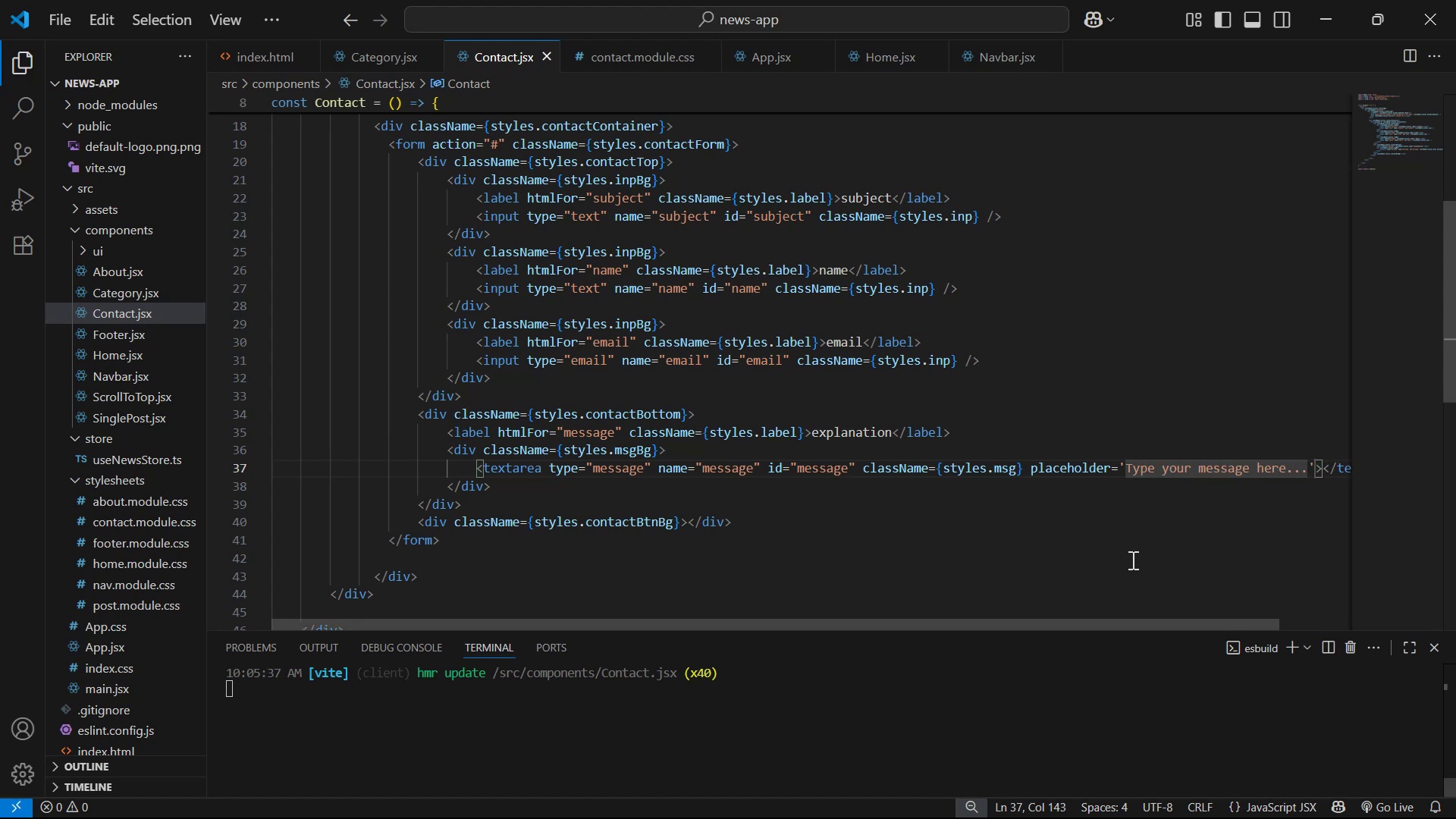 
key(Alt+AltLeft)
 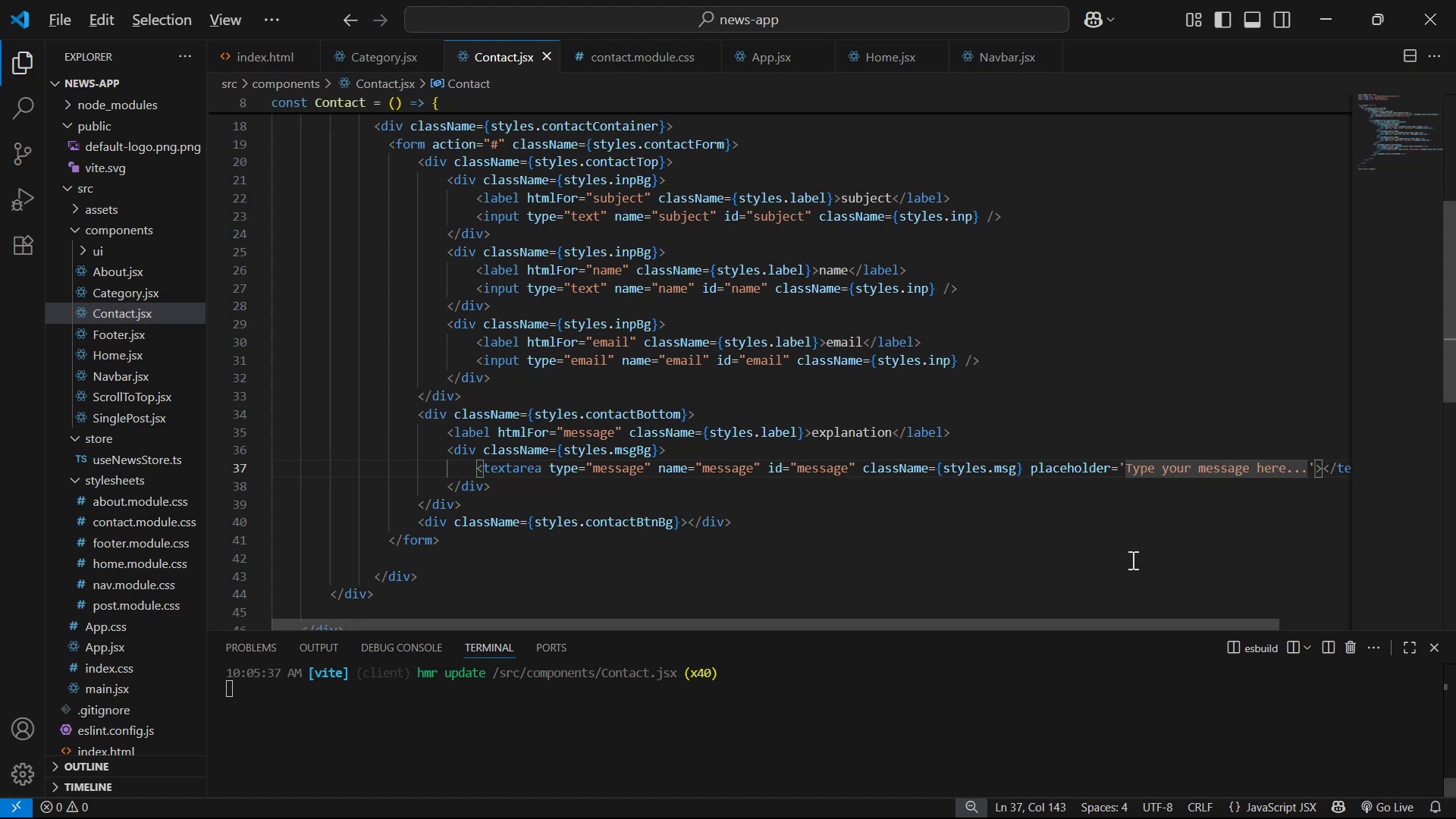 
key(Alt+Z)
 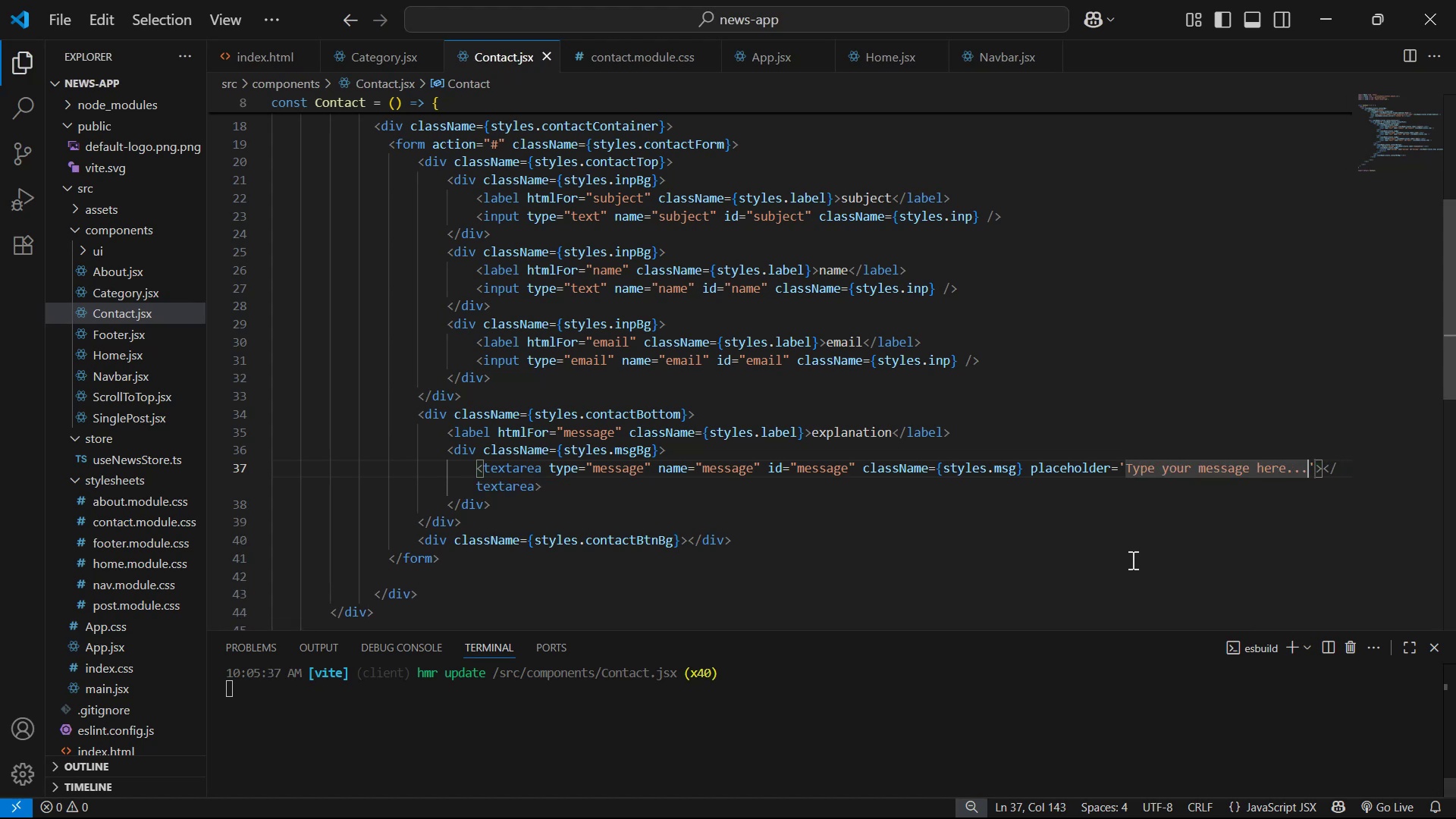 
key(S)
 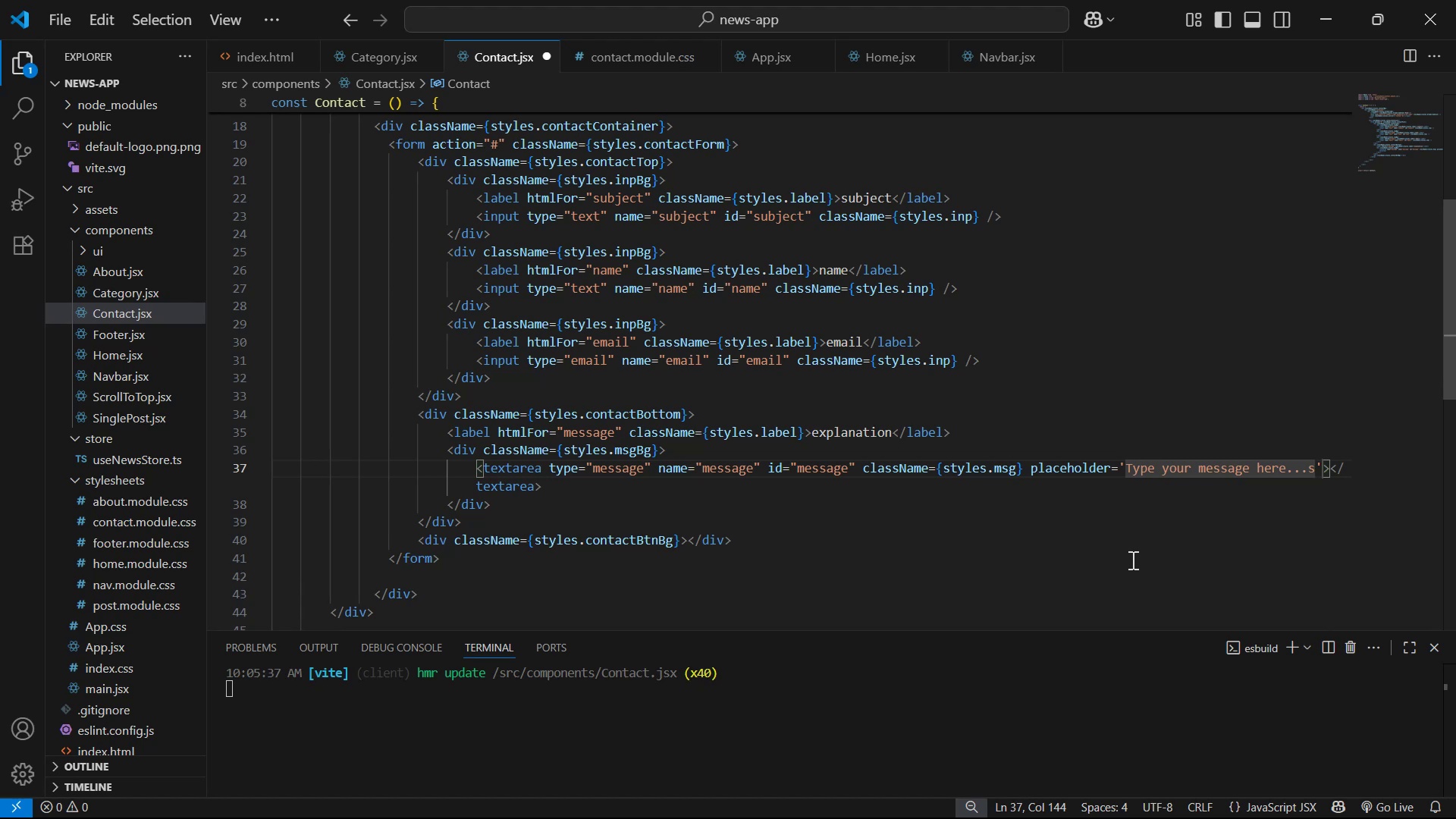 
key(Backspace)
 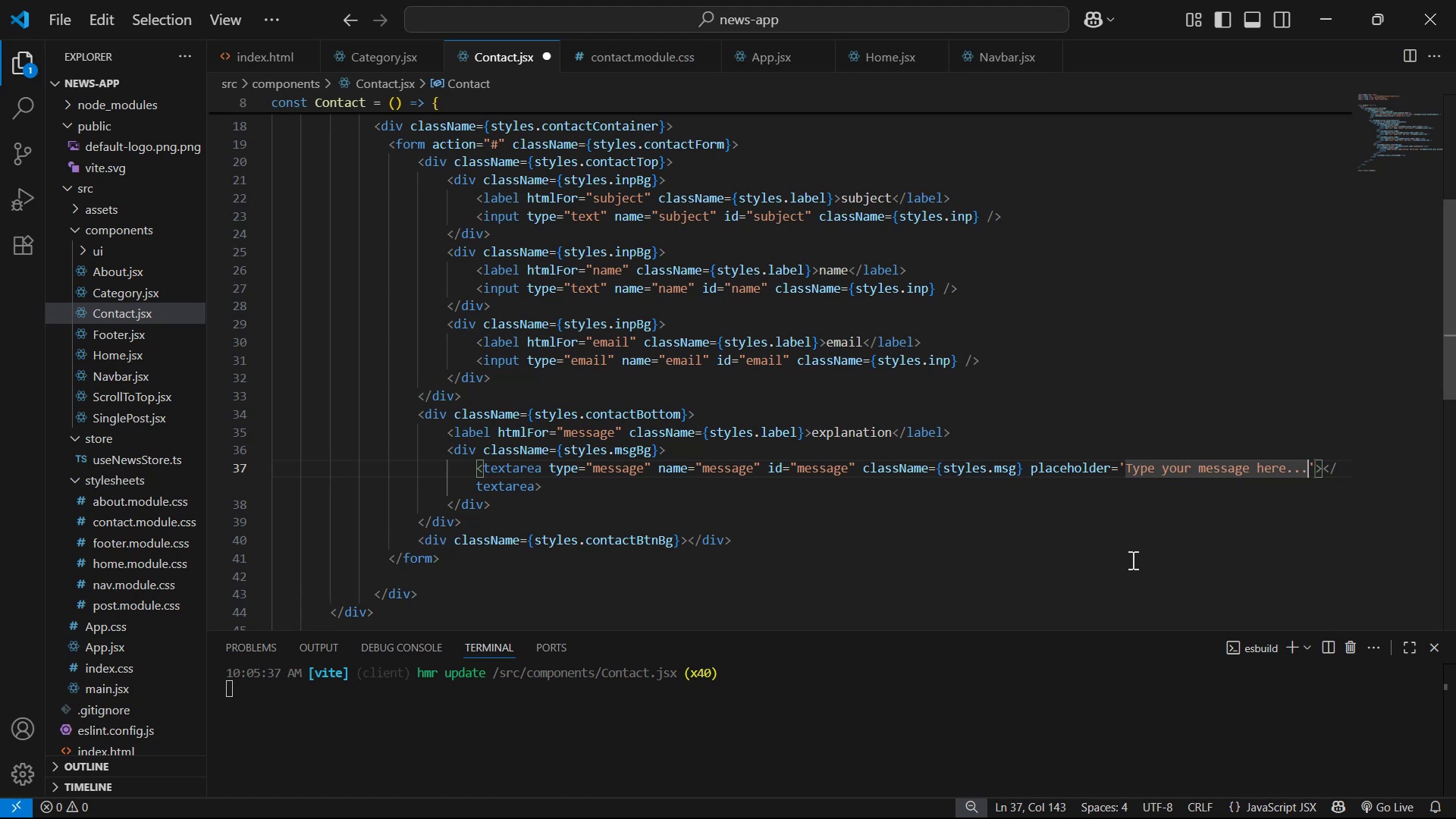 
key(Control+S)
 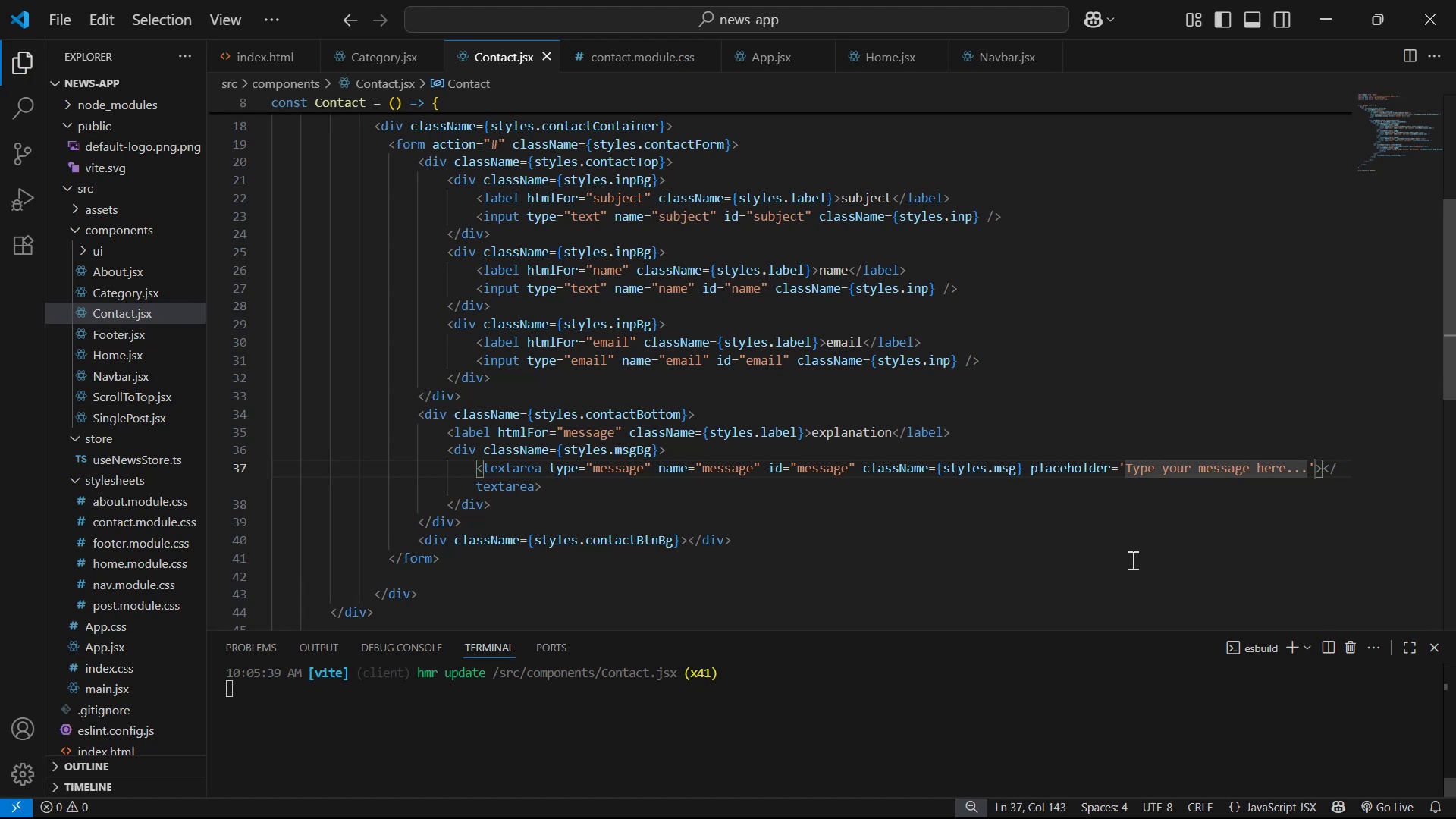 
key(Alt+Tab)
 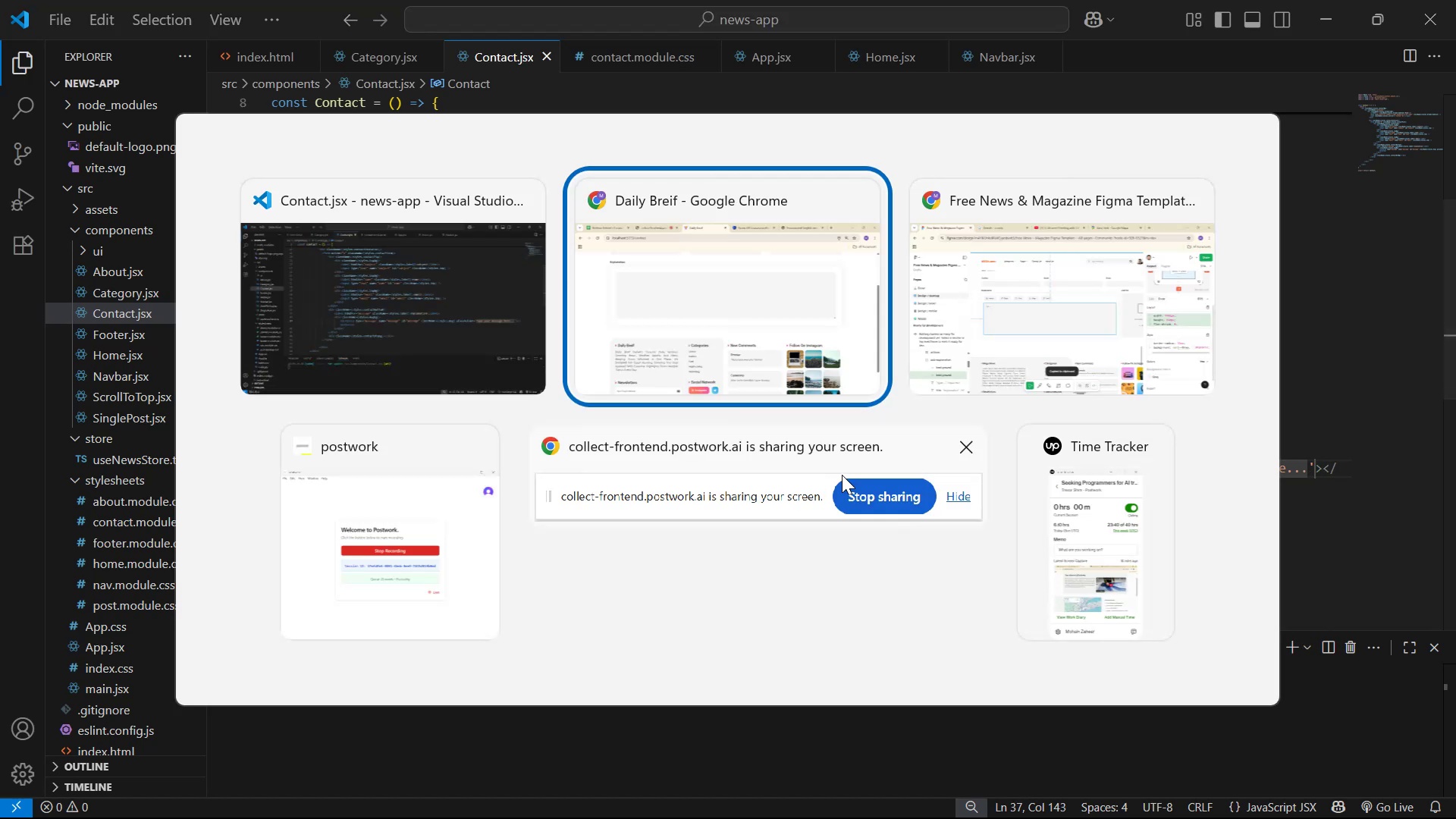 
key(Alt+Tab)
 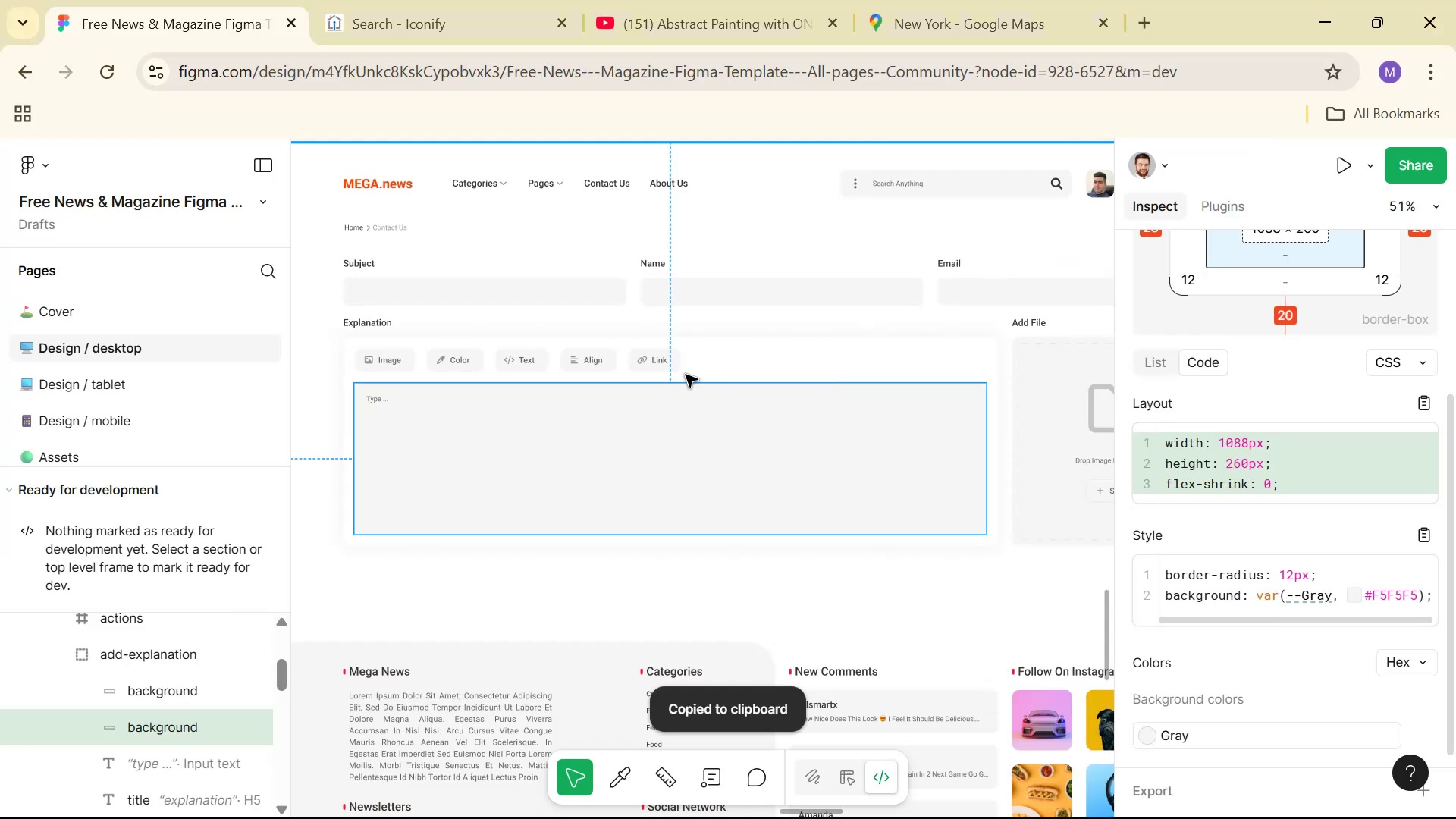 
hold_key(key=ControlLeft, duration=1.51)
left_click([378, 403])
 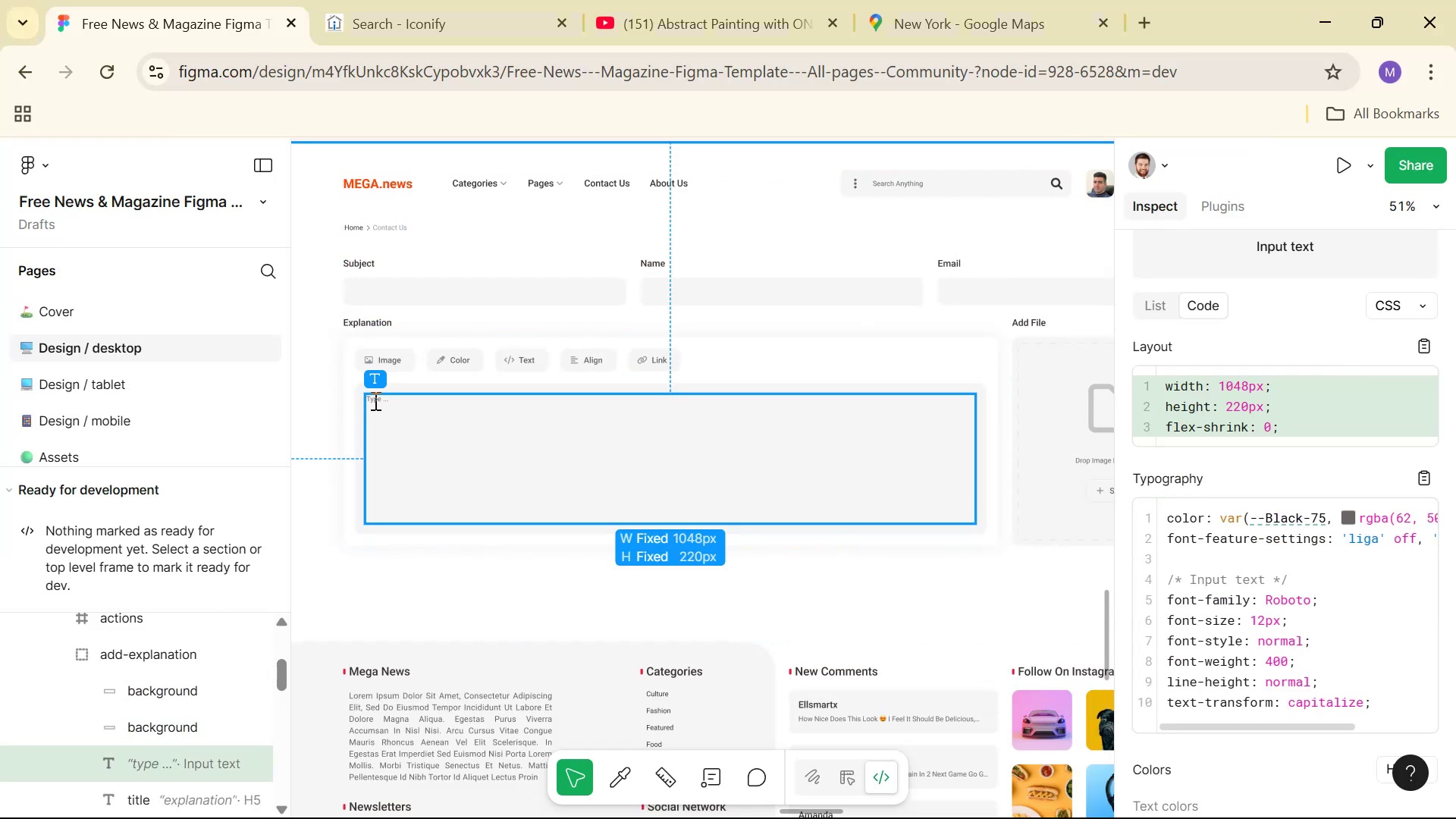 
hold_key(key=ControlLeft, duration=0.54)
left_click([374, 400])
 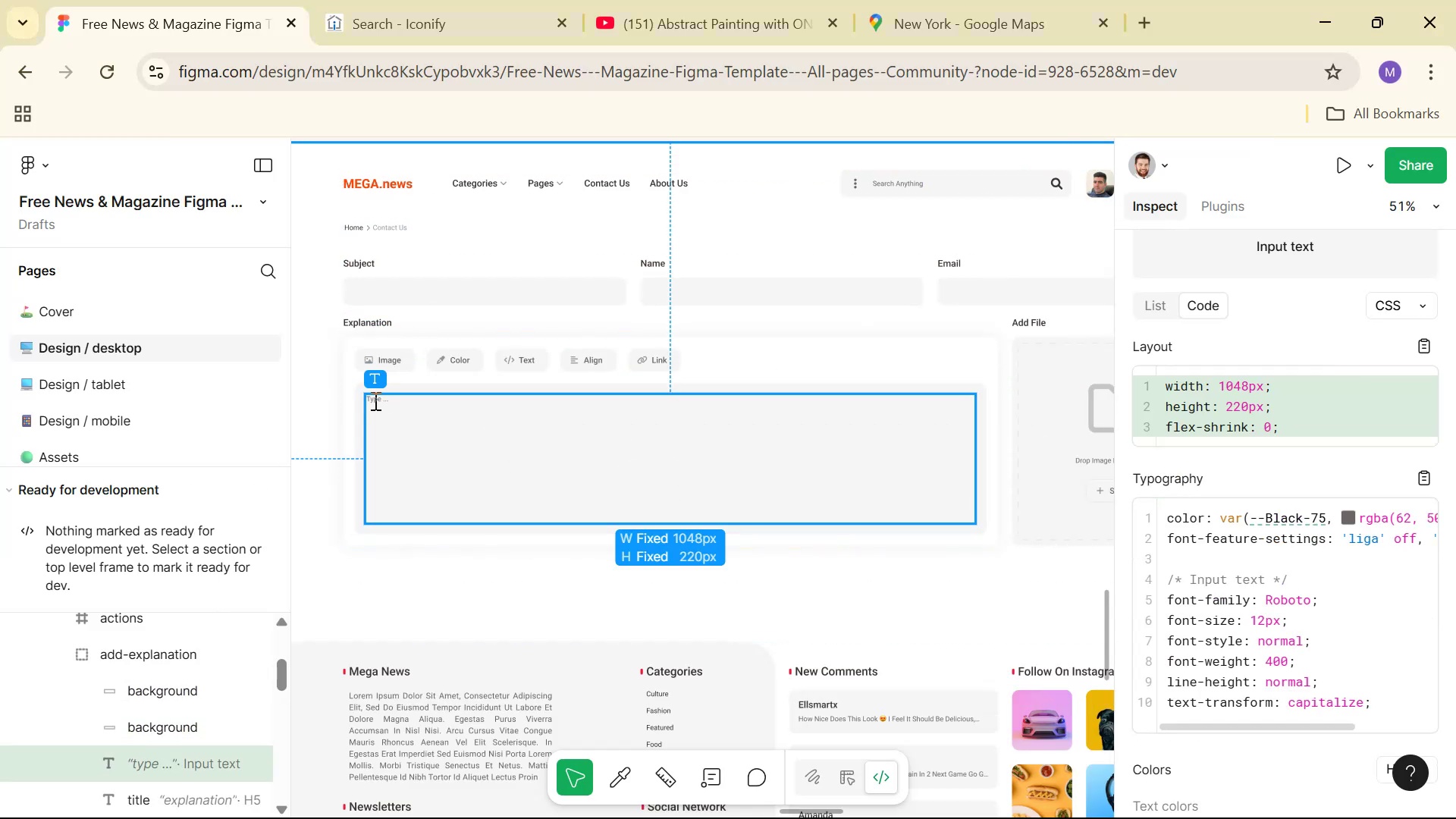 
double_click([374, 400])
 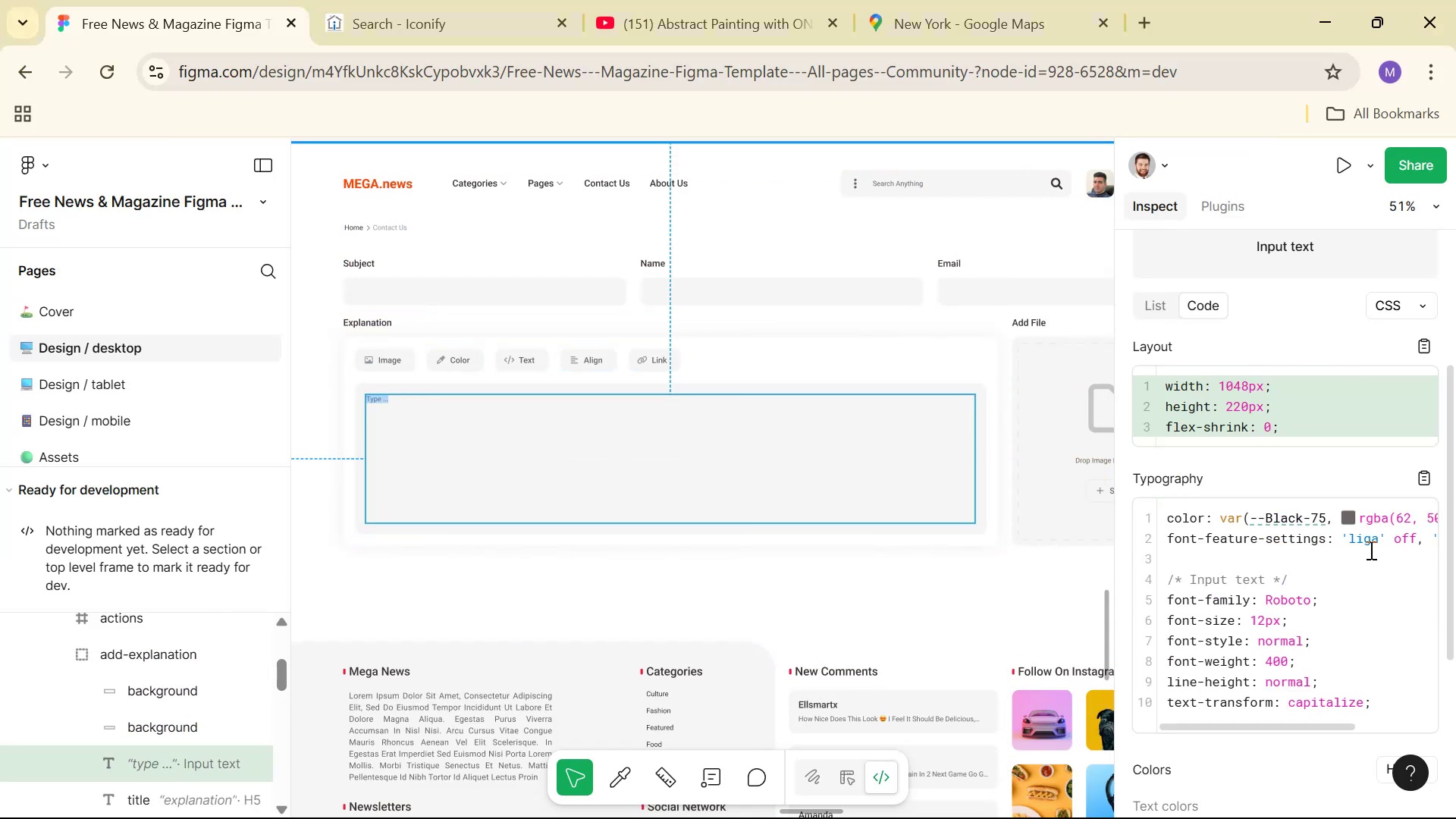 
left_click([1421, 468])
 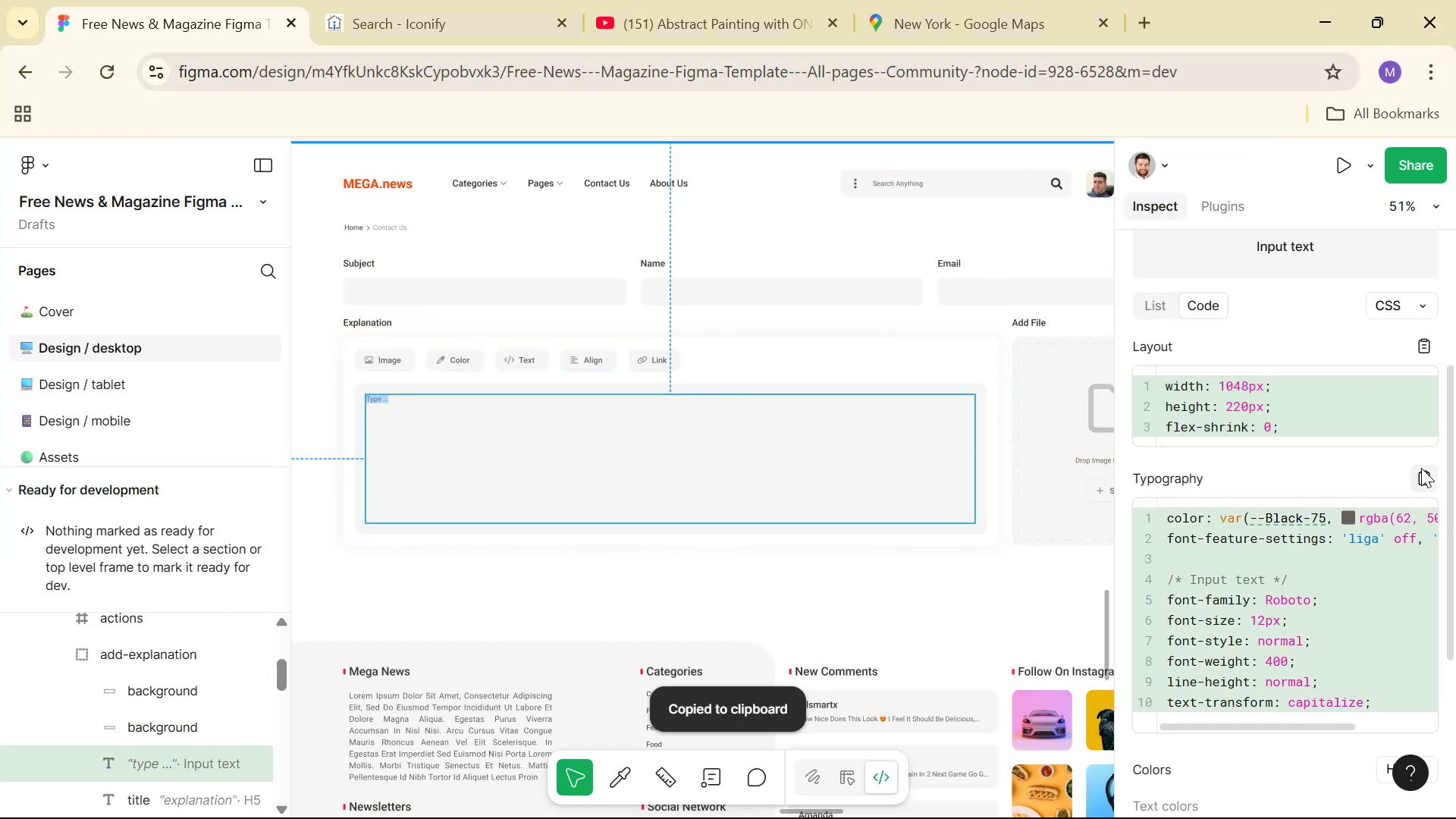 
key(Alt+Tab)
 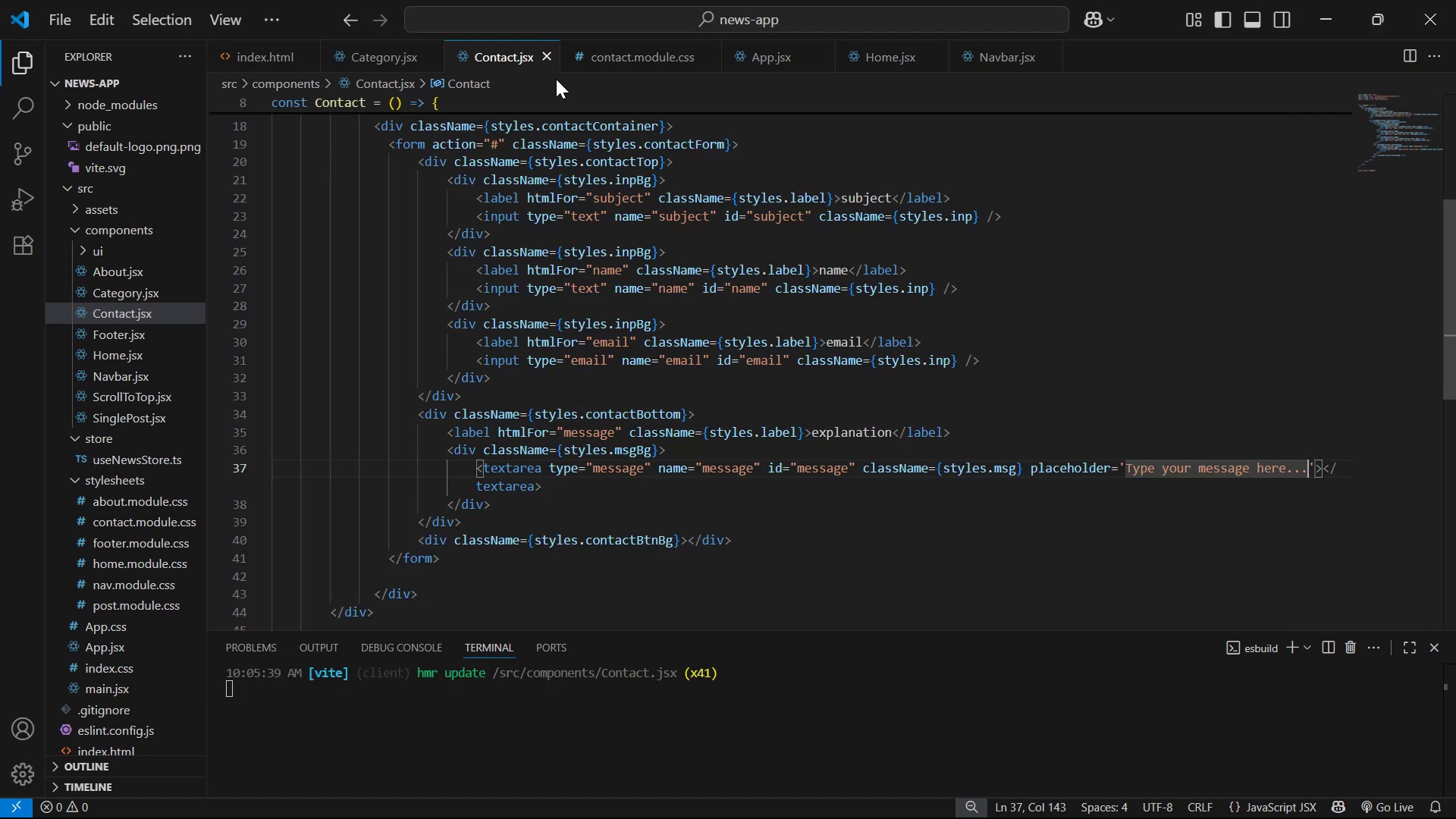 
left_click([620, 65])
 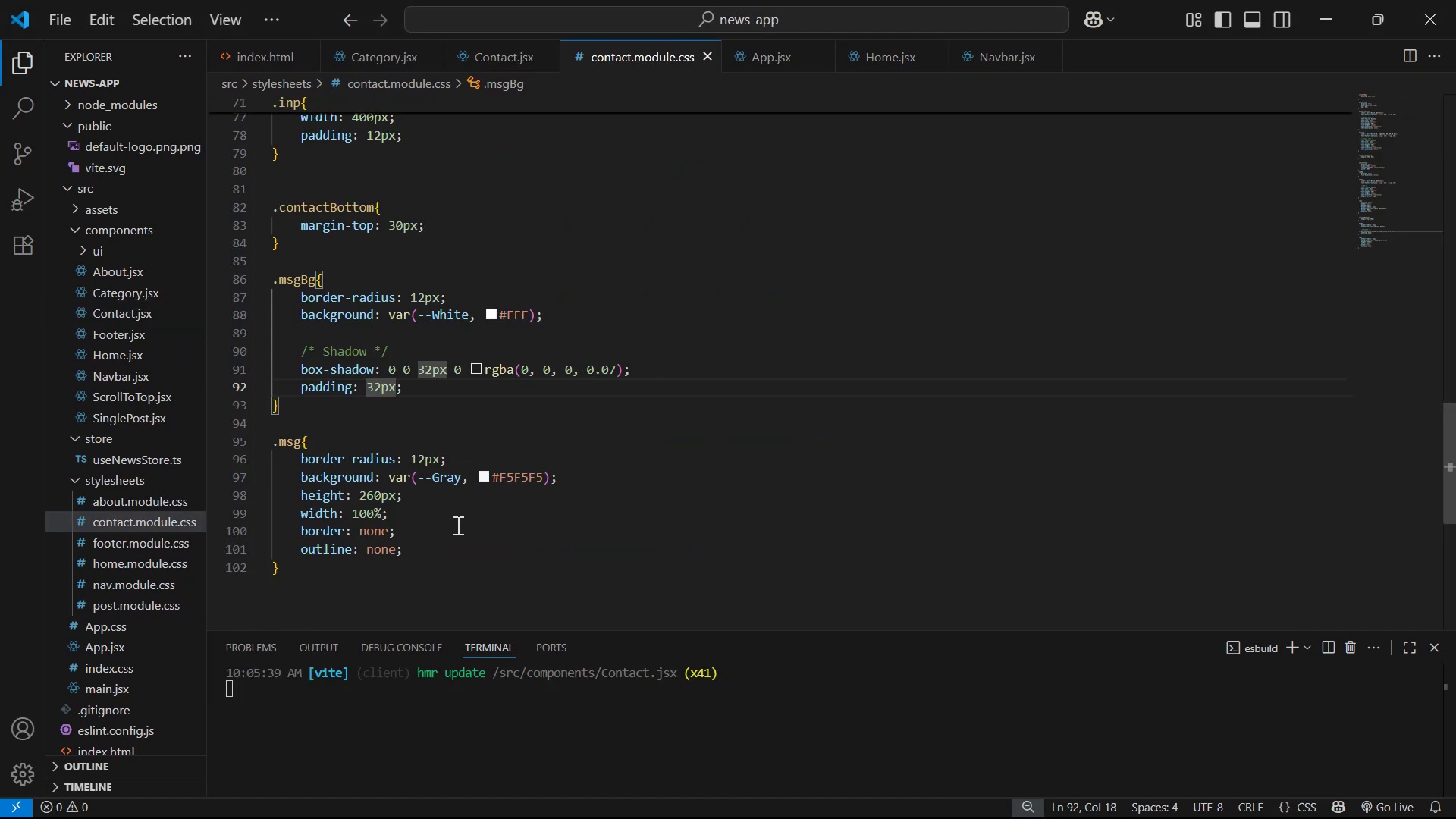 
left_click([458, 540])
 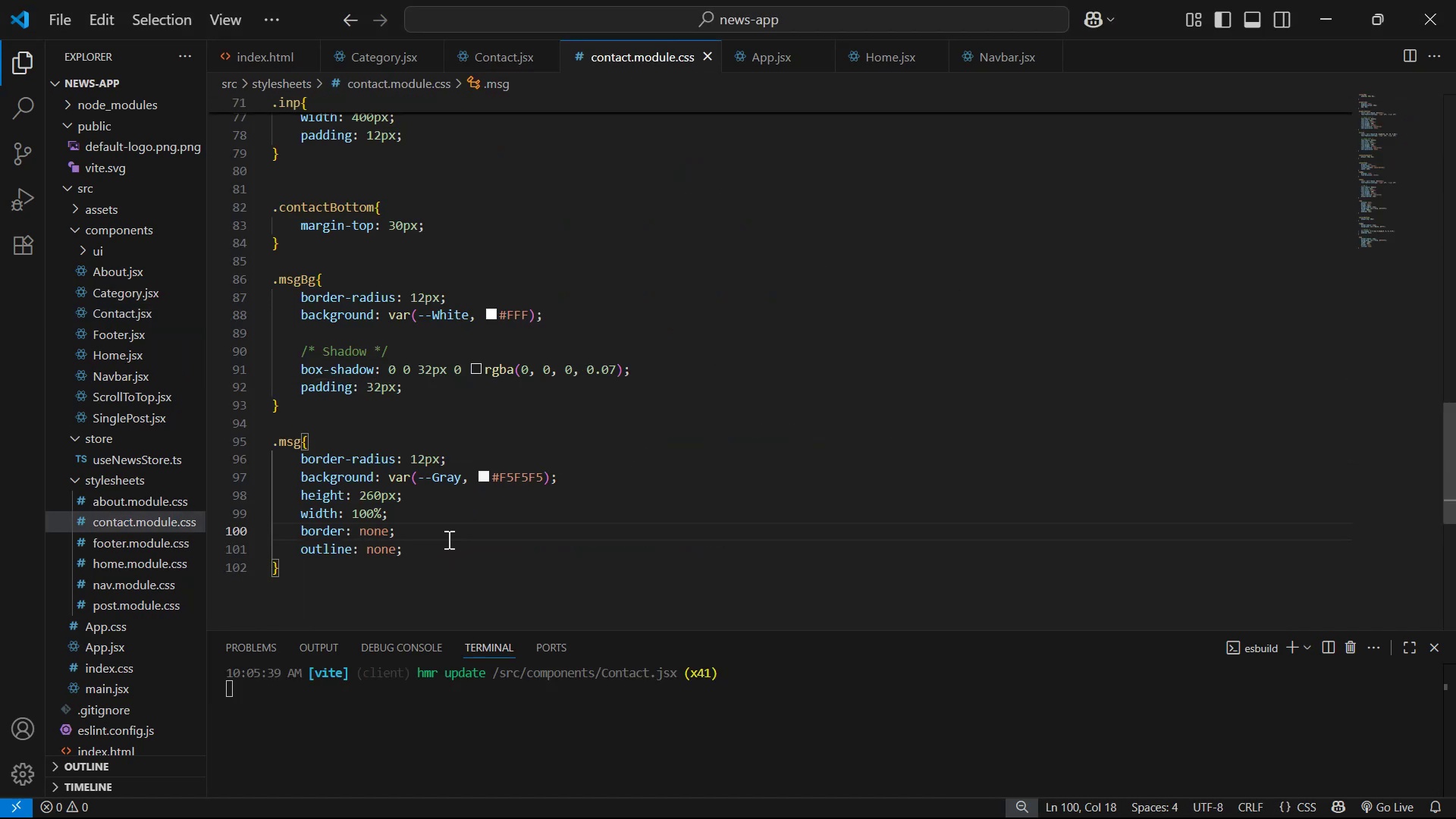 
key(Enter)
 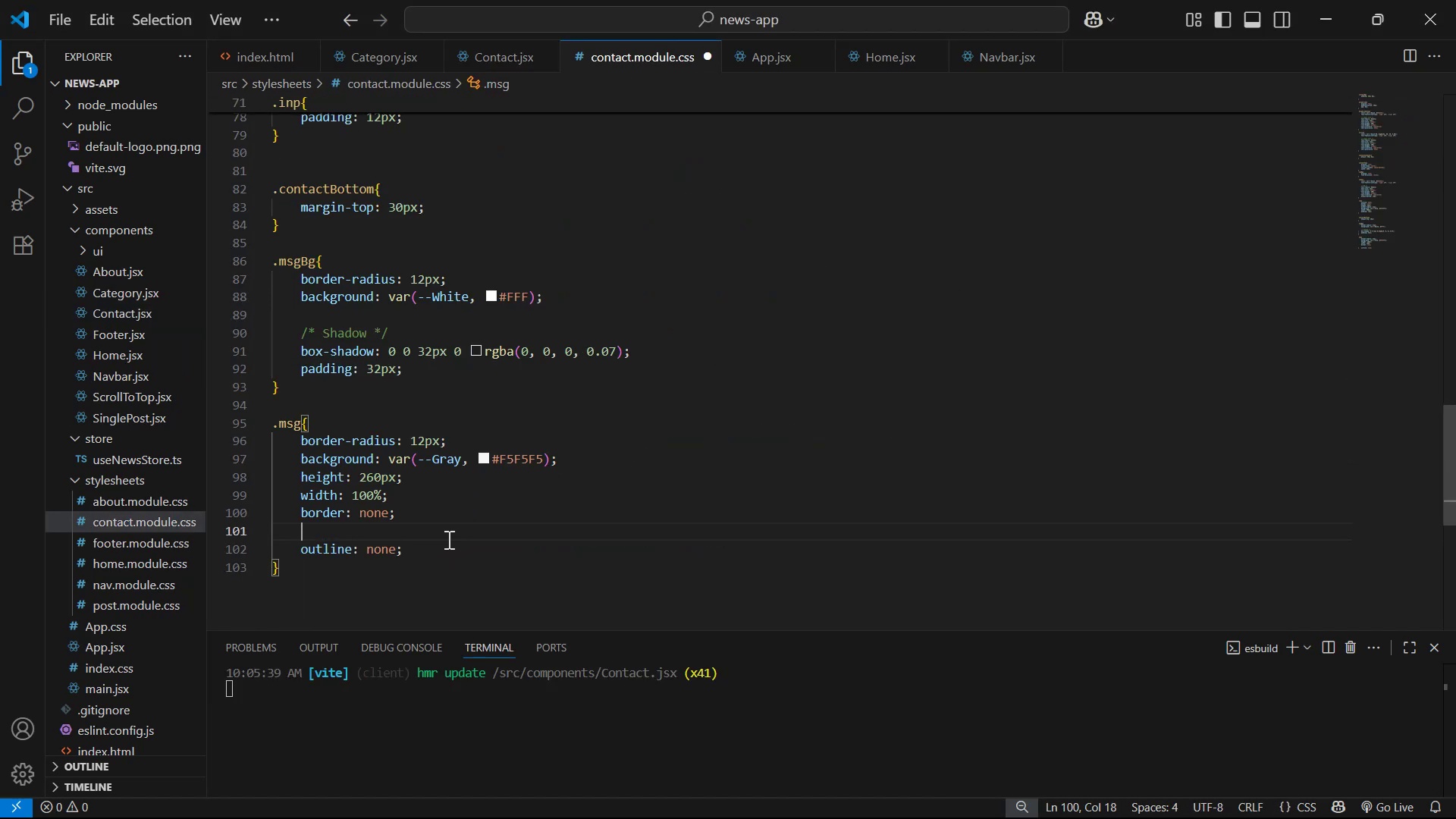 
key(Control+ControlLeft)
 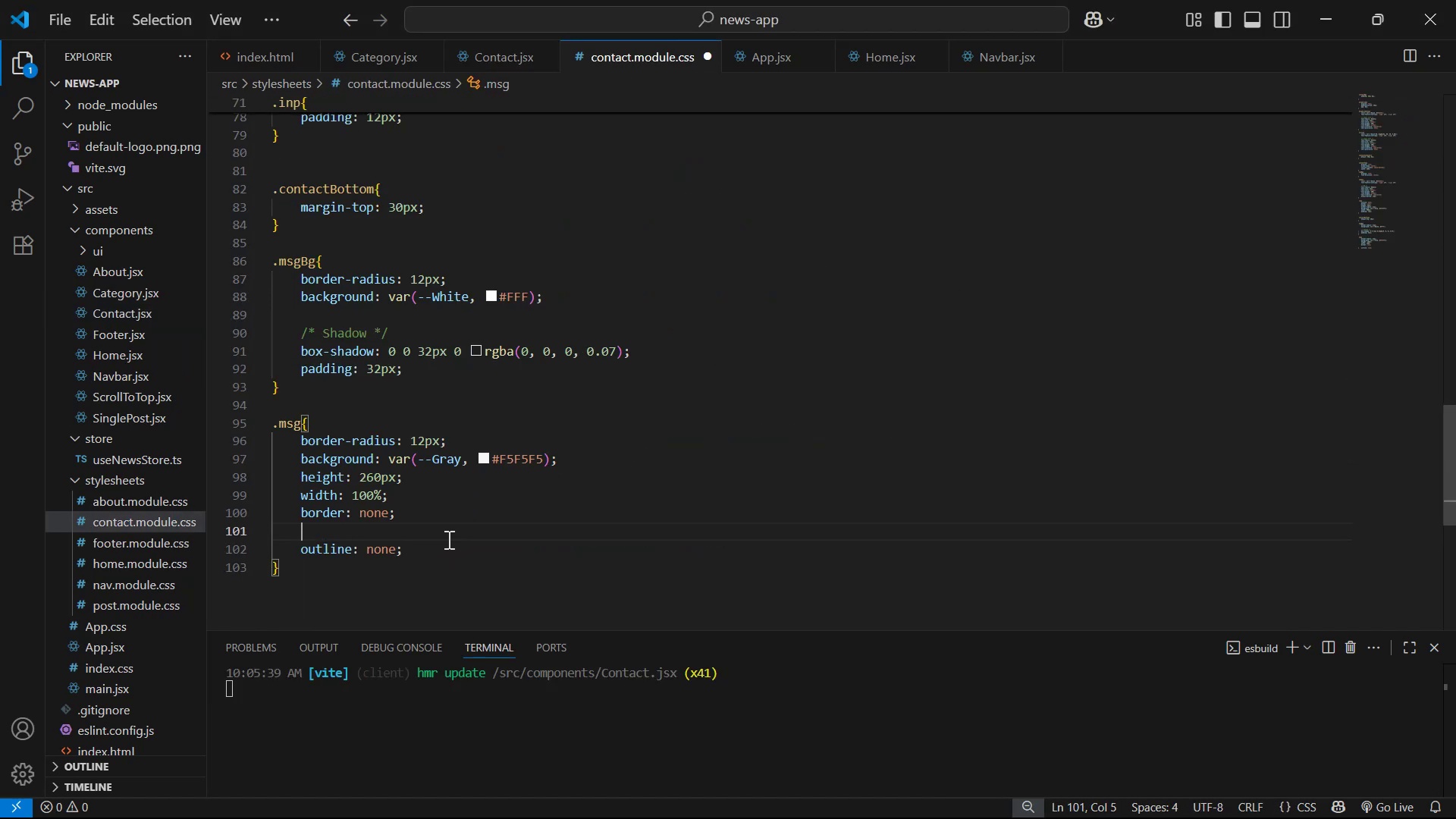 
key(Control+V)
 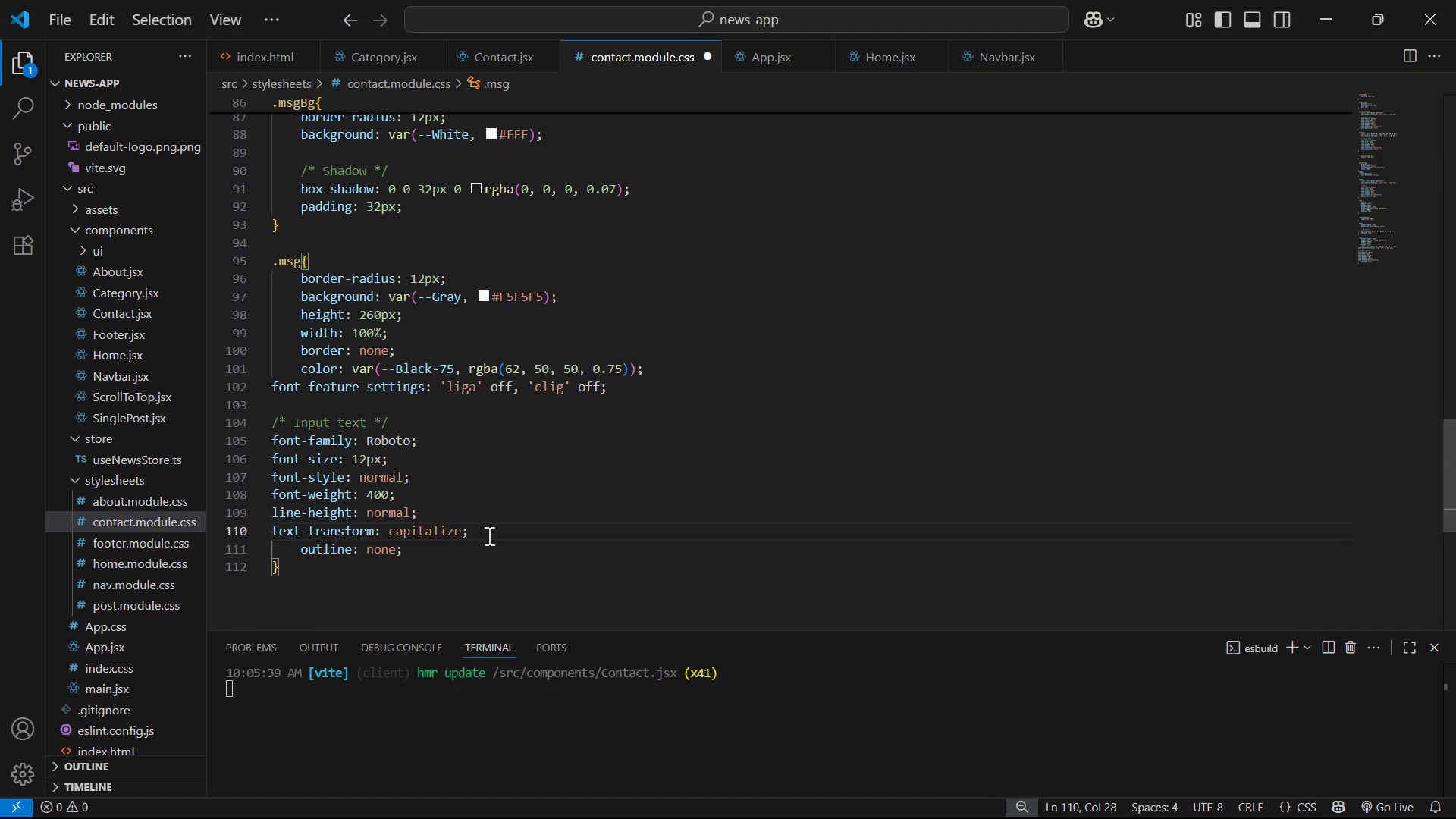 
left_click_drag(start_coordinate=[499, 535], to_coordinate=[198, 383])
 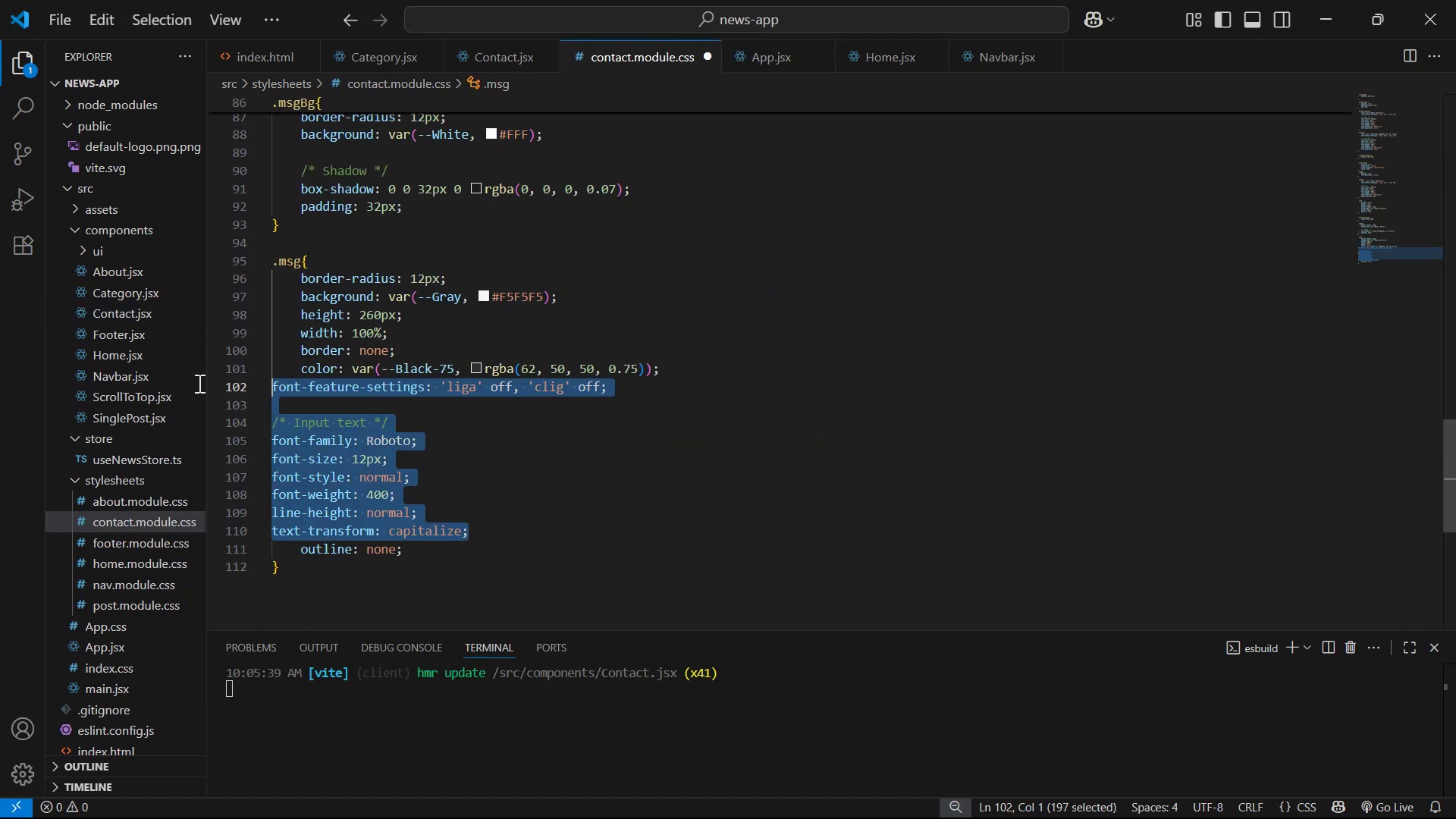 
key(Tab)
 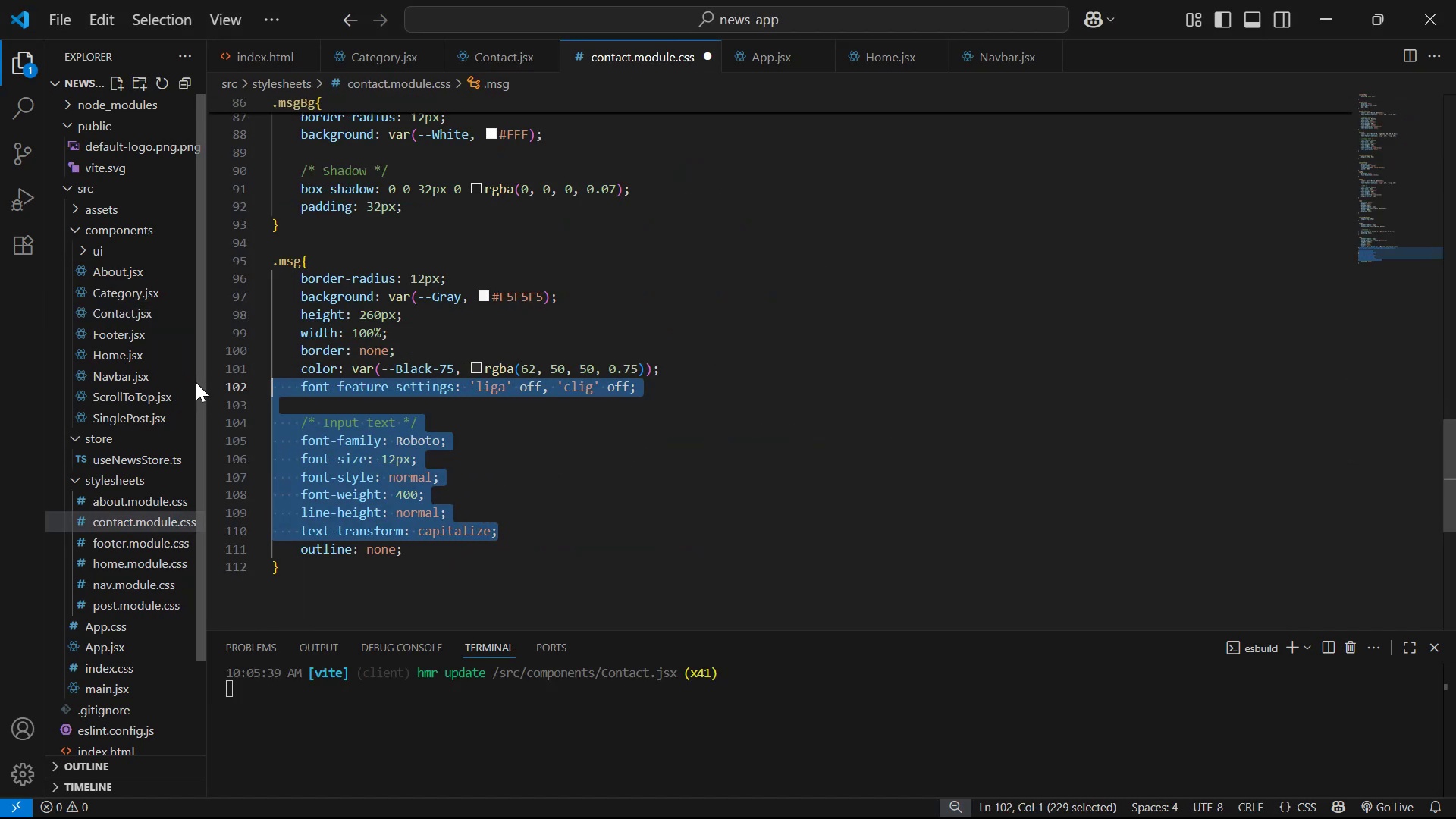 
key(Control+S)
 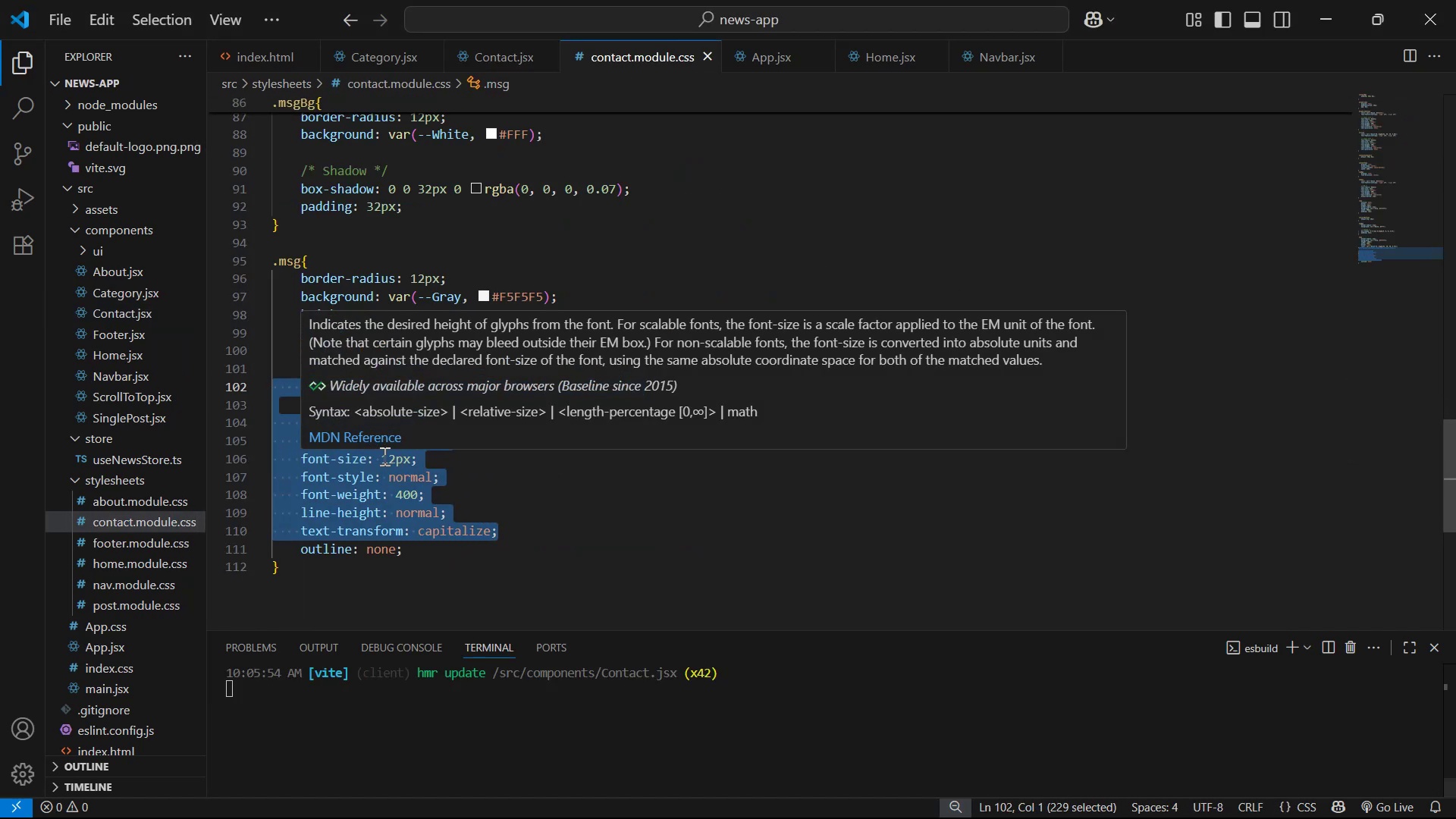 
left_click([391, 456])
 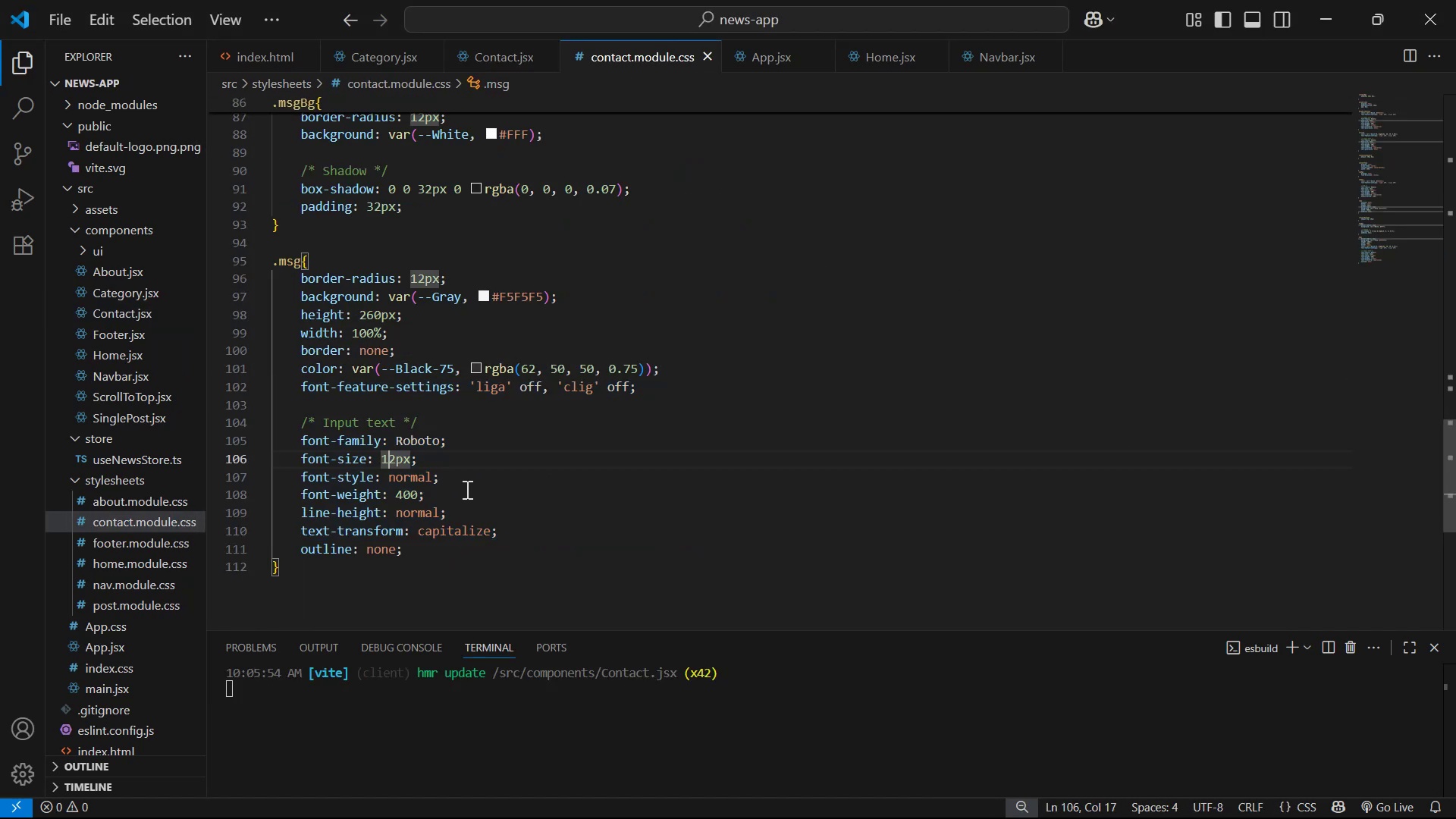 
scroll: coordinate [535, 370], scroll_direction: up, amount: 9.0
 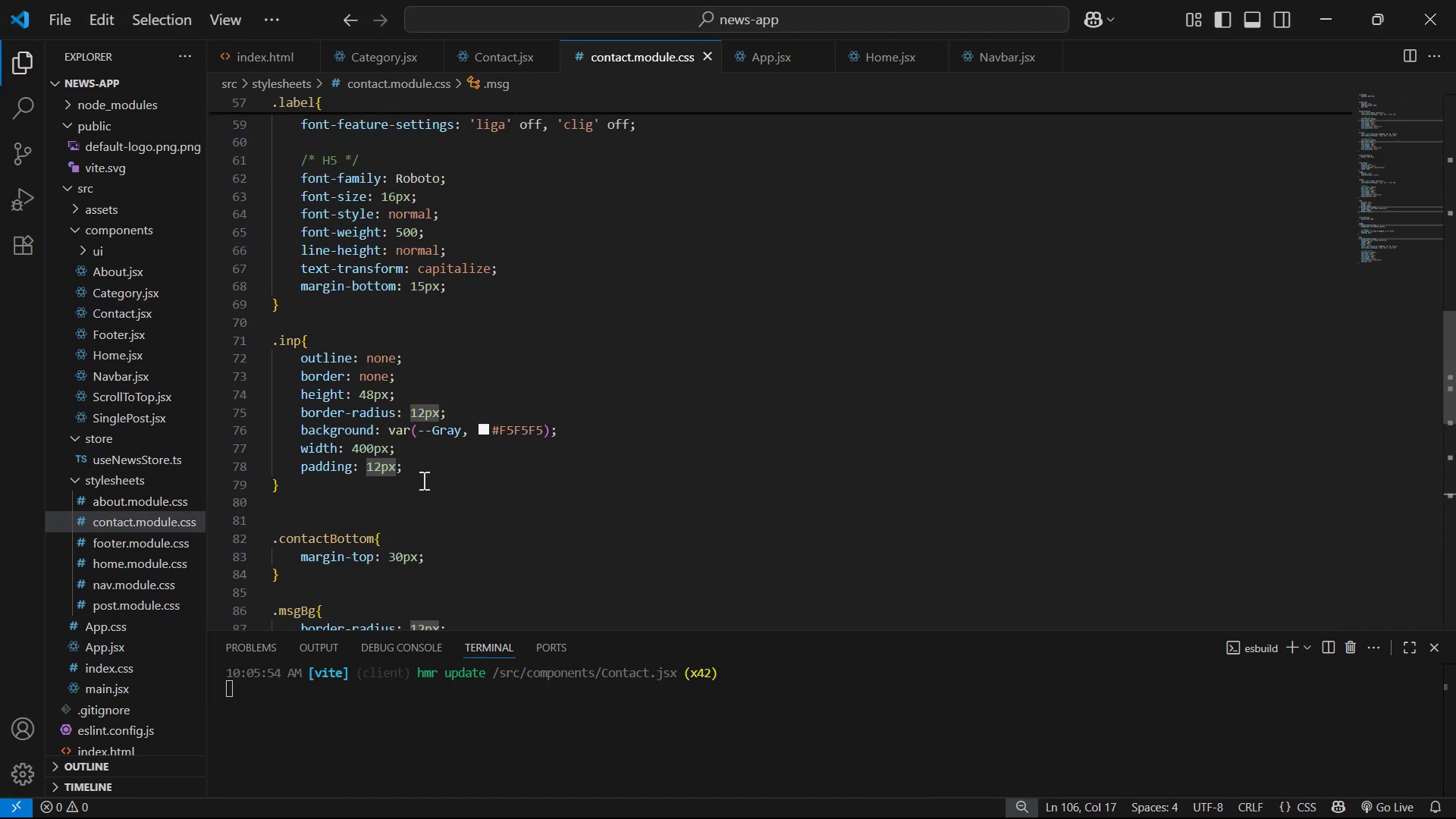 
left_click([421, 472])
 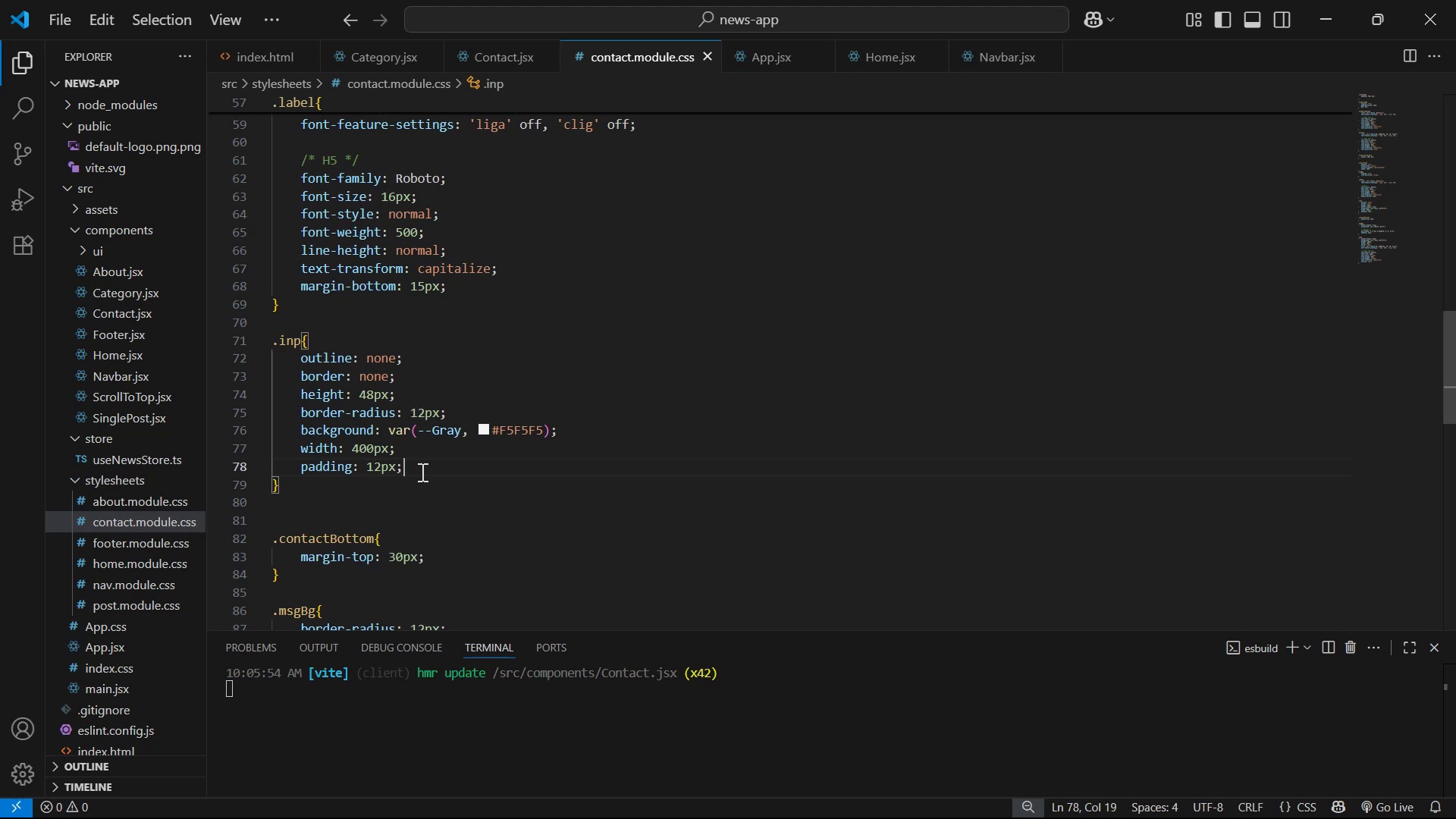 
key(Enter)
 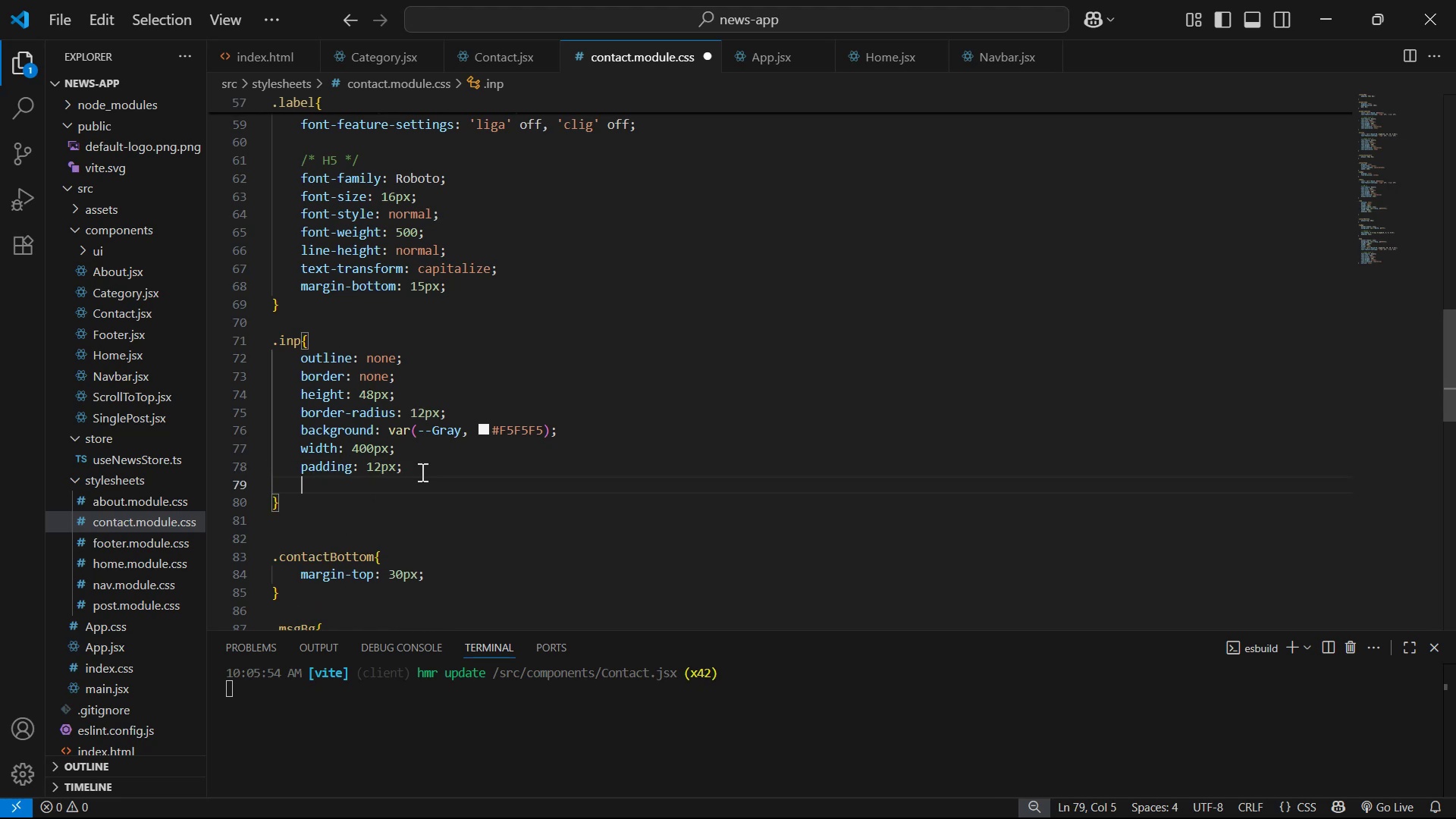 
key(Control+V)
 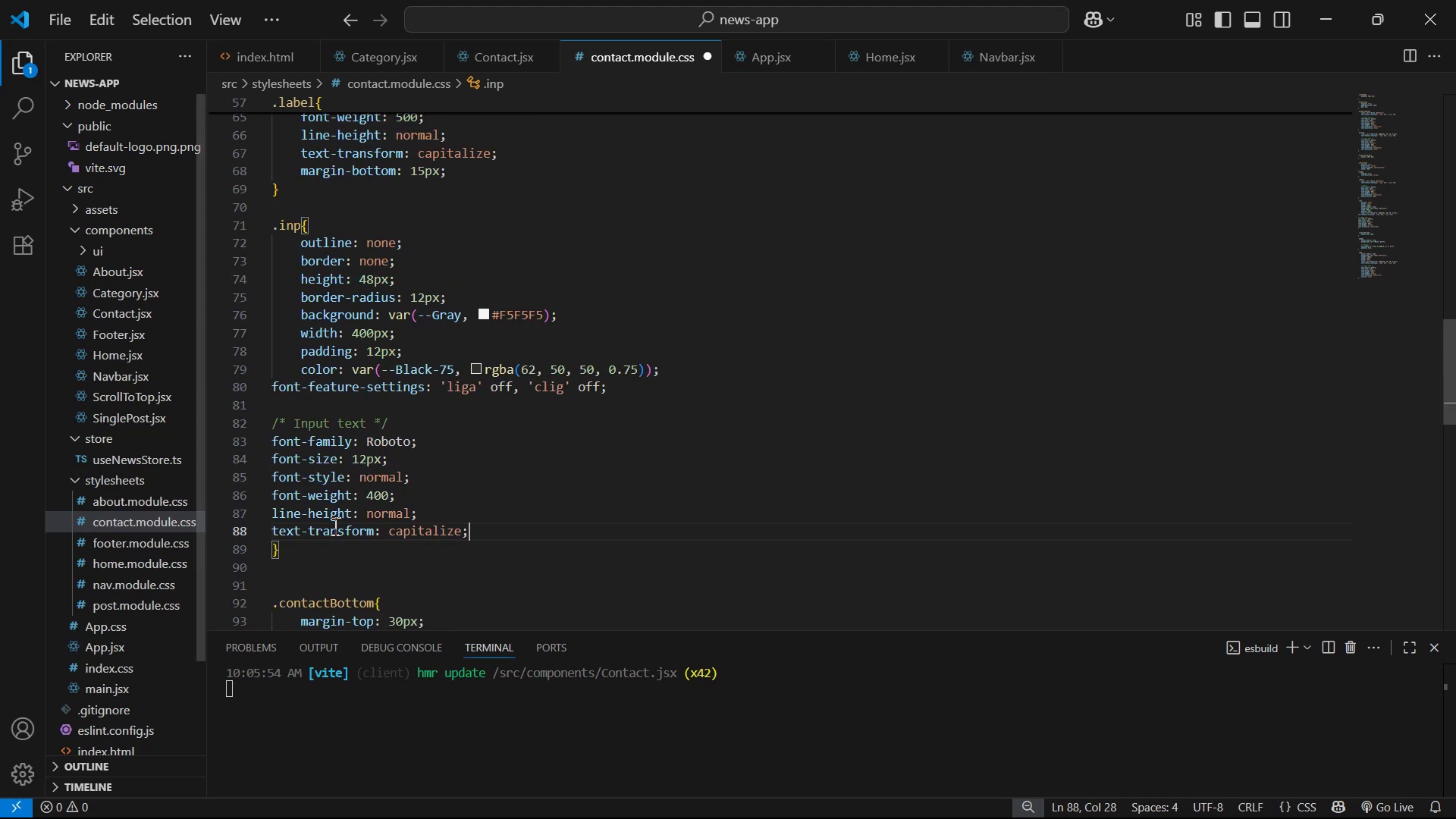 
left_click_drag(start_coordinate=[516, 529], to_coordinate=[247, 396])
 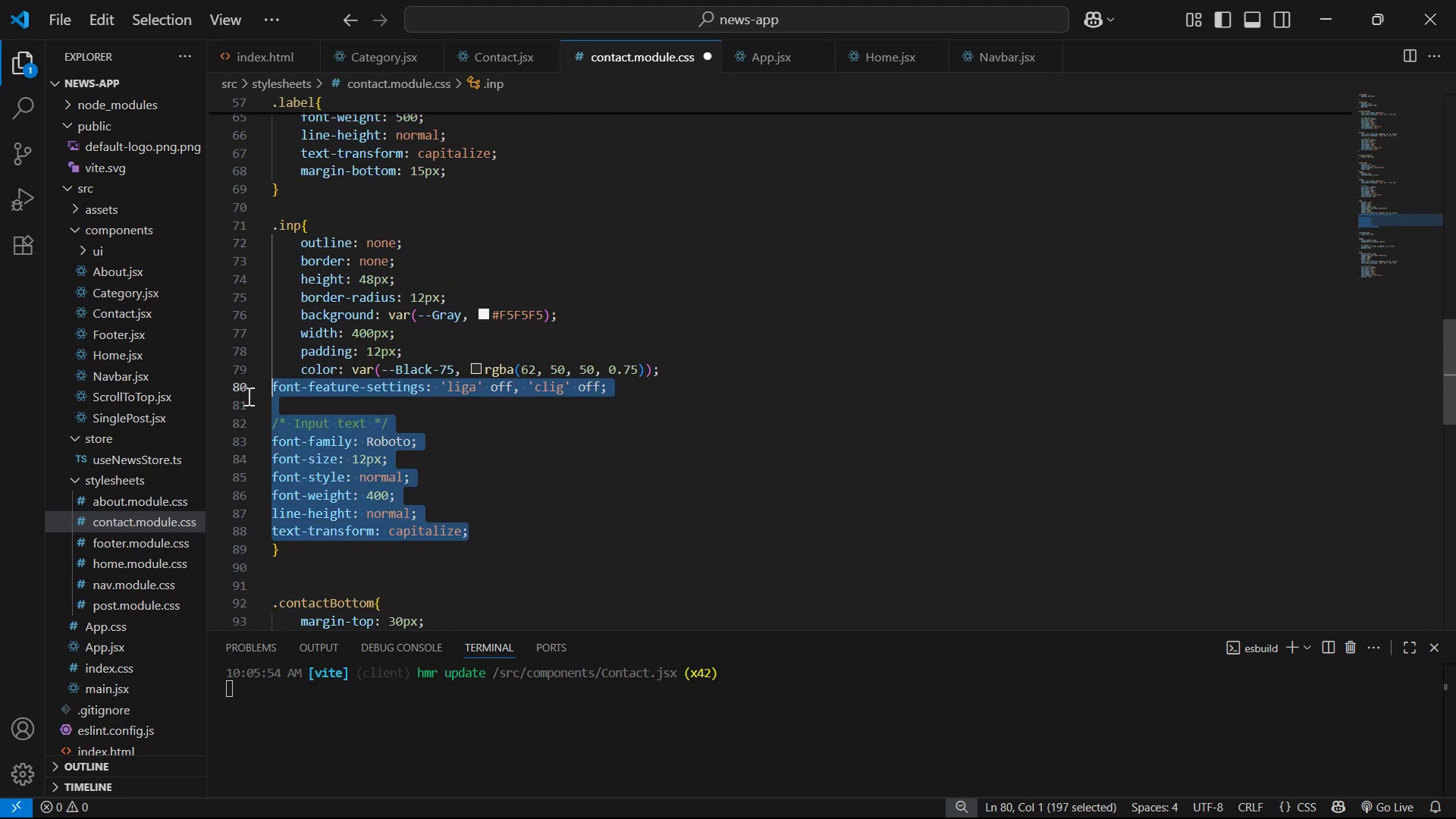 
key(Tab)
 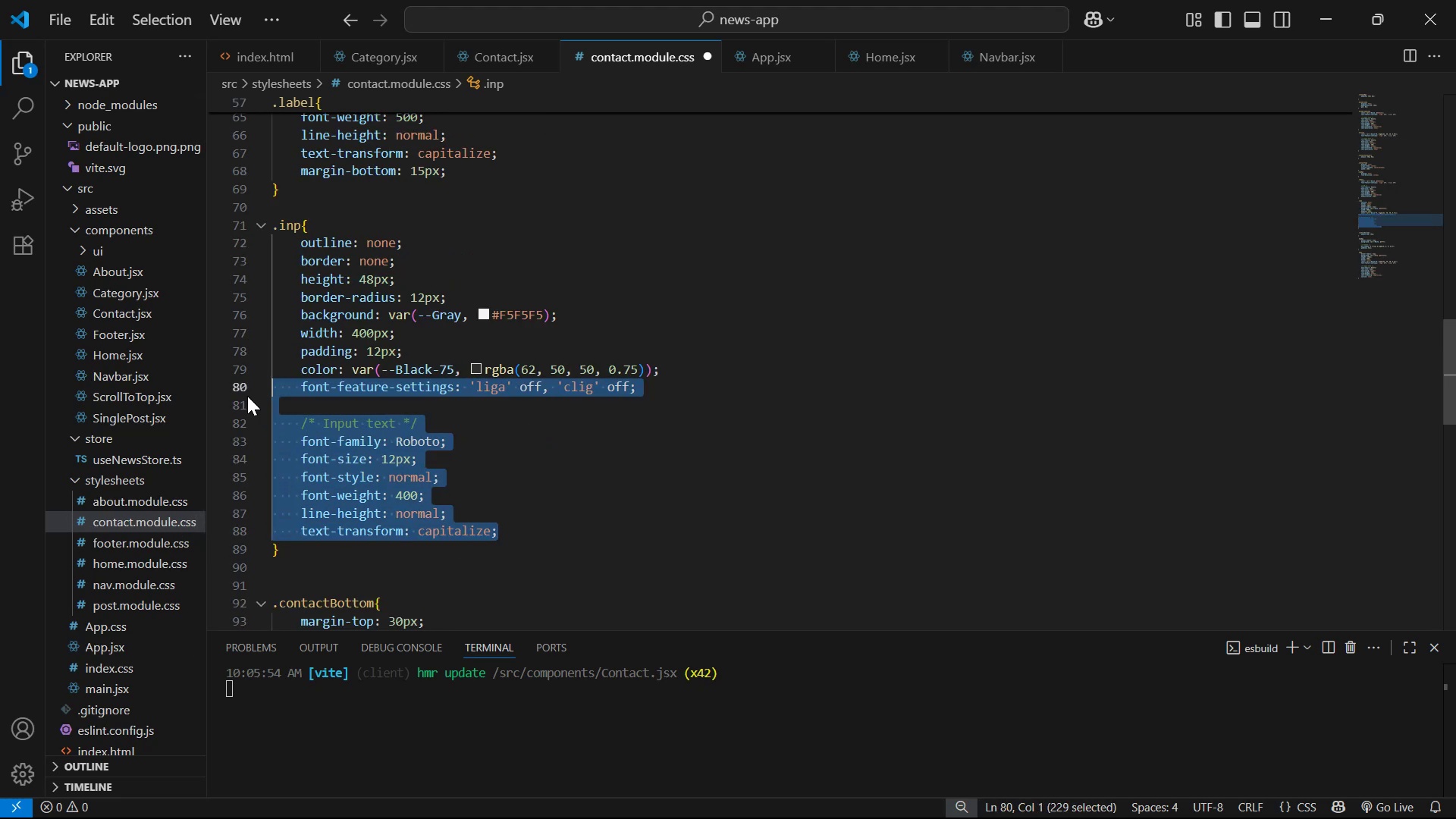 
key(Control+S)
 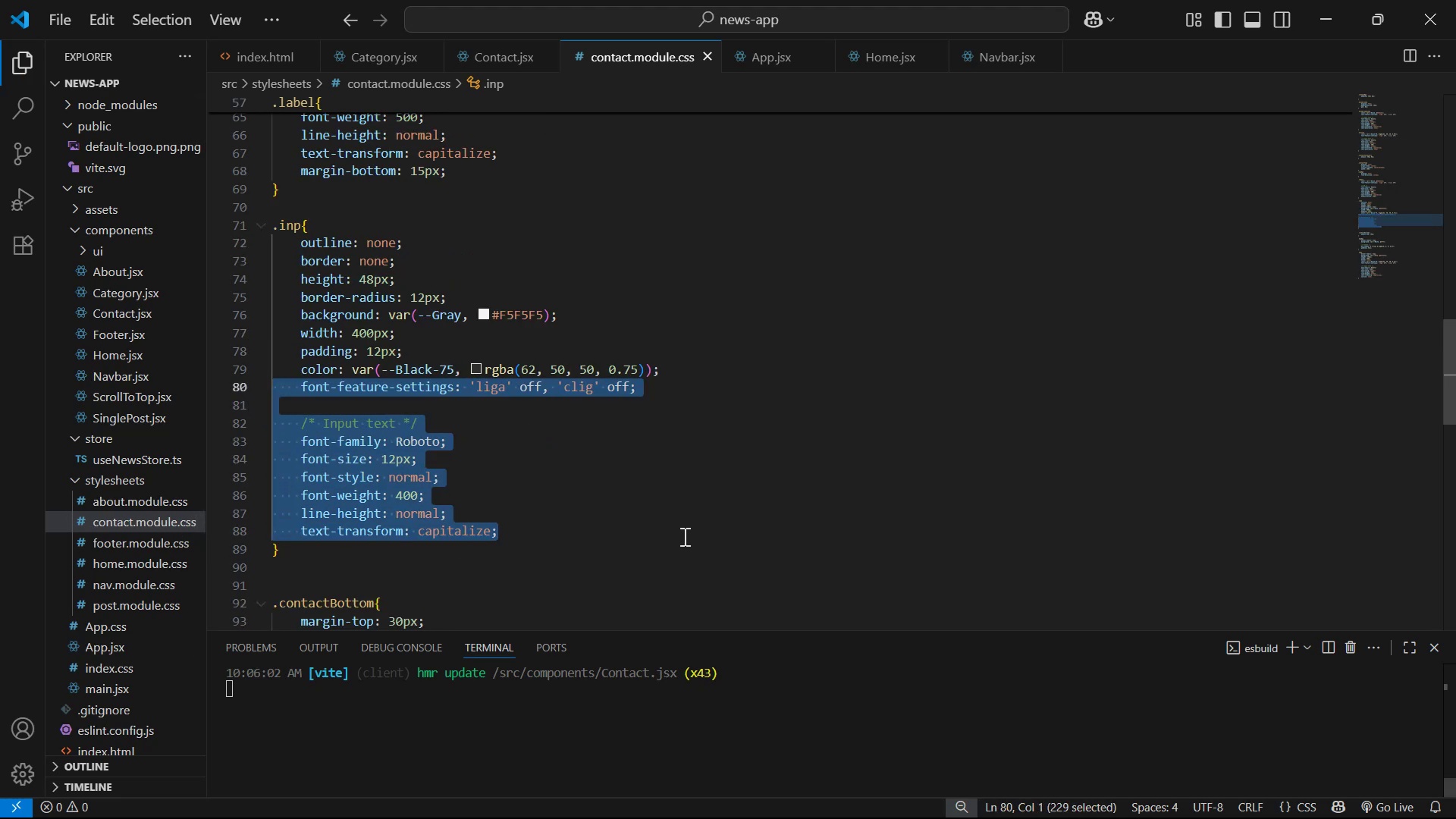 
key(Alt+Tab)
 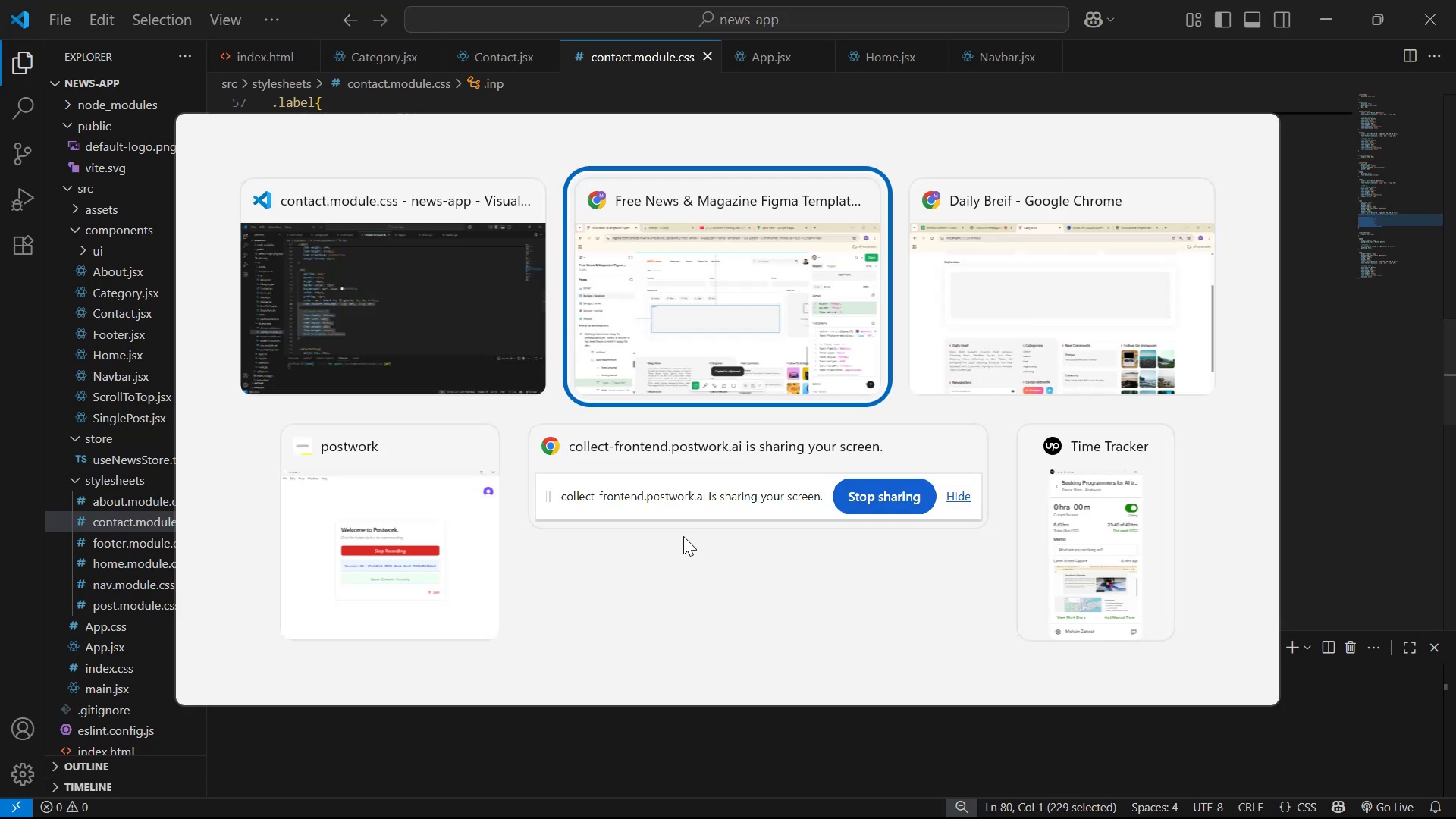 
key(Alt+Tab)
 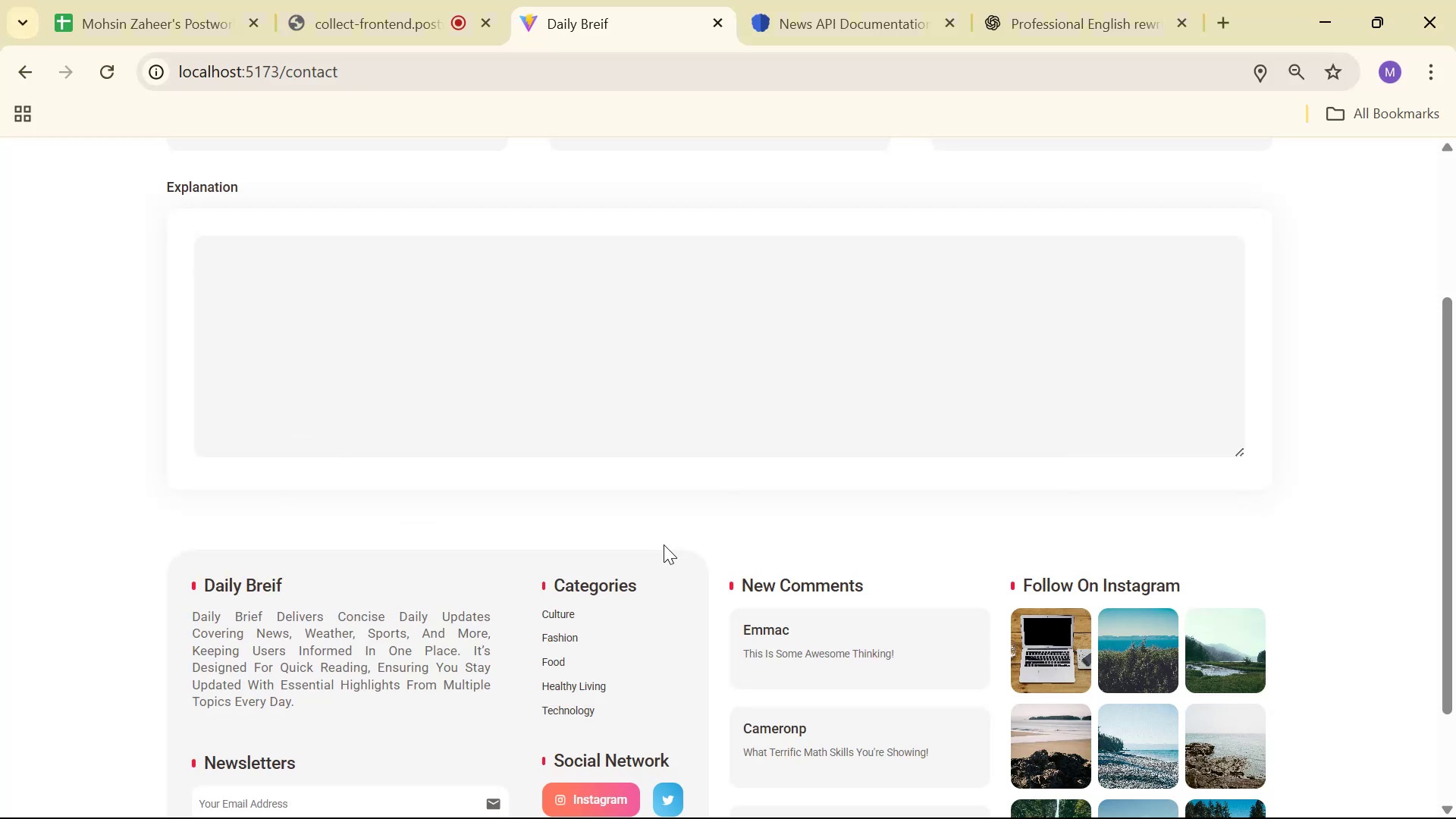 
scroll: coordinate [629, 551], scroll_direction: up, amount: 4.0
 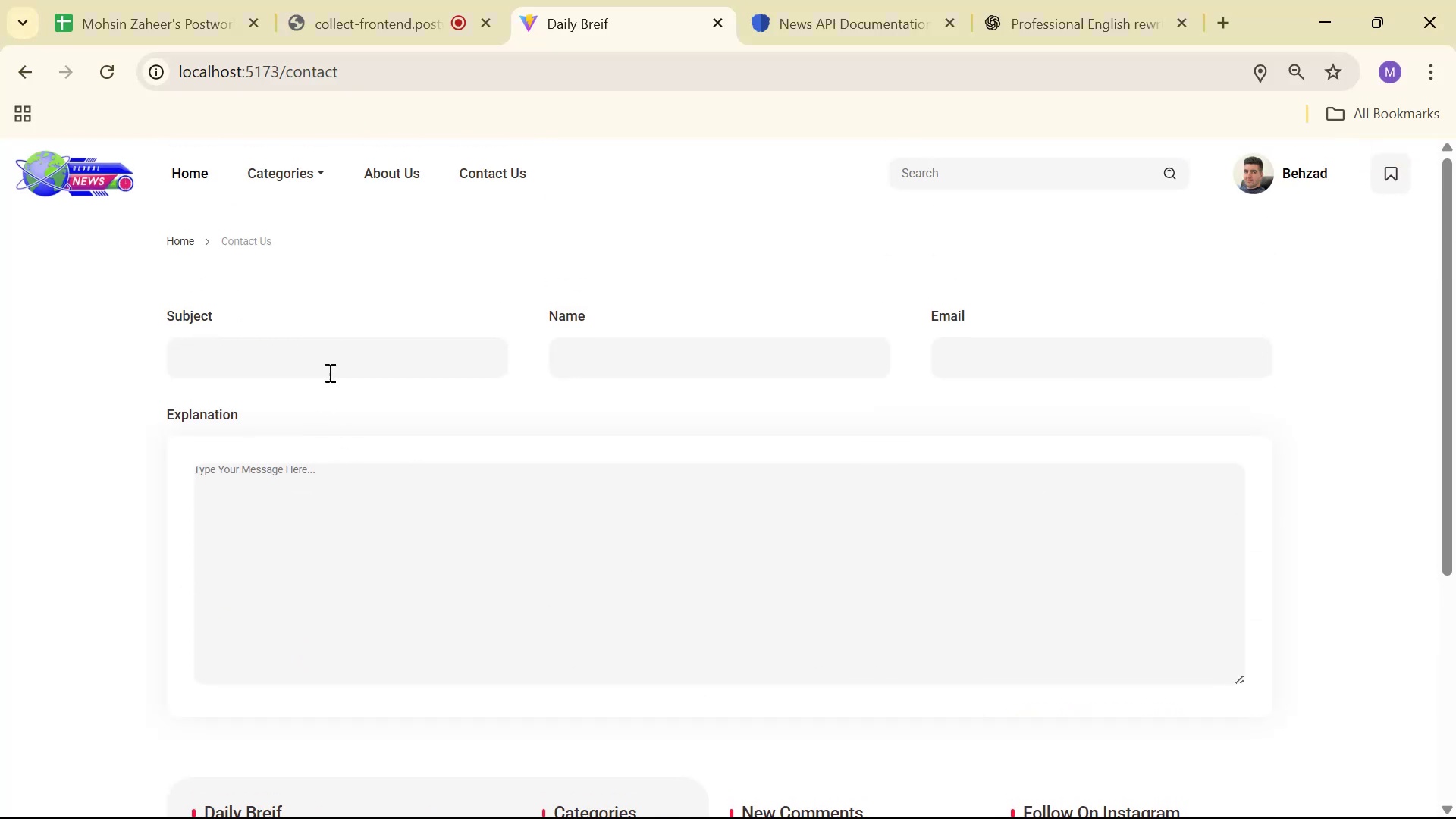 
left_click([334, 366])
 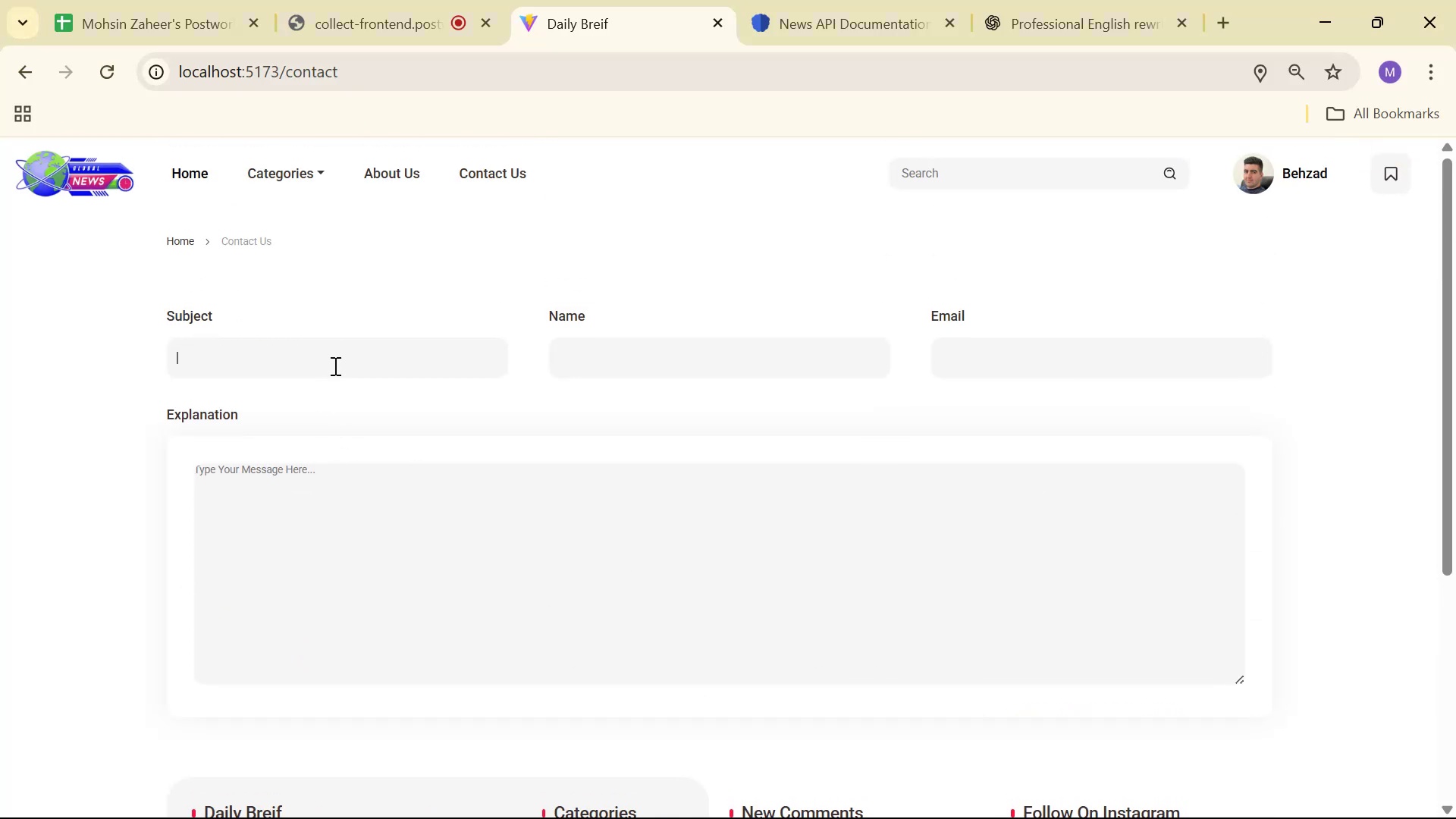 
type(dsadsa)
key(Tab)
 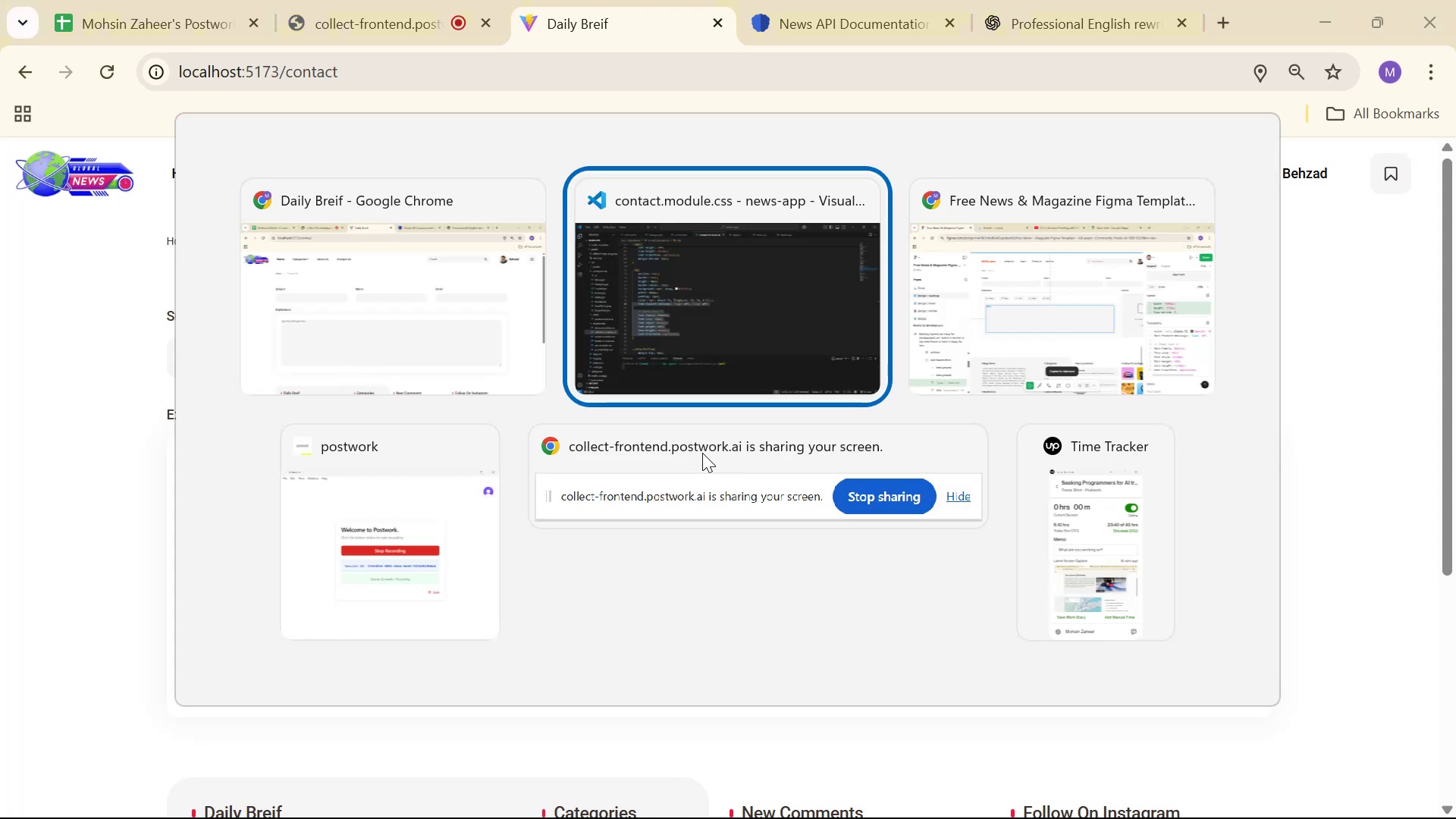 
hold_key(key=Backspace, duration=0.84)
 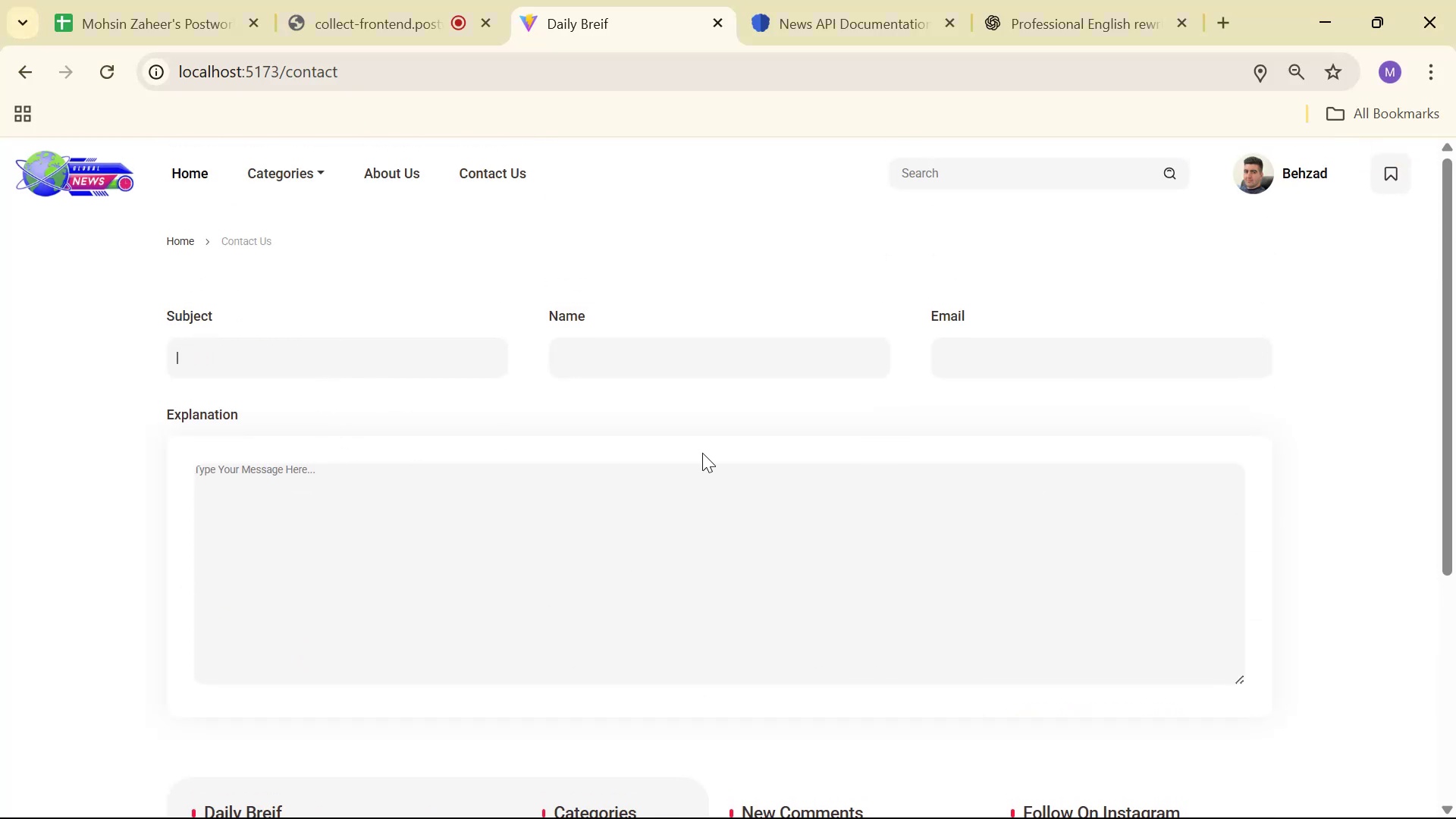 
hold_key(key=AltLeft, duration=0.64)
 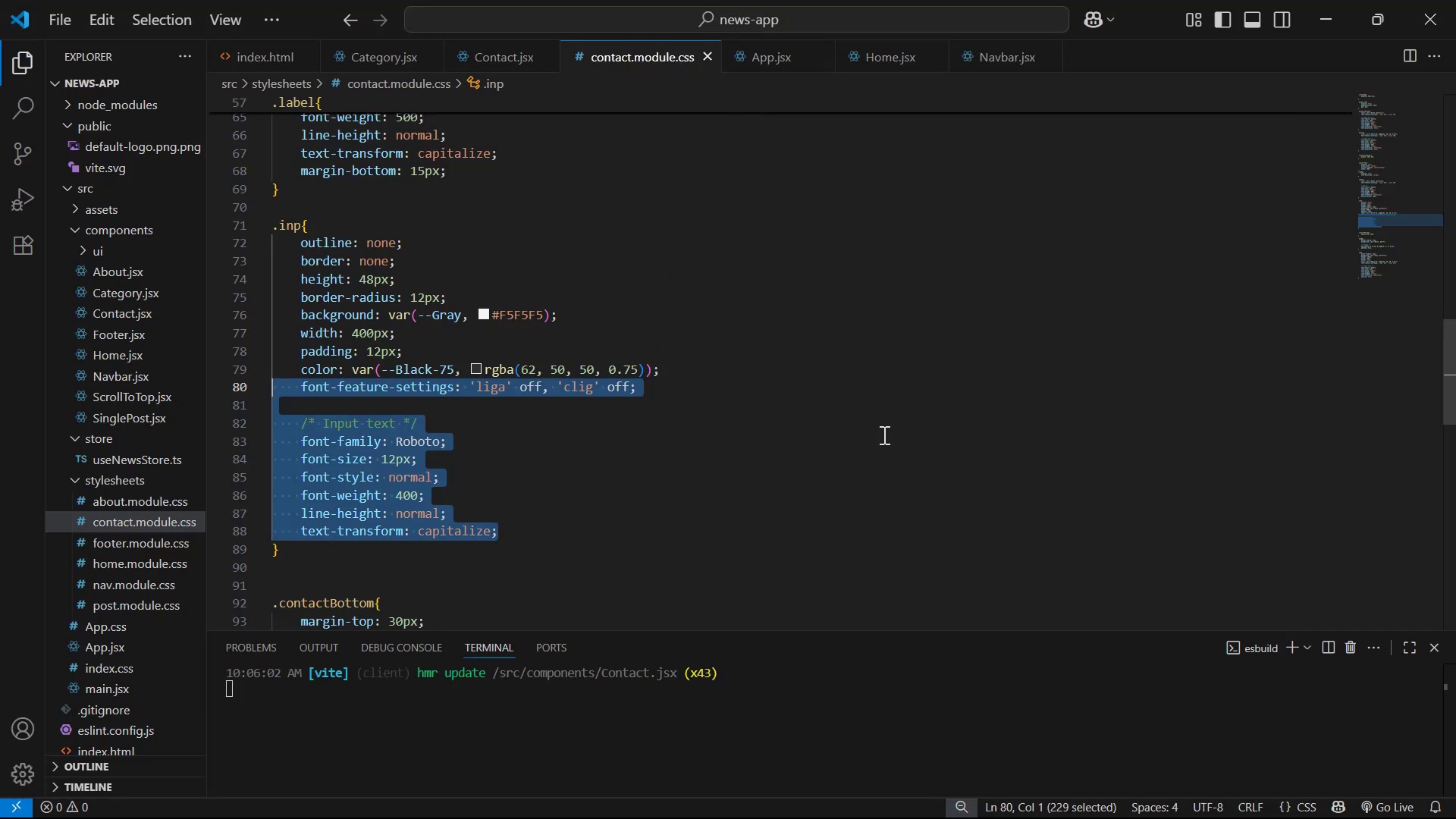 
scroll: coordinate [598, 488], scroll_direction: down, amount: 12.0
 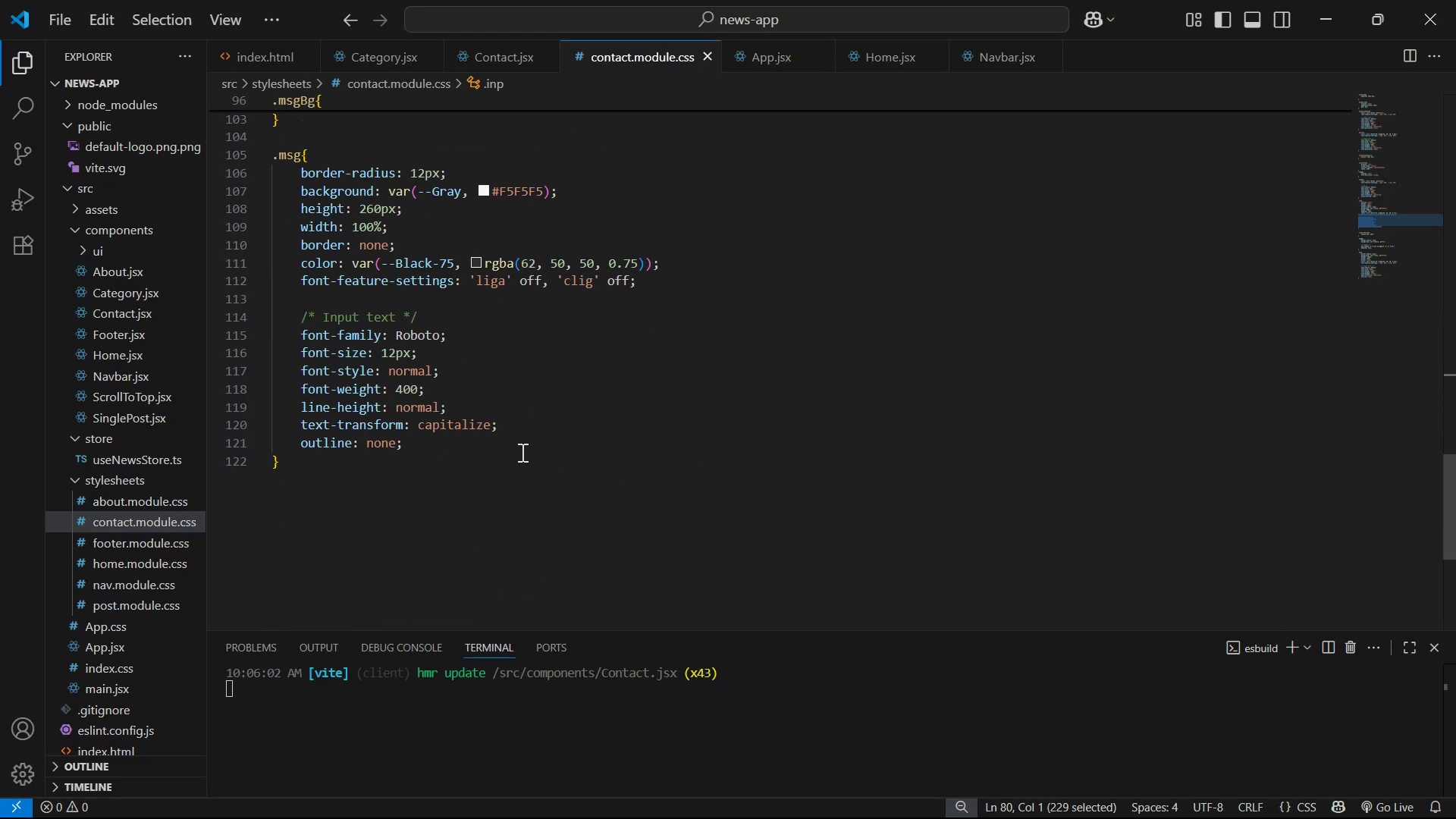 
double_click([521, 452])
 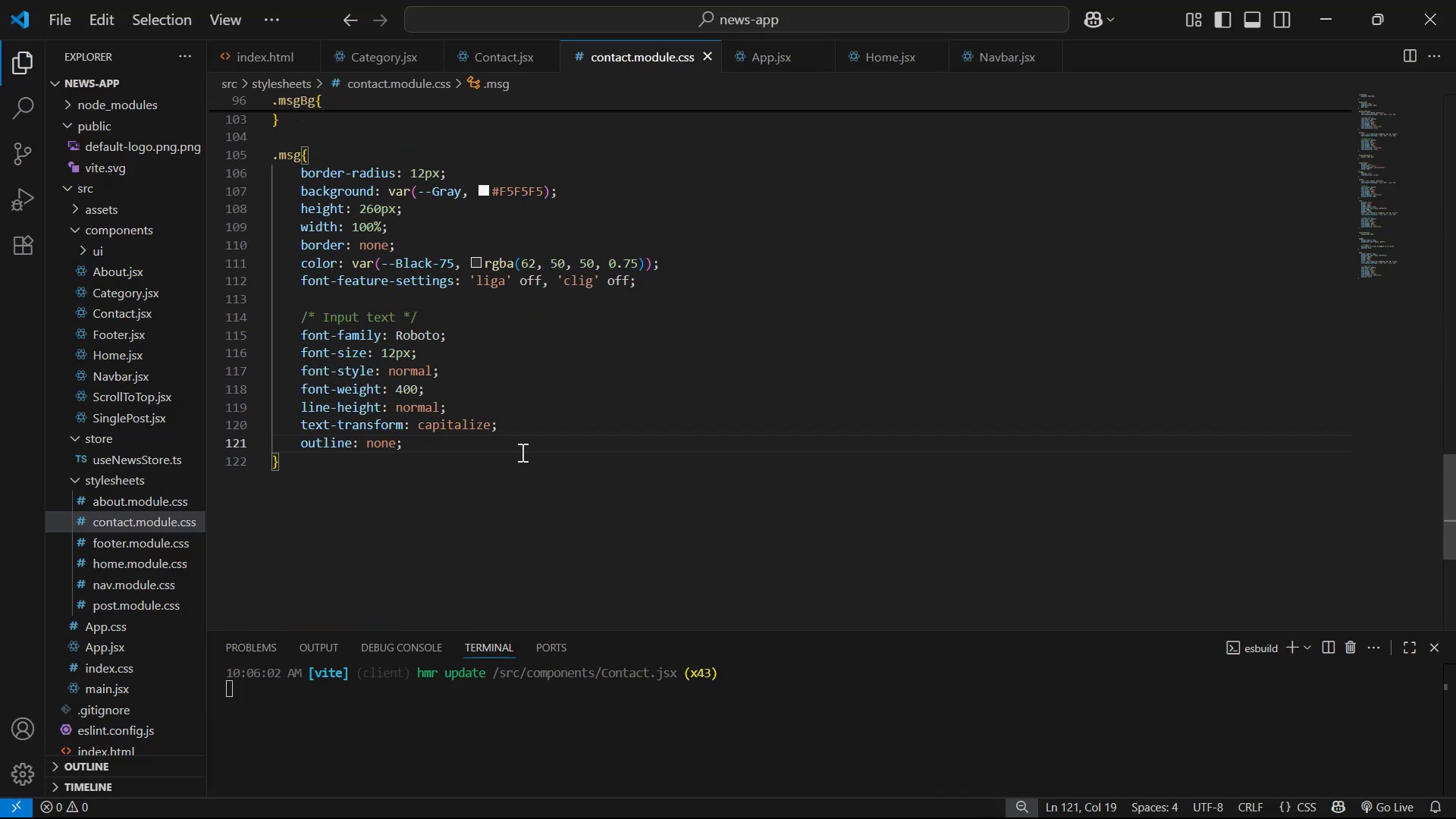 
key(Enter)
 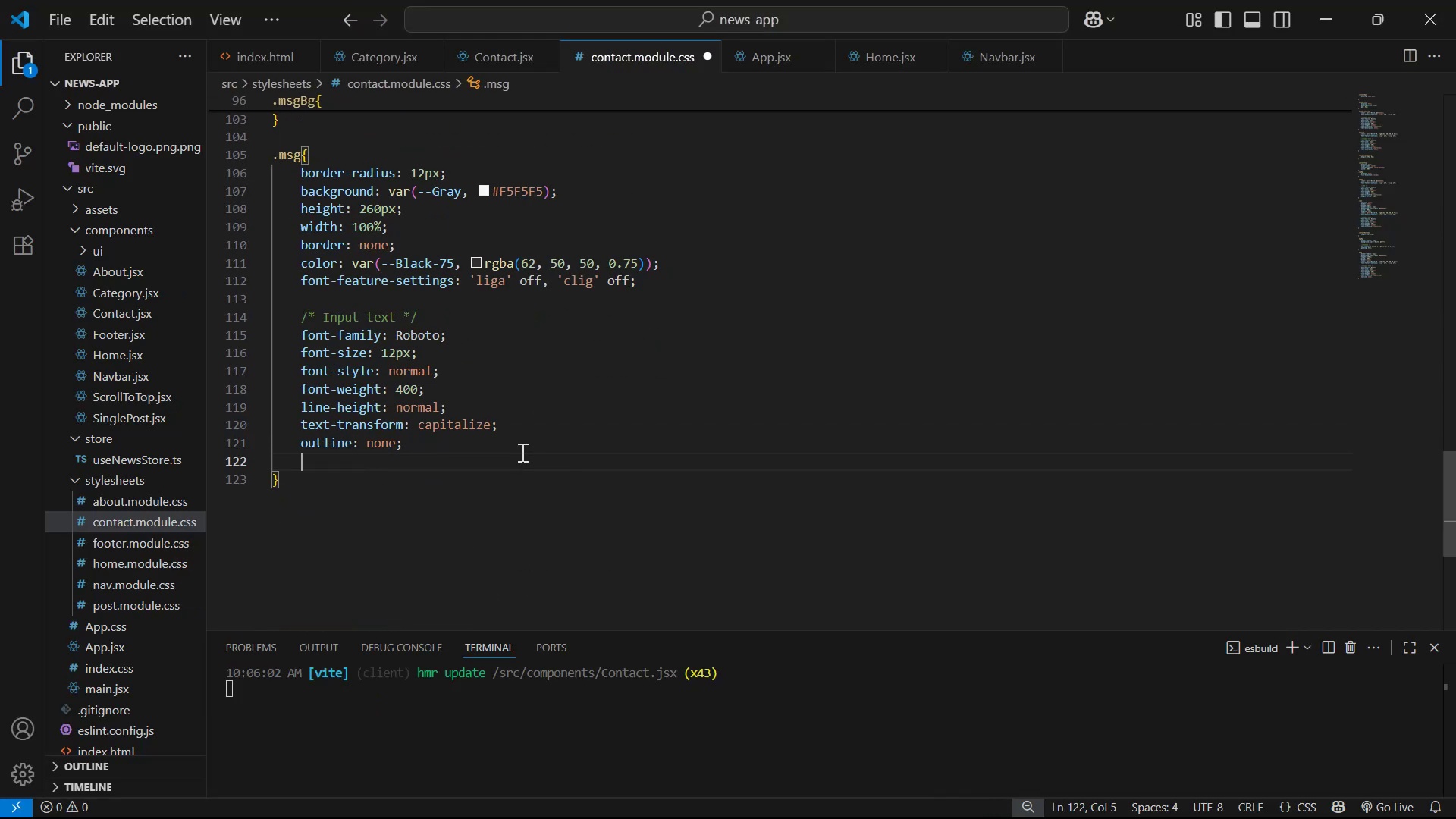 
type(pa)
 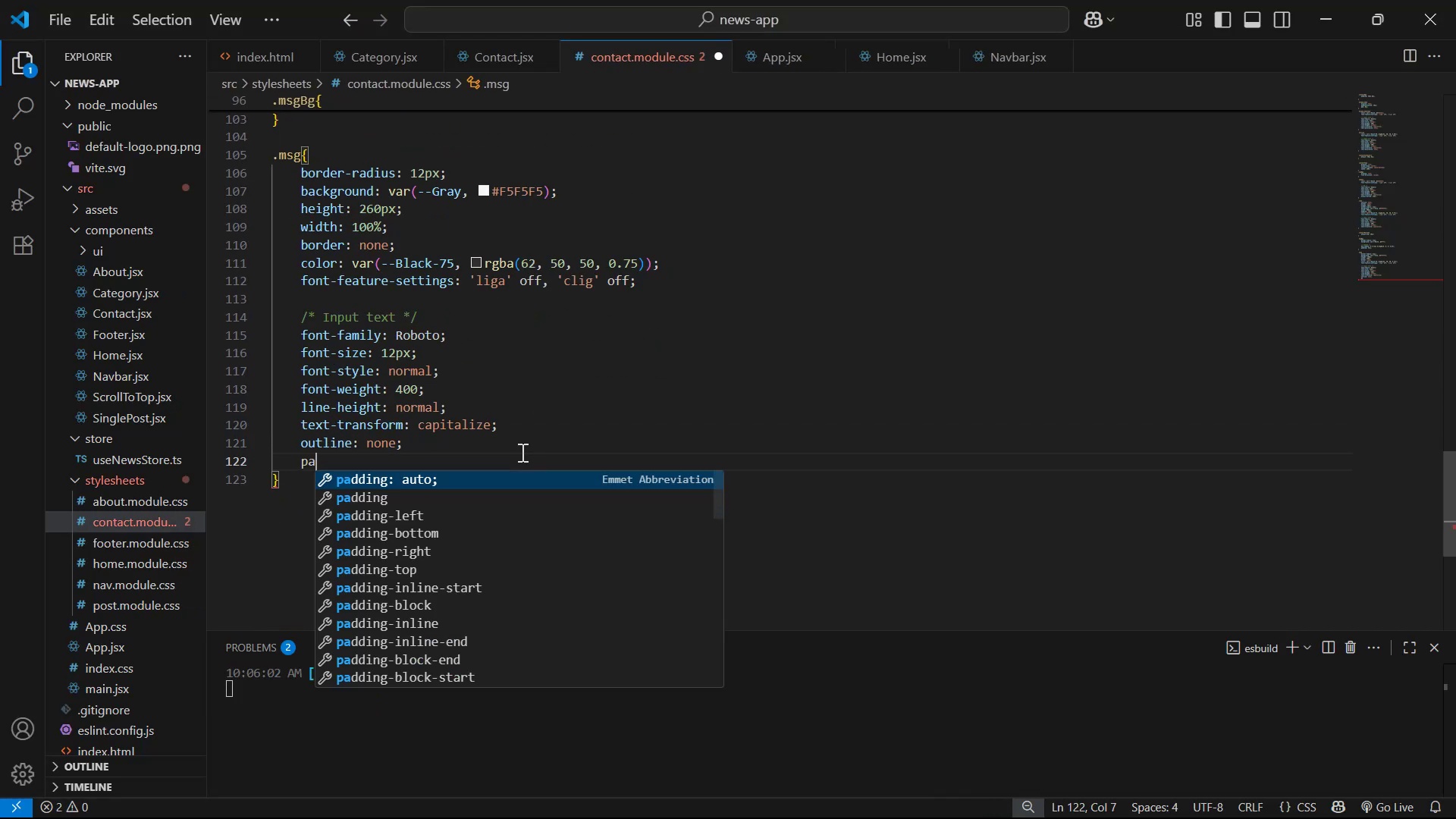 
key(ArrowDown)
 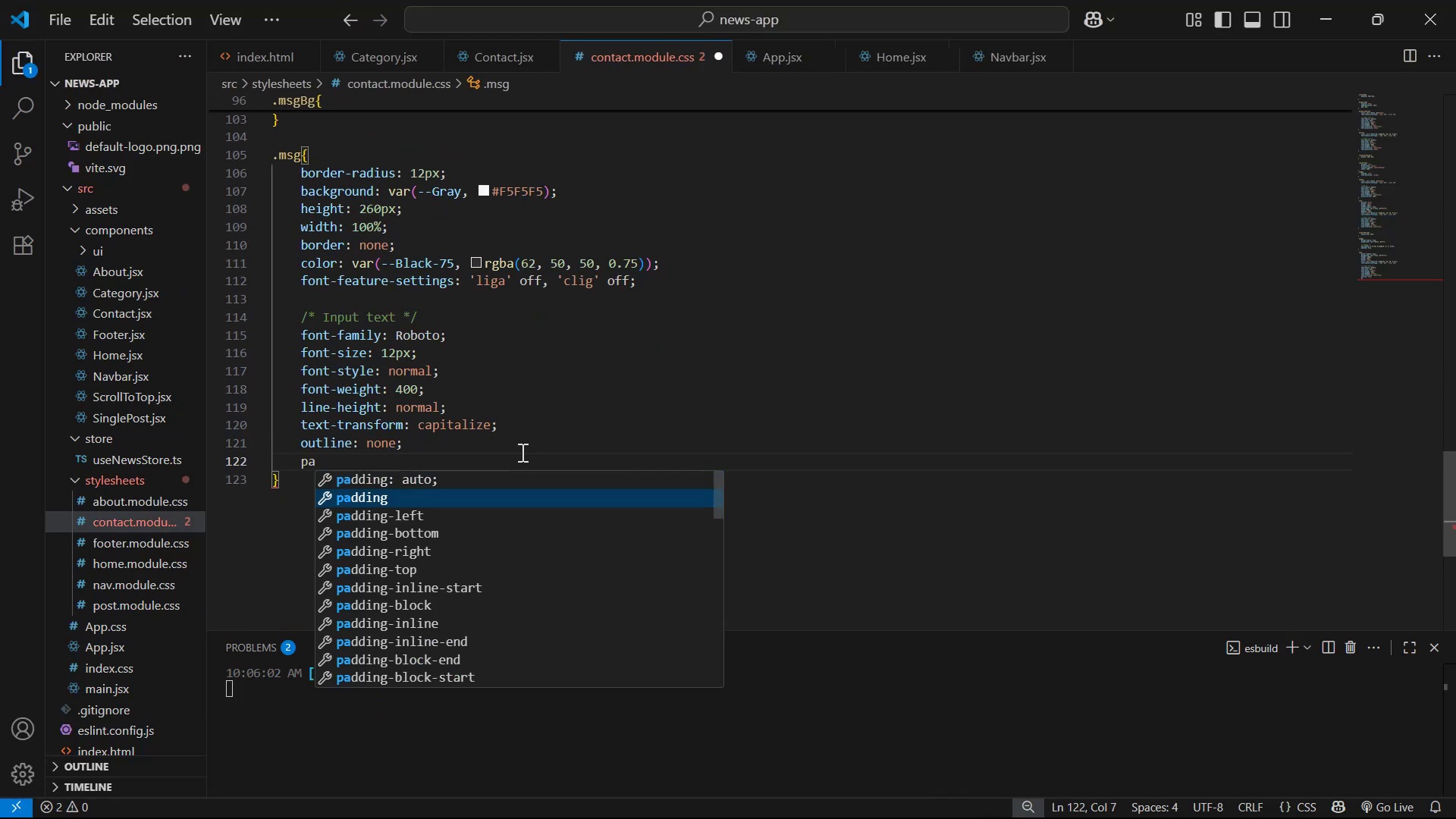 
key(Enter)
 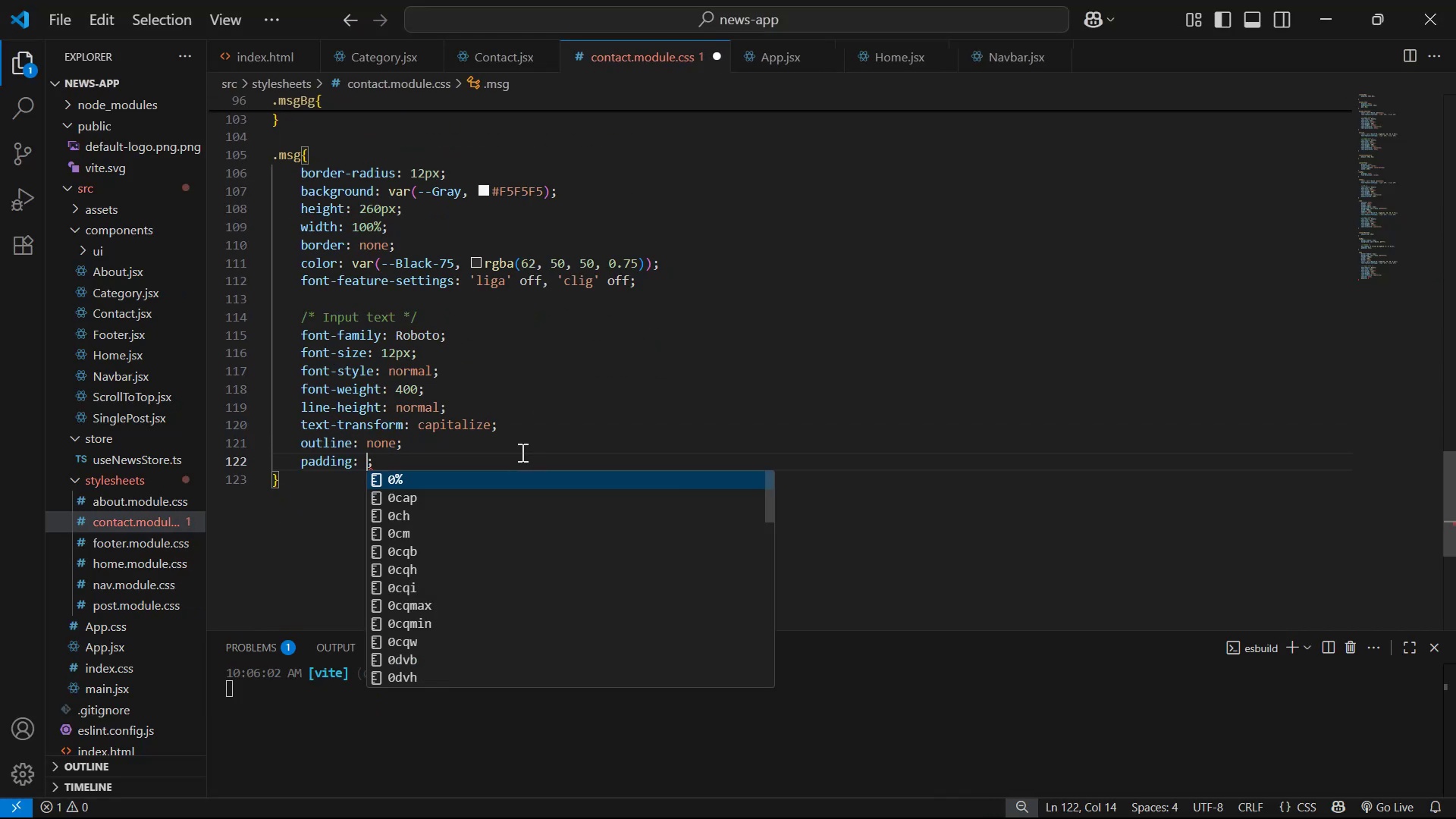 
type(20px)
 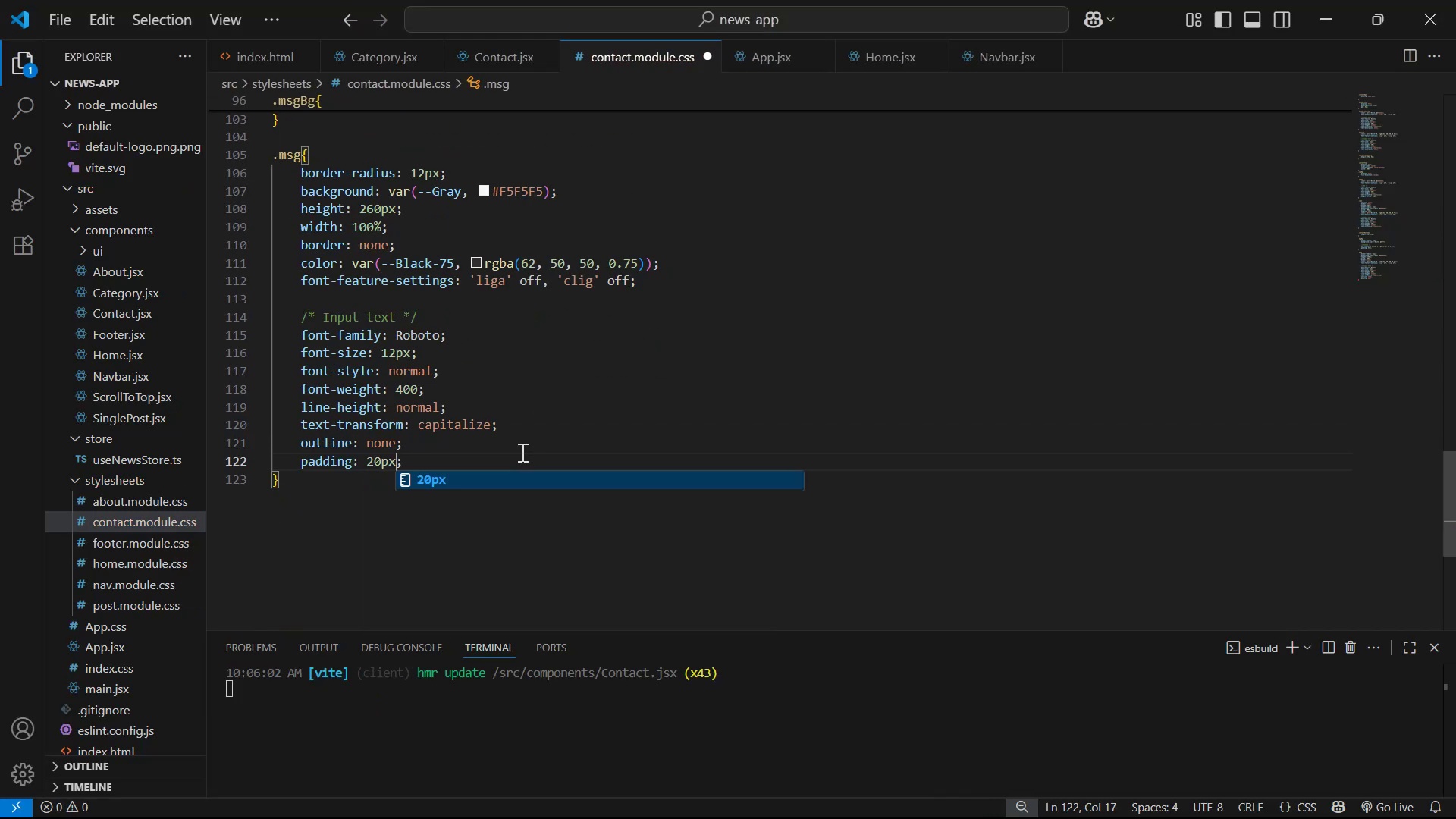 
key(Control+ControlLeft)
 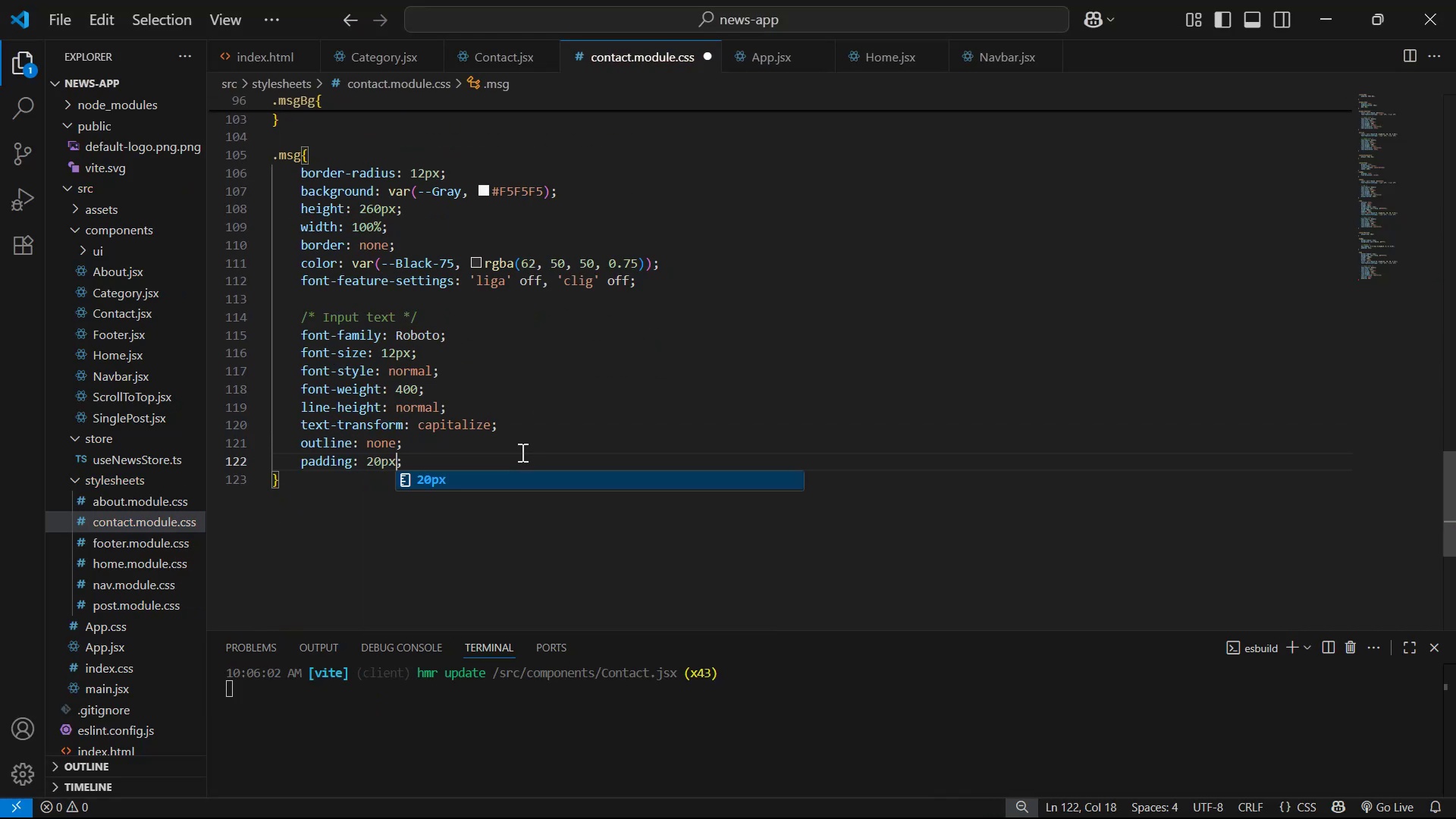 
key(Control+S)
 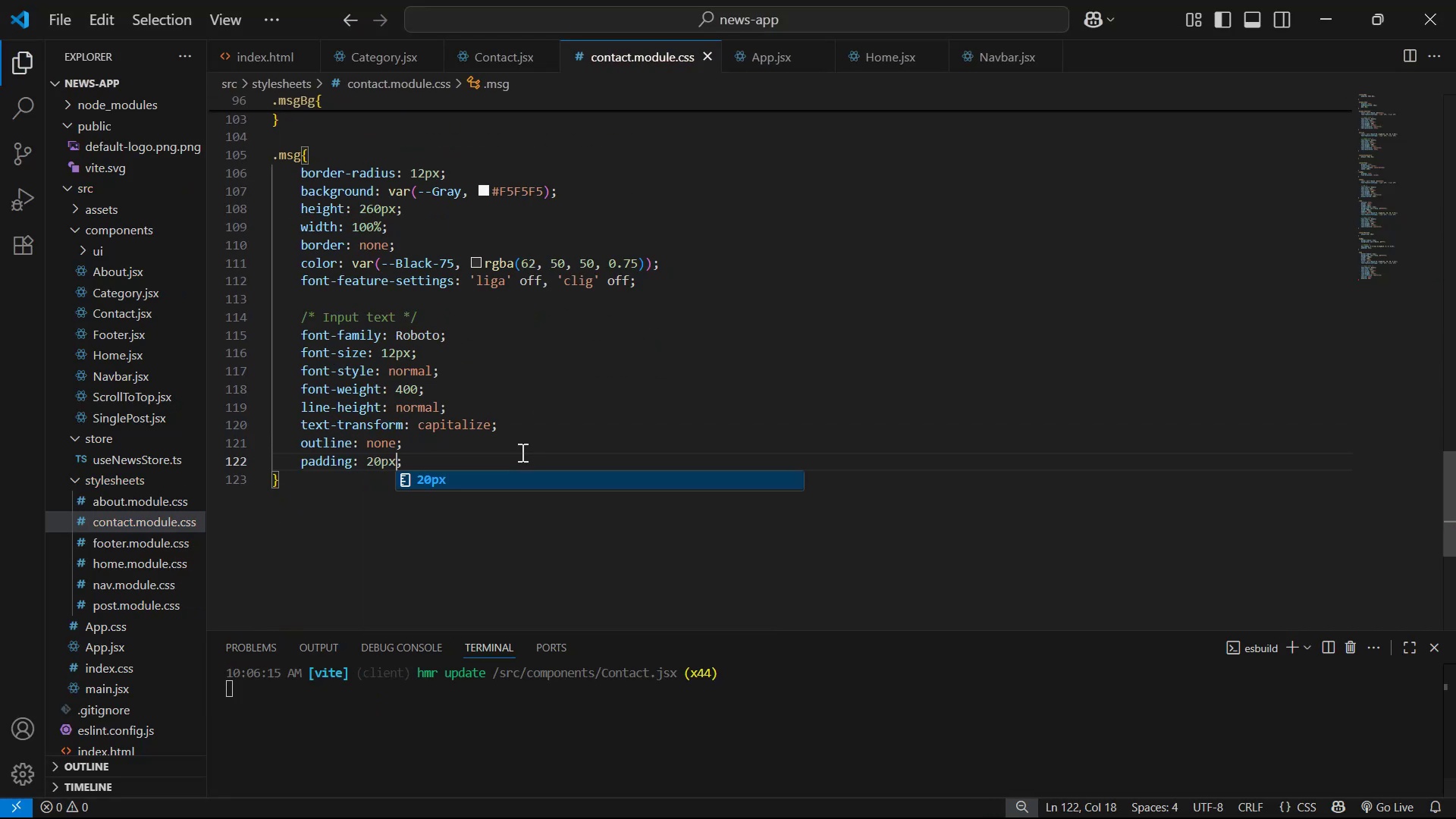 
key(Alt+AltLeft)
 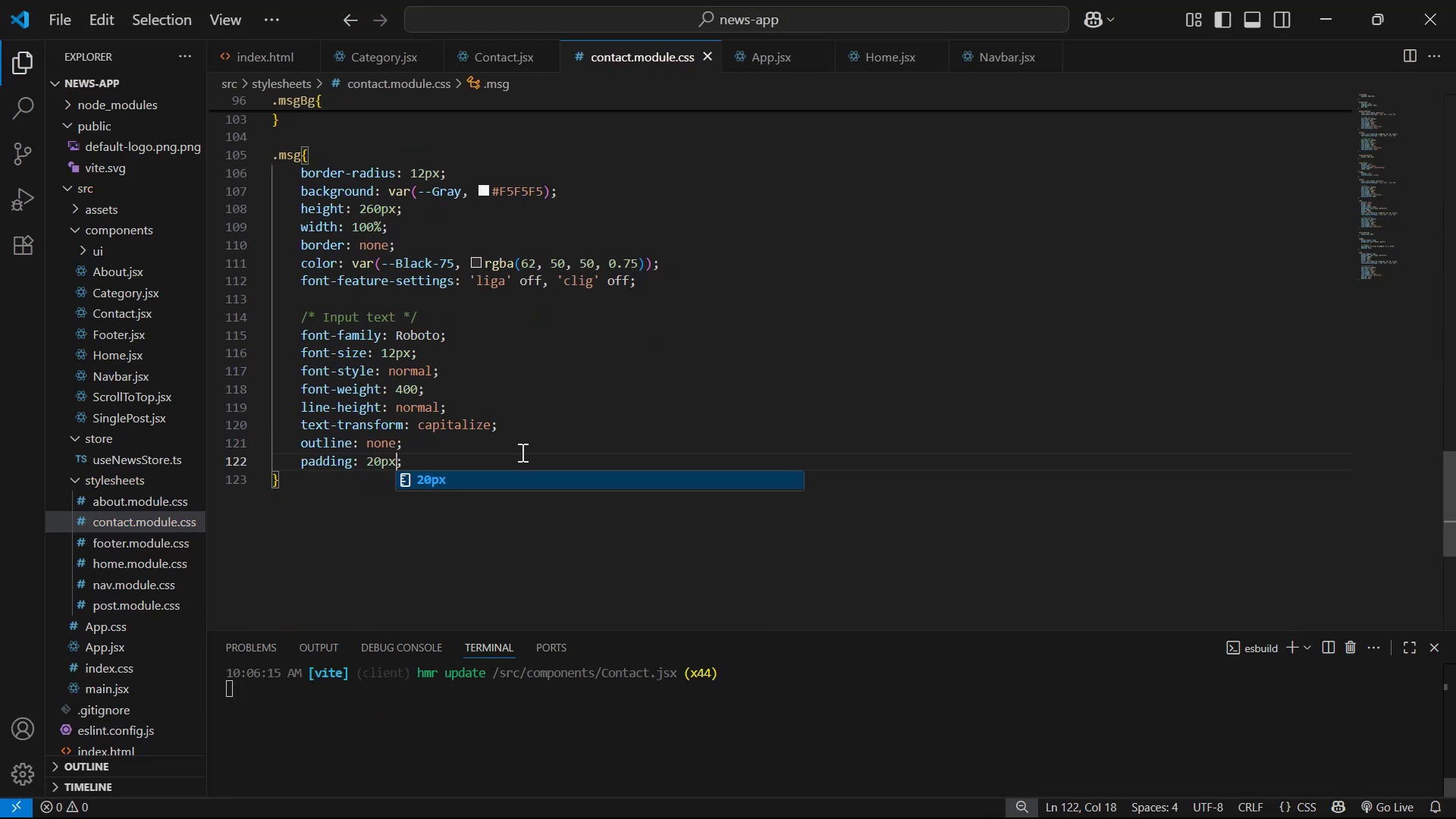 
key(Alt+Tab)
 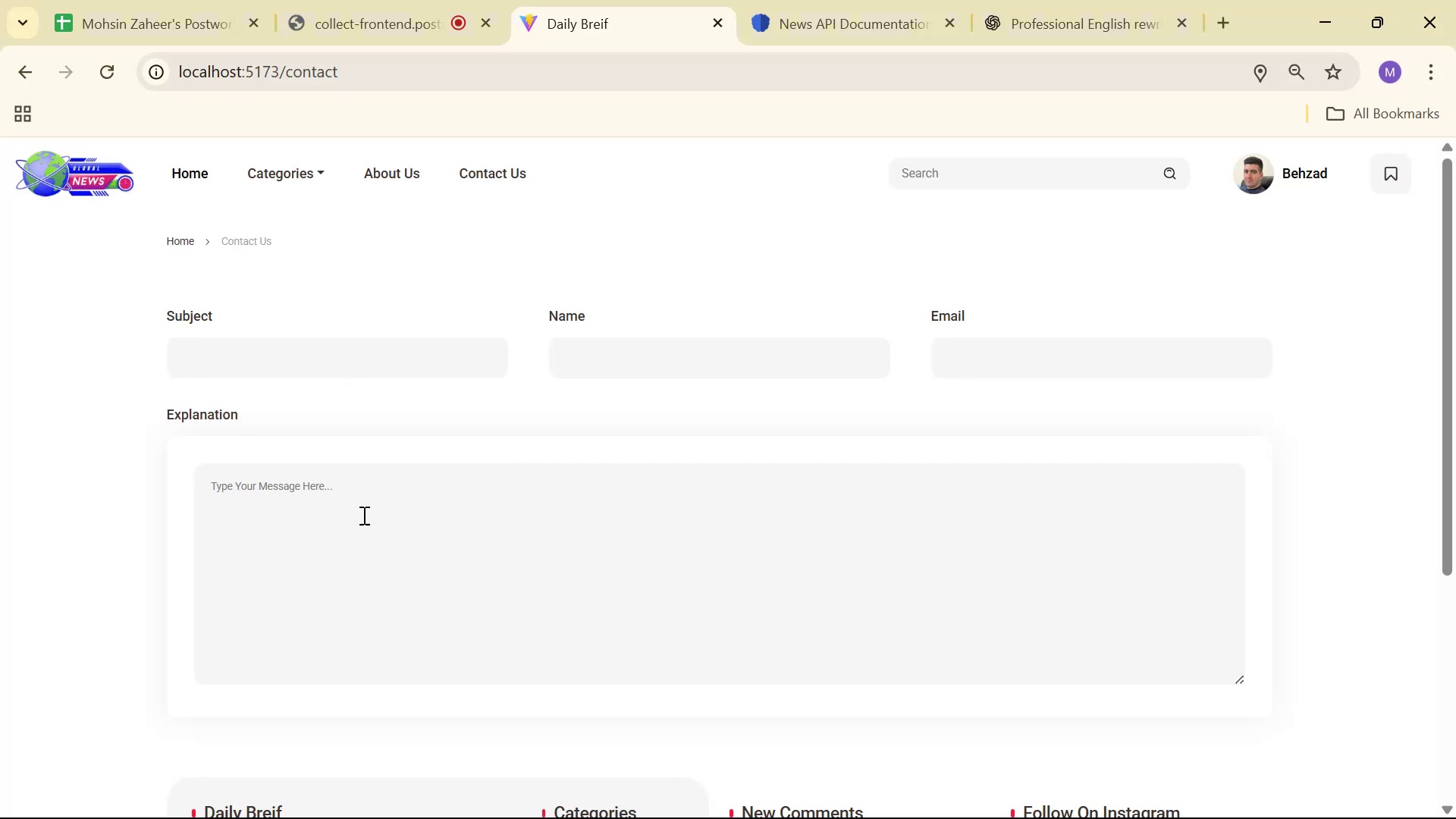 
left_click([306, 488])
 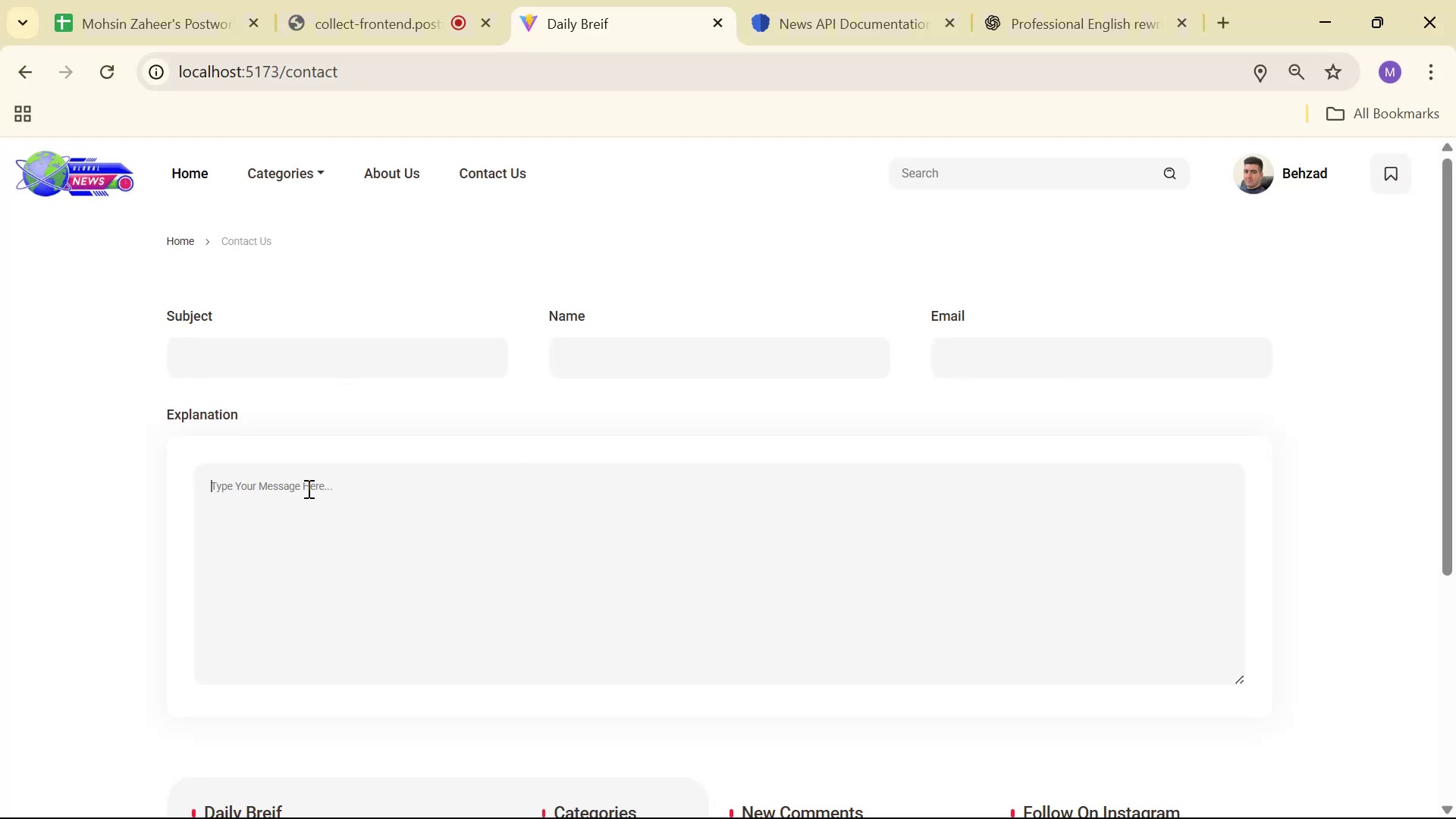 
type(dsadsd)
 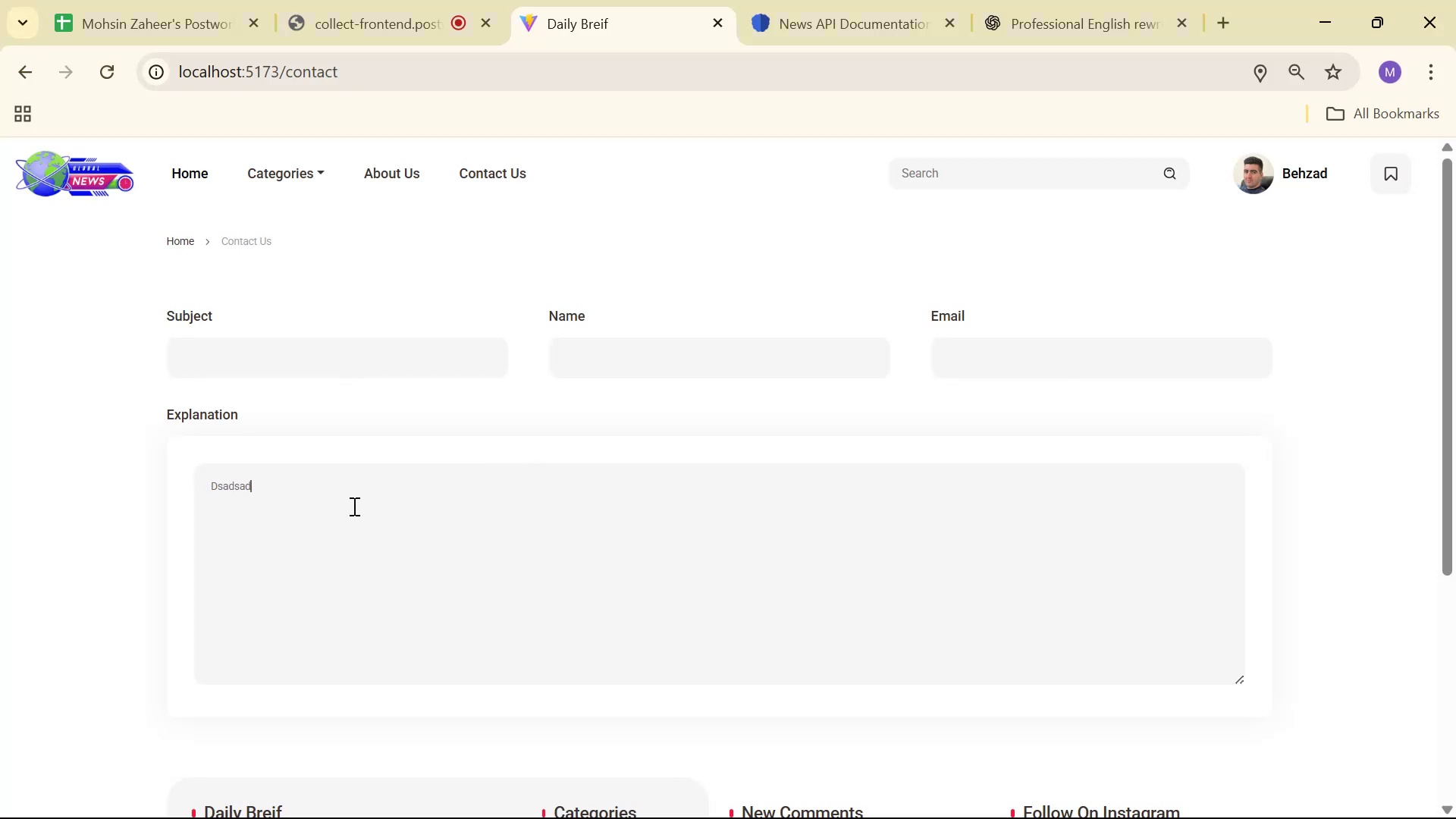 
hold_key(key=A, duration=0.36)
 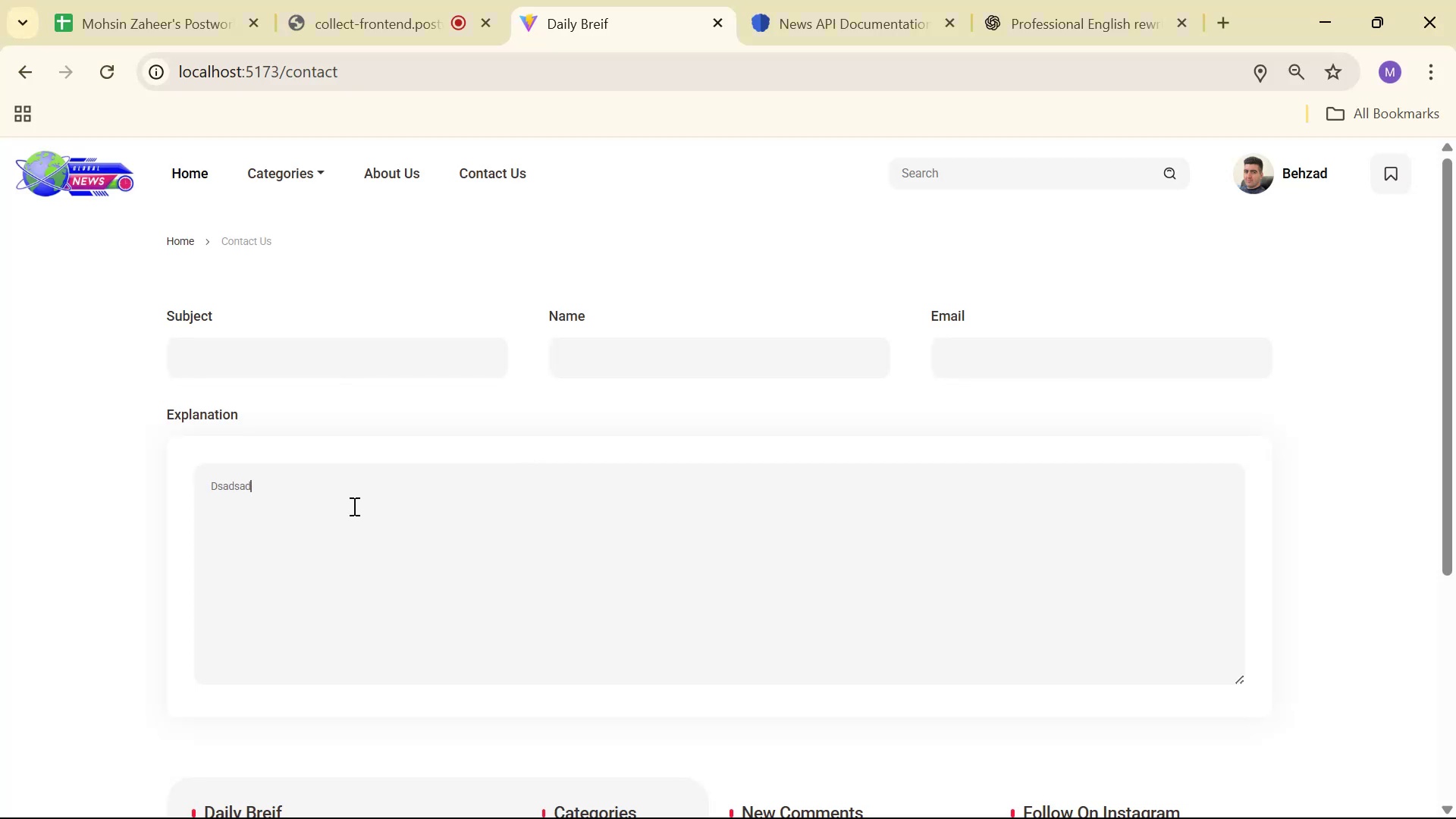 
hold_key(key=Backspace, duration=0.82)
 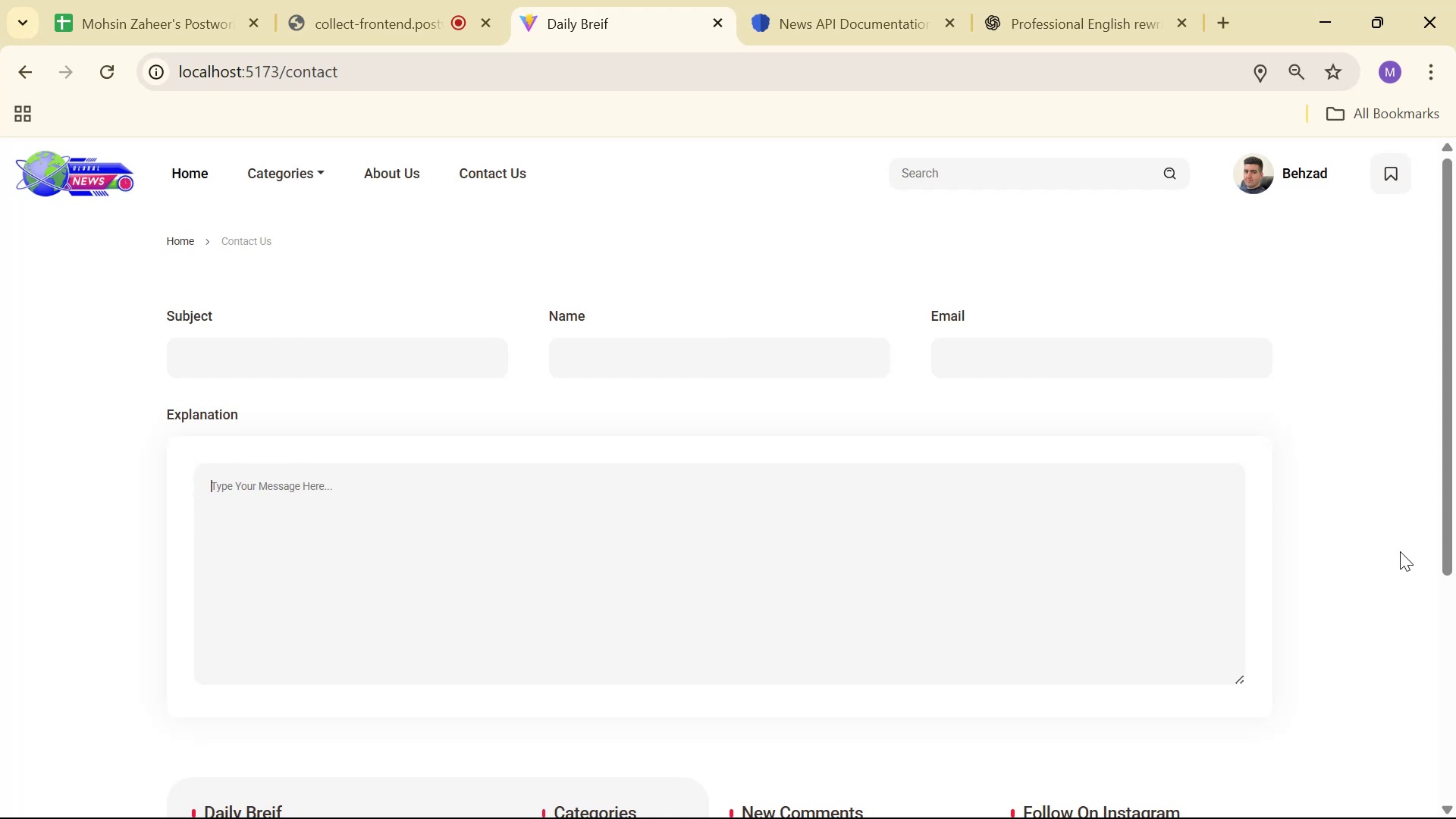 
left_click([1381, 551])
 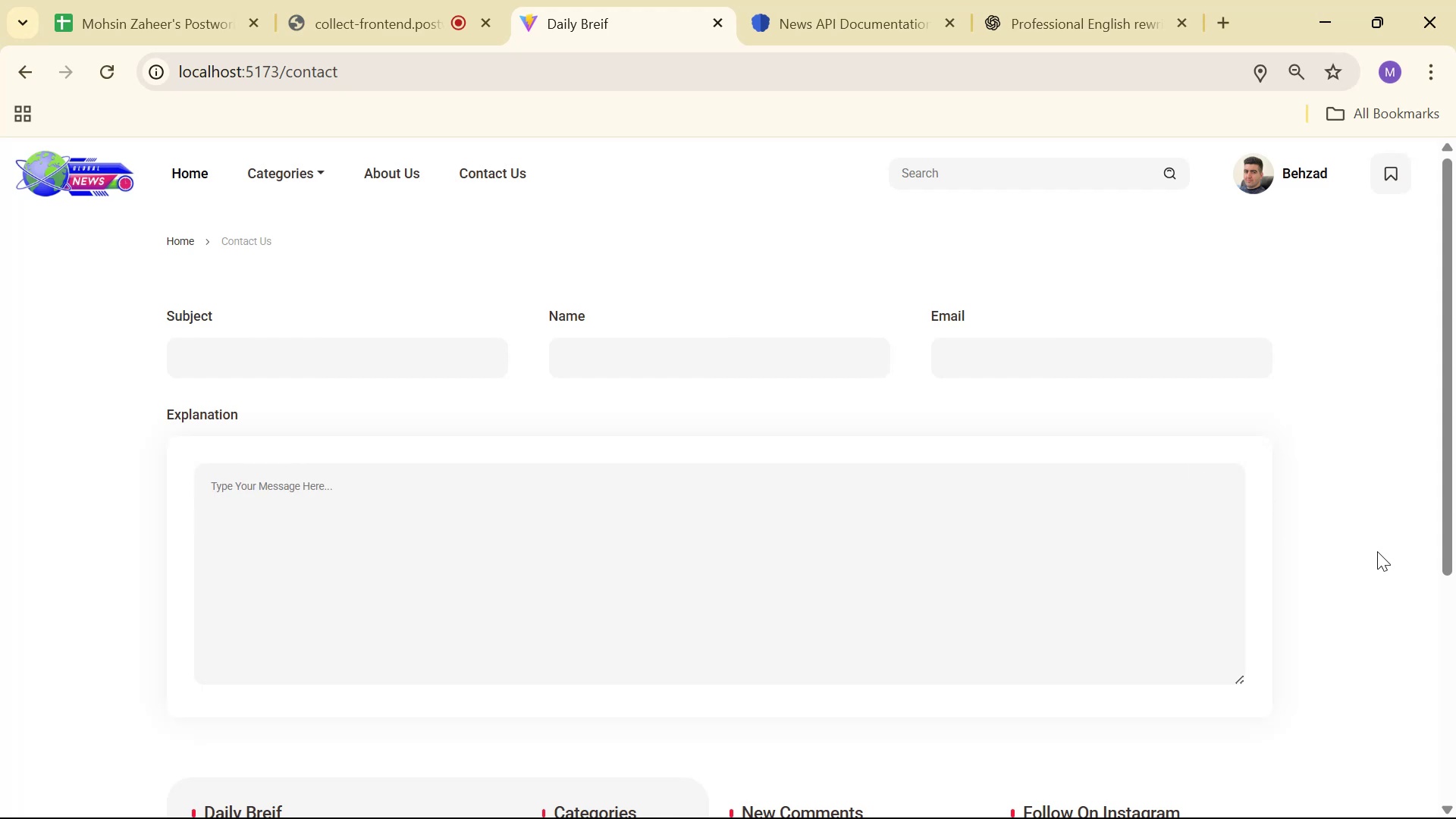 
wait(8.11)
 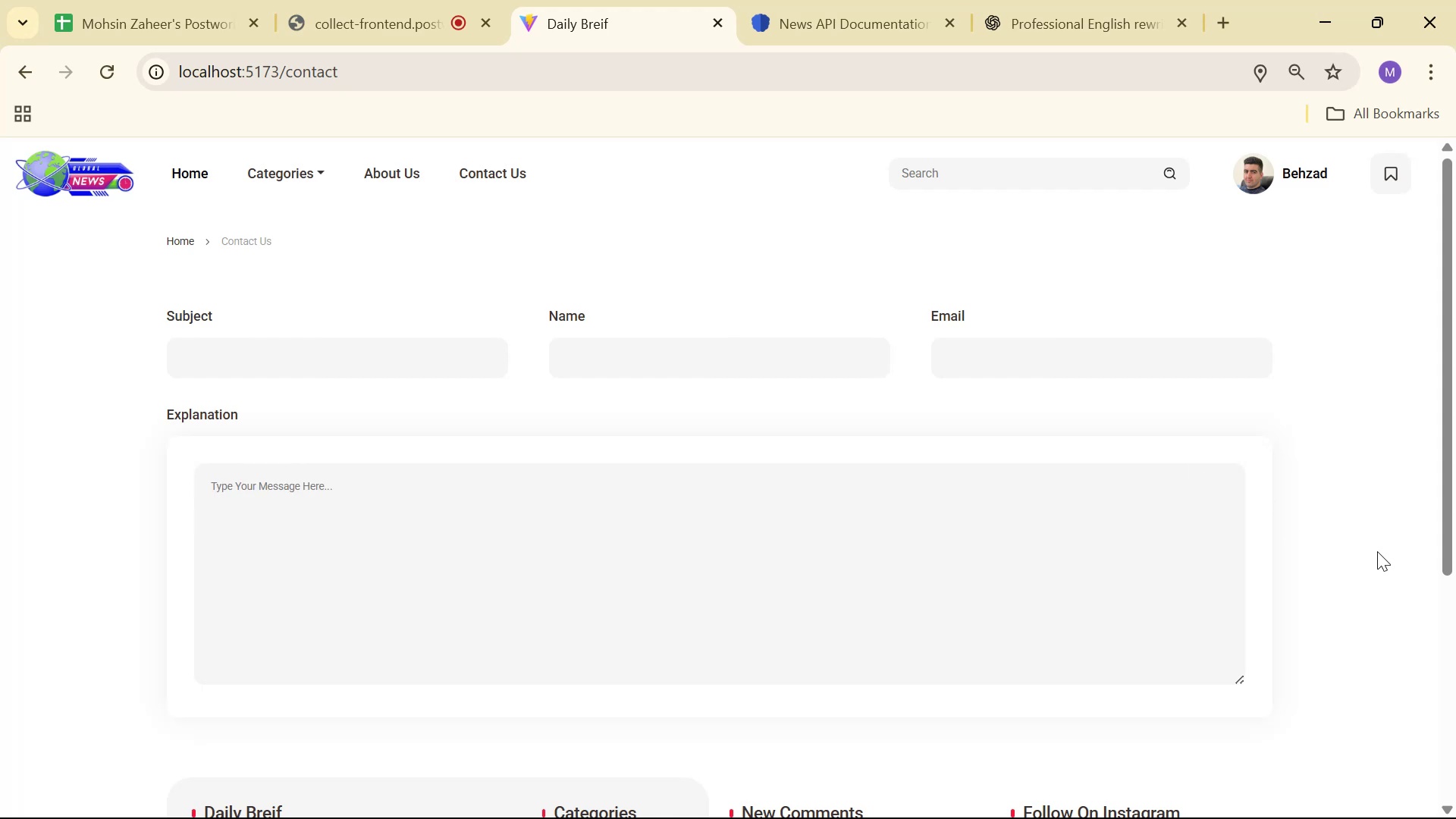 
key(Alt+Tab)
 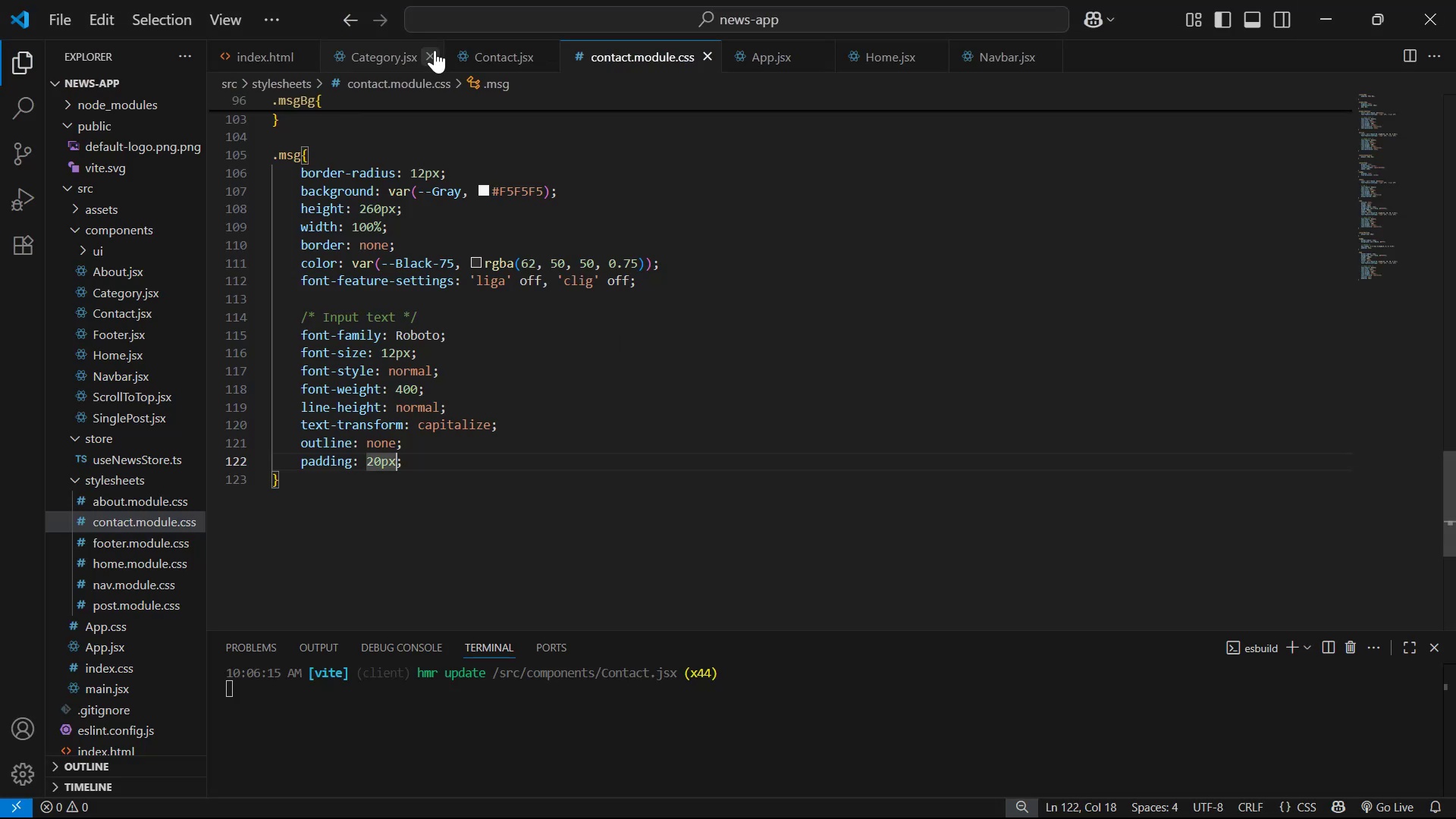 
left_click([488, 54])
 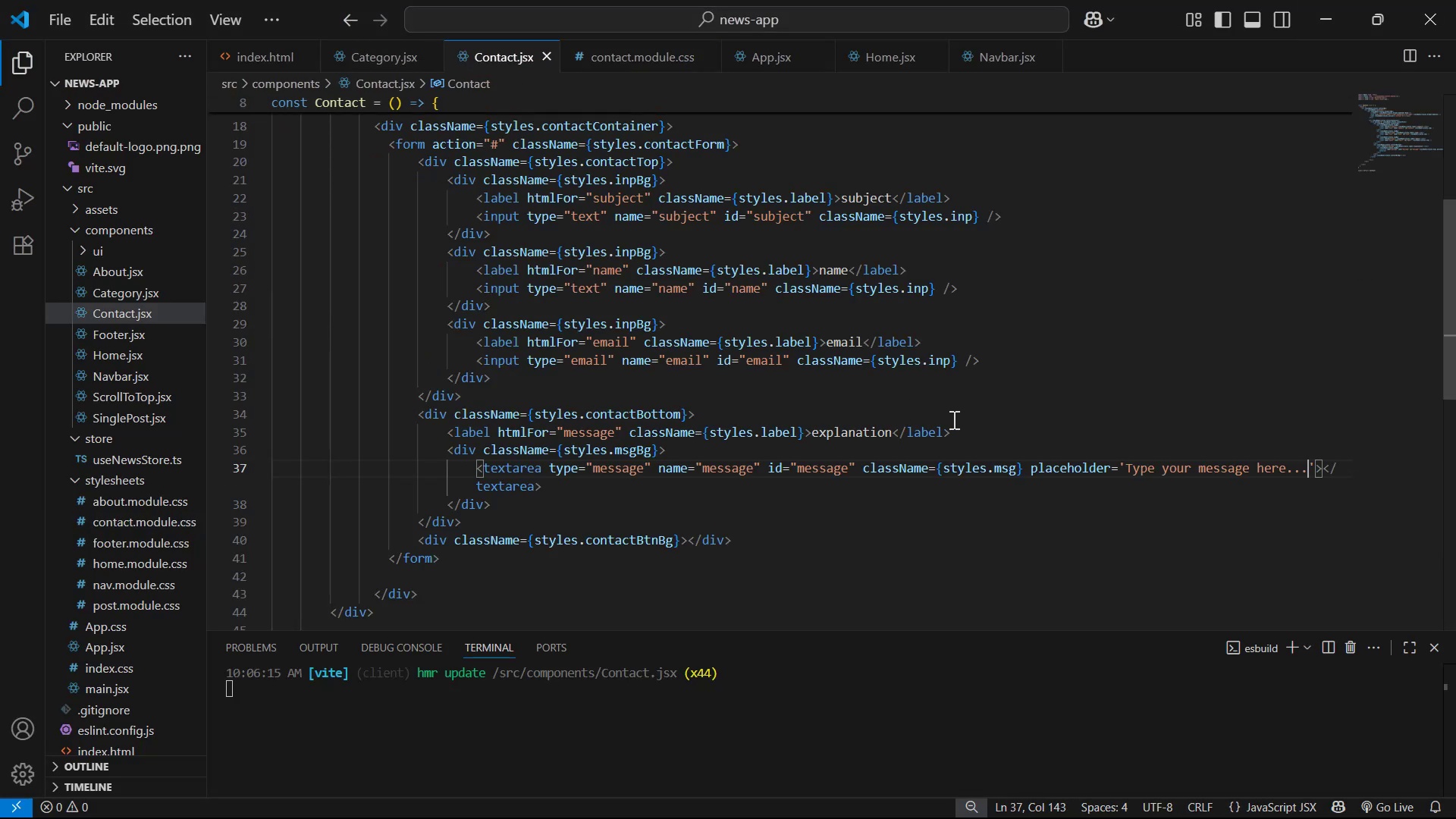 
left_click([999, 431])
 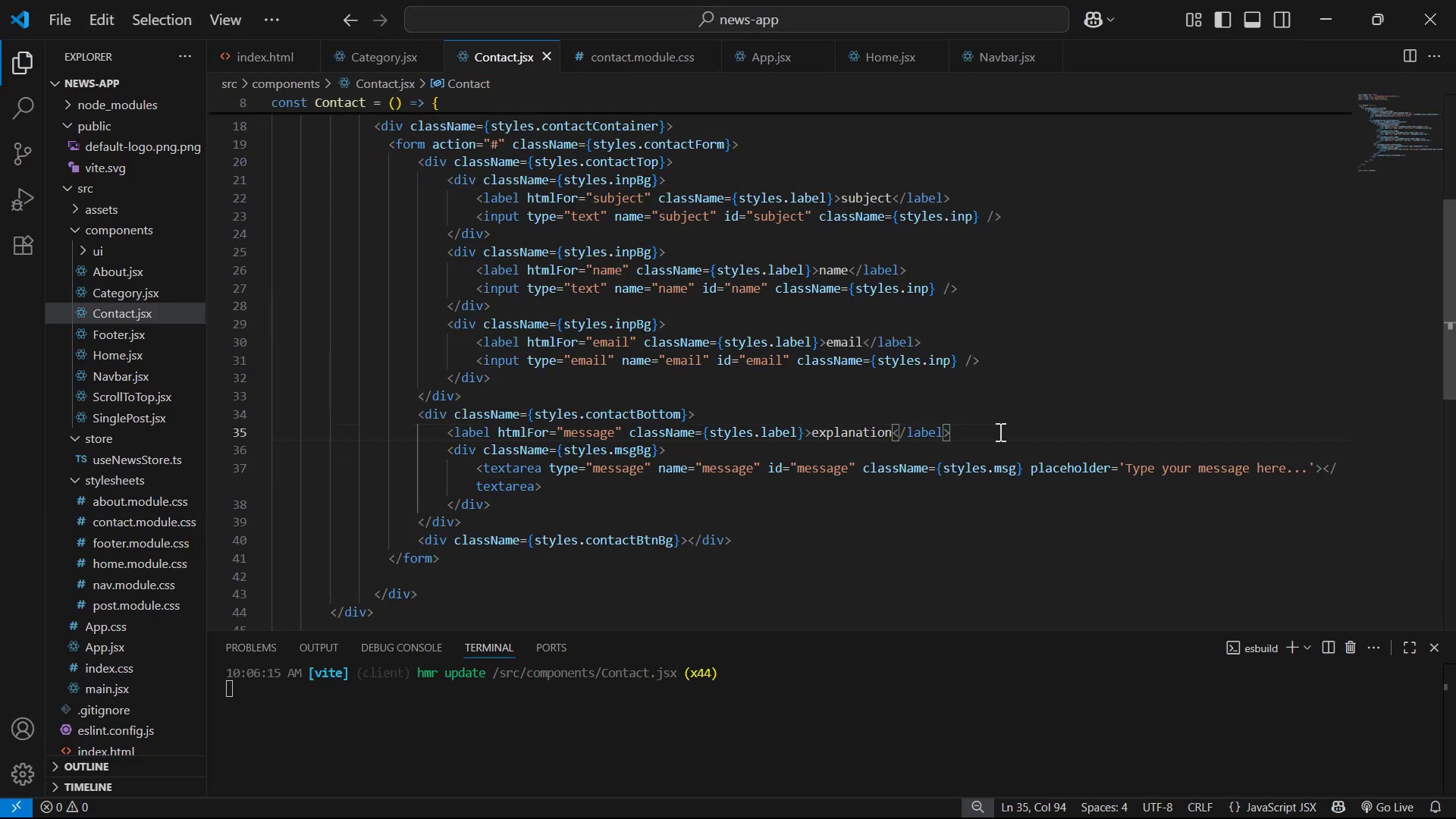 
key(Enter)
 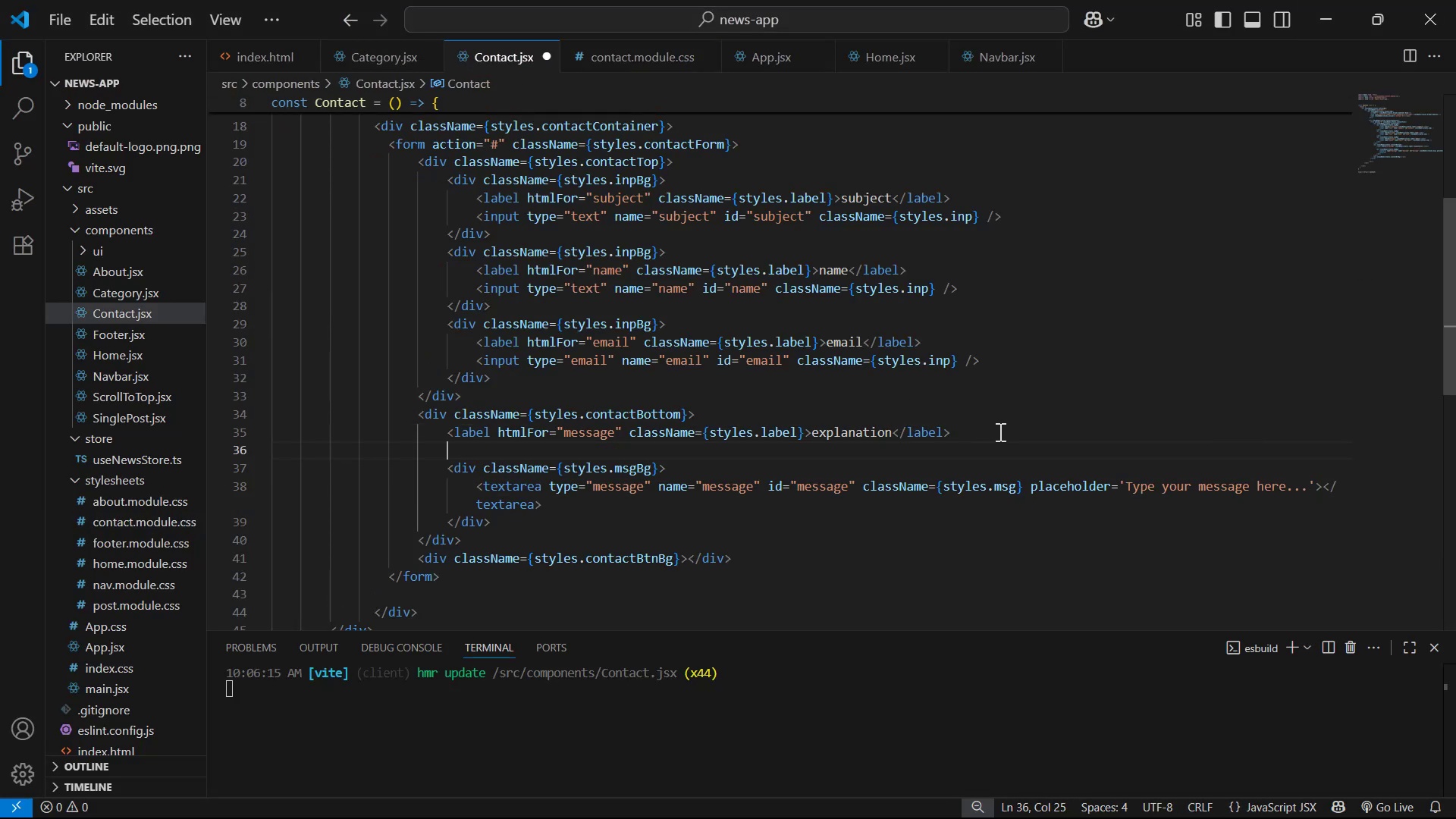 
type(div)
 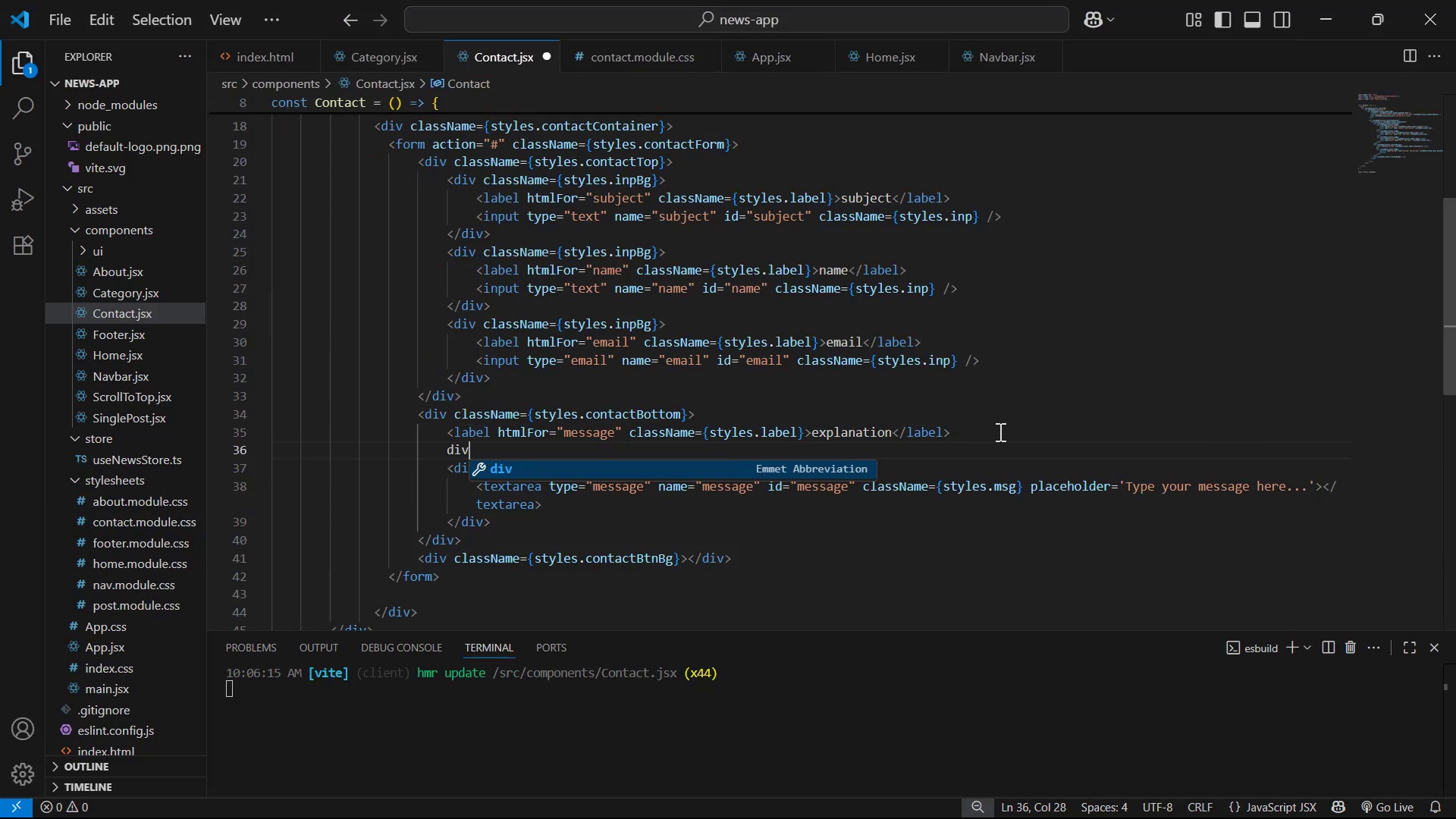 
key(Enter)
 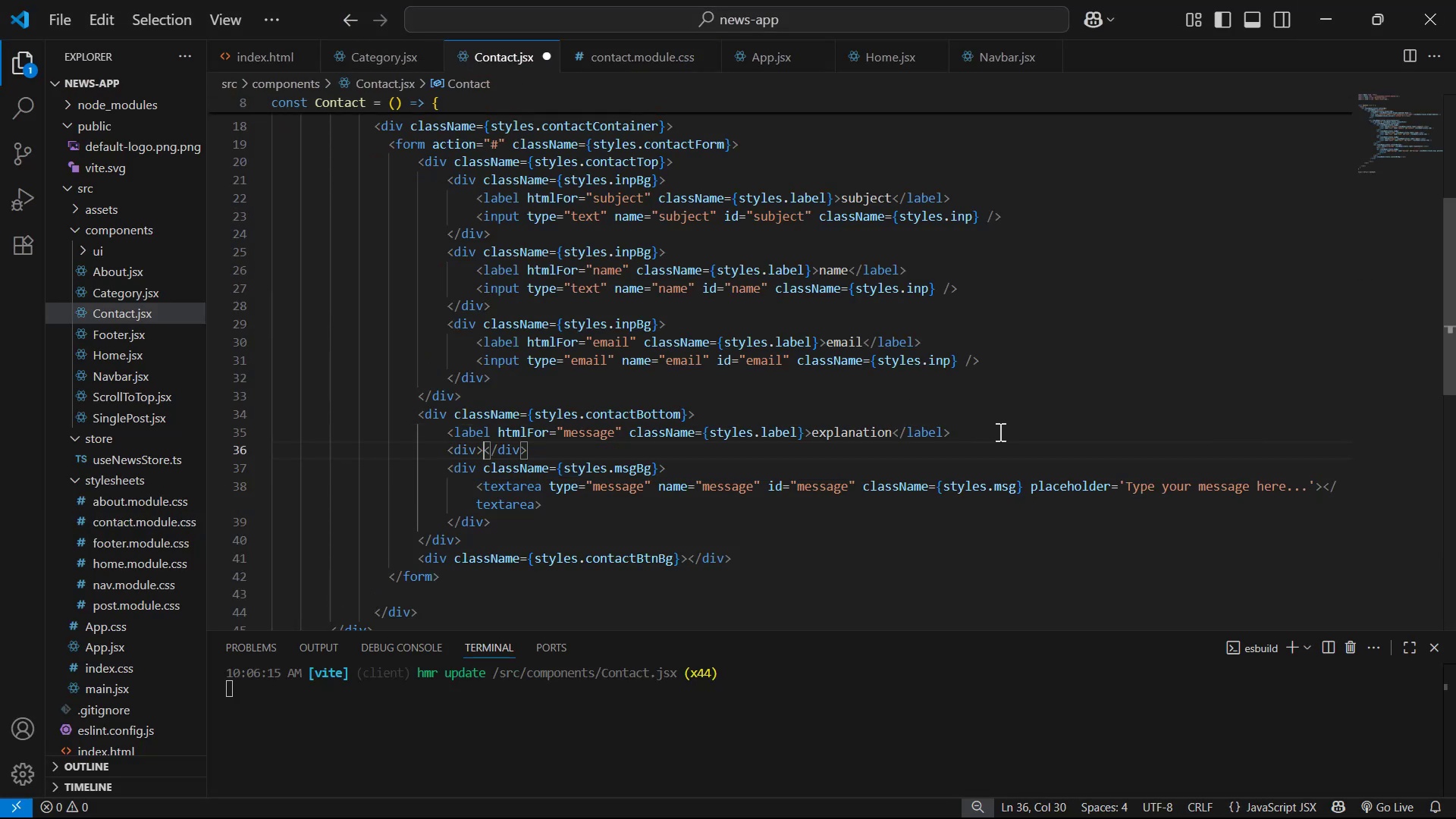 
key(Enter)
 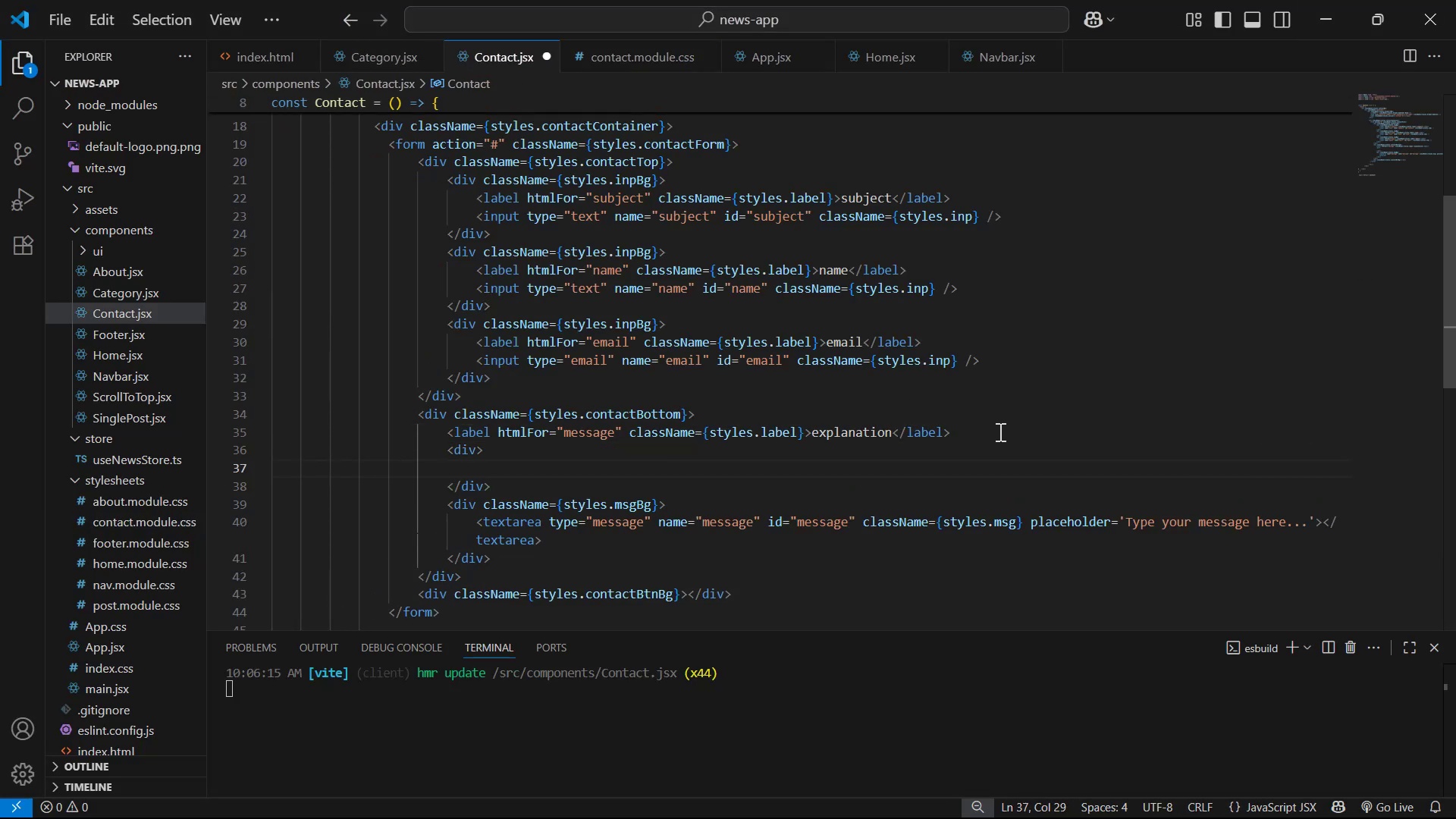 
key(ArrowUp)
 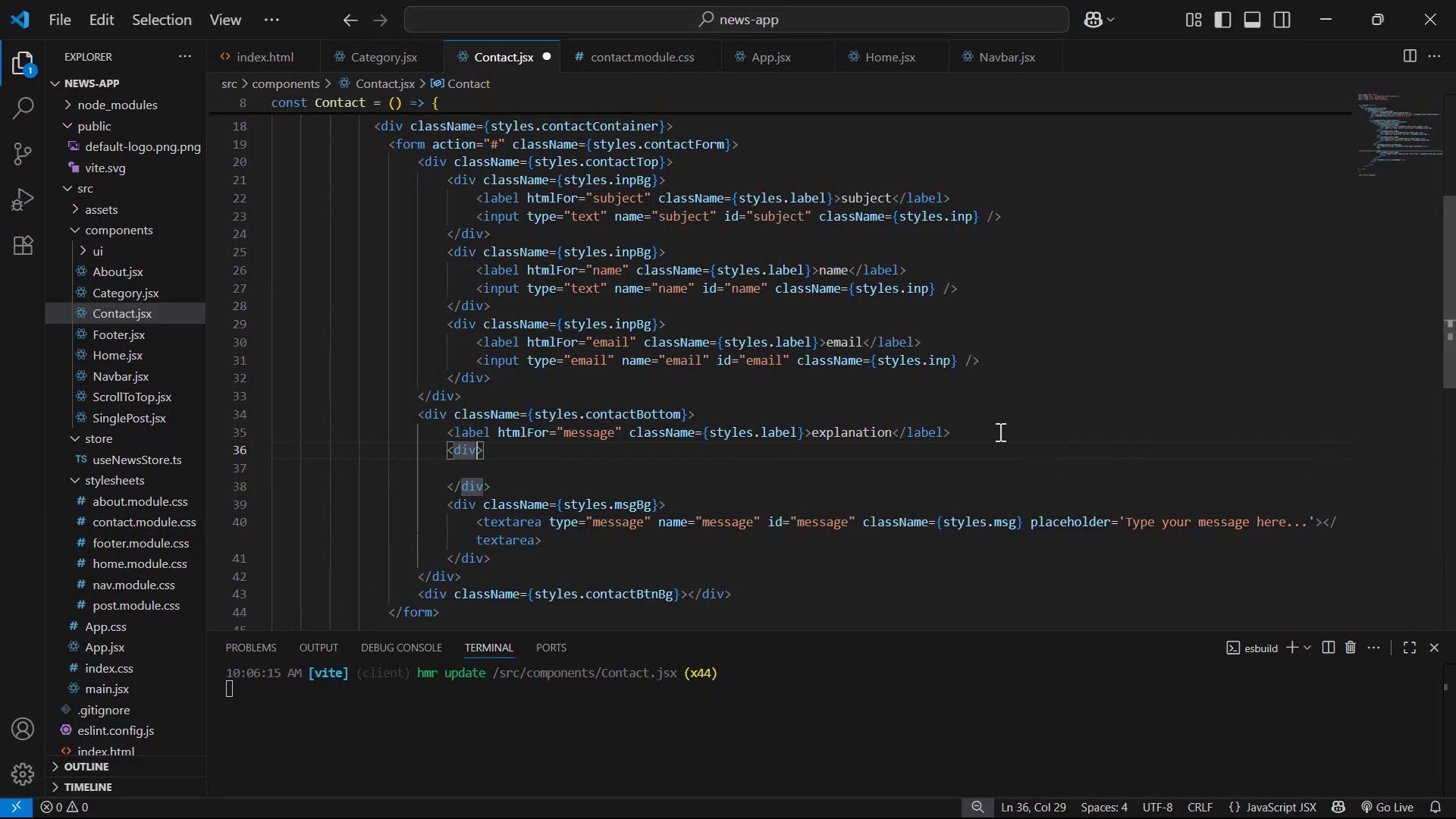 
type(cla)
key(Backspace)
key(Backspace)
key(Backspace)
type( cl)
 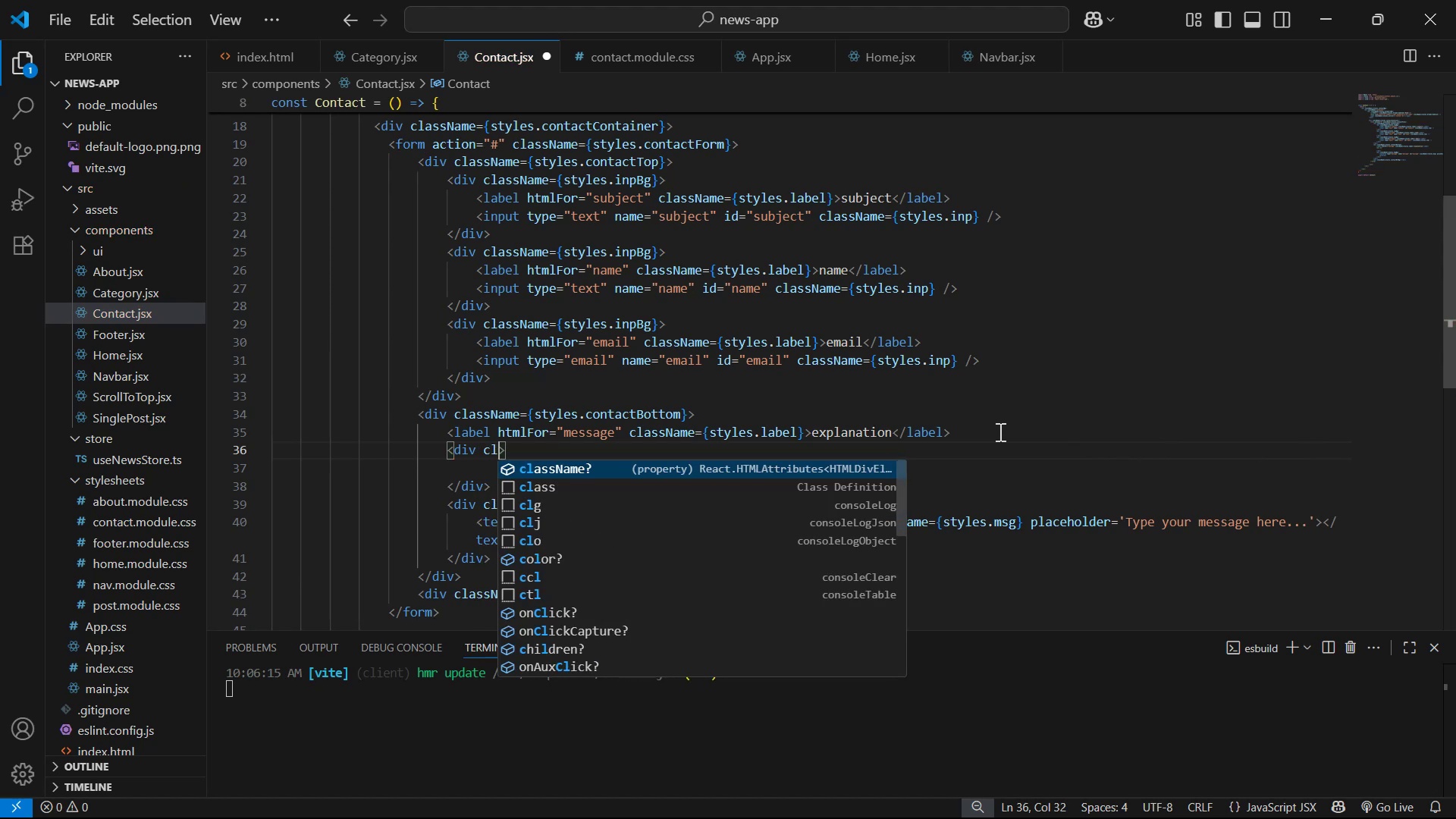 
key(Enter)
 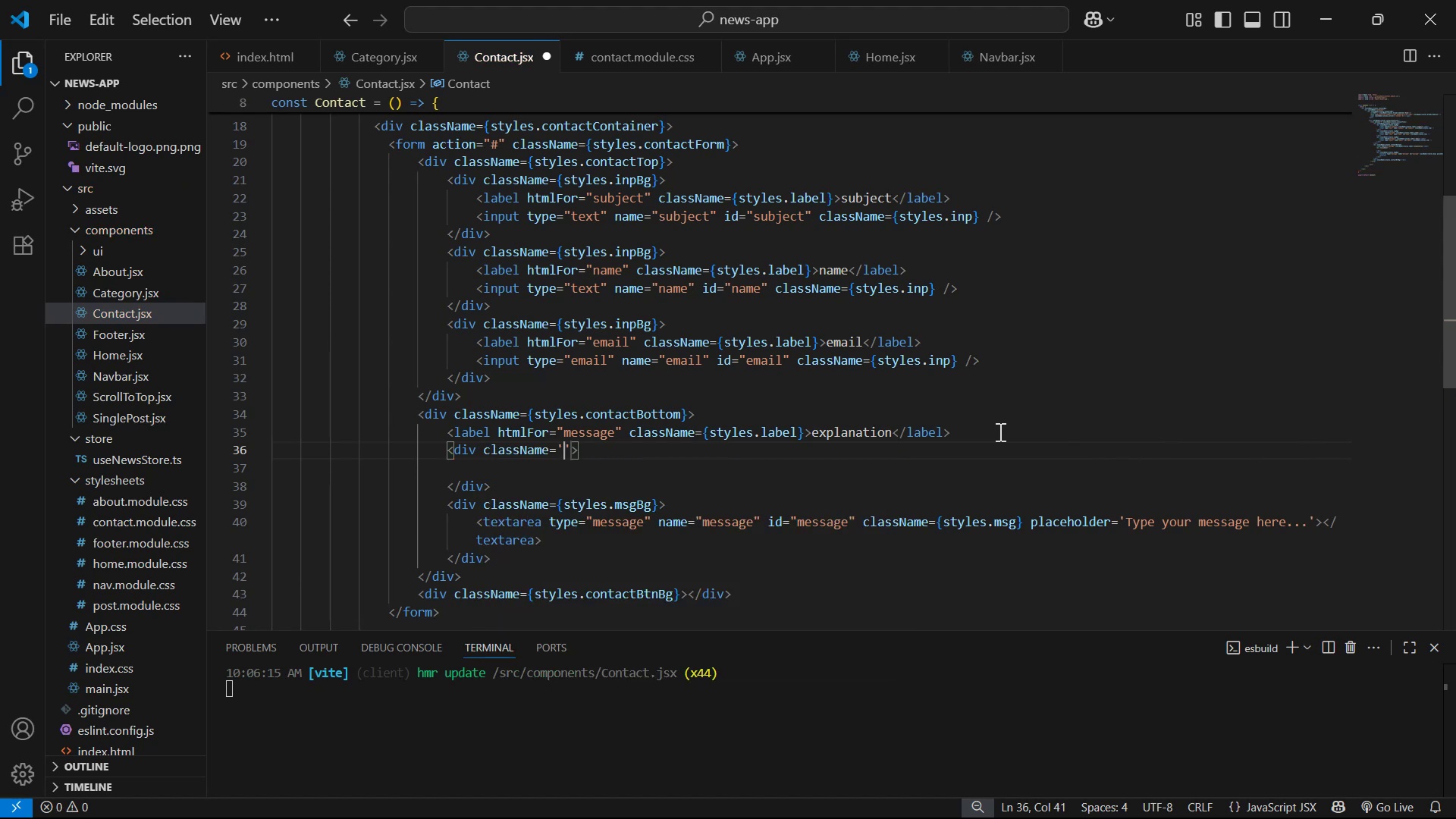 
key(ArrowRight)
 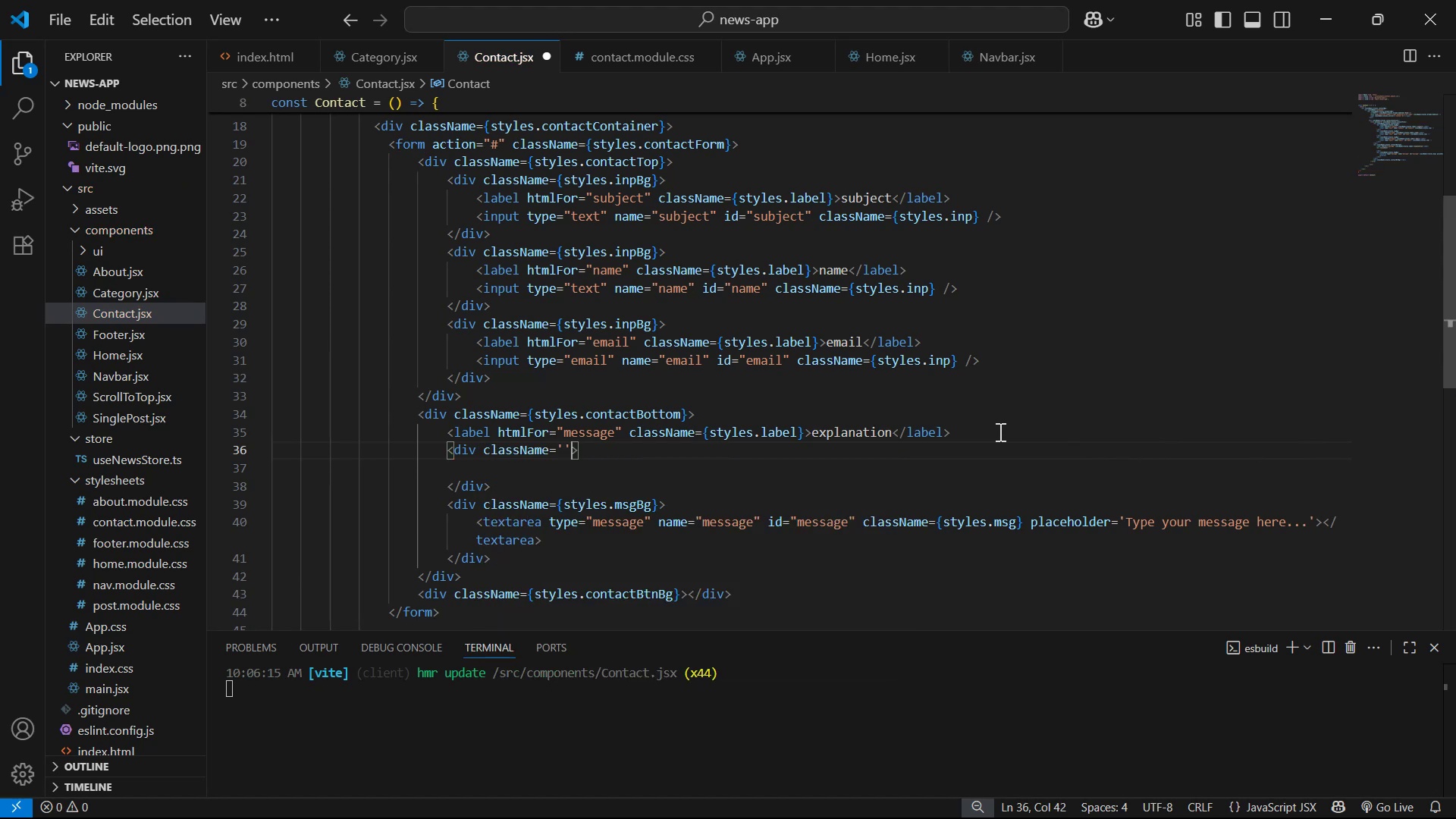 
key(Backspace)
key(Backspace)
type({sty)
 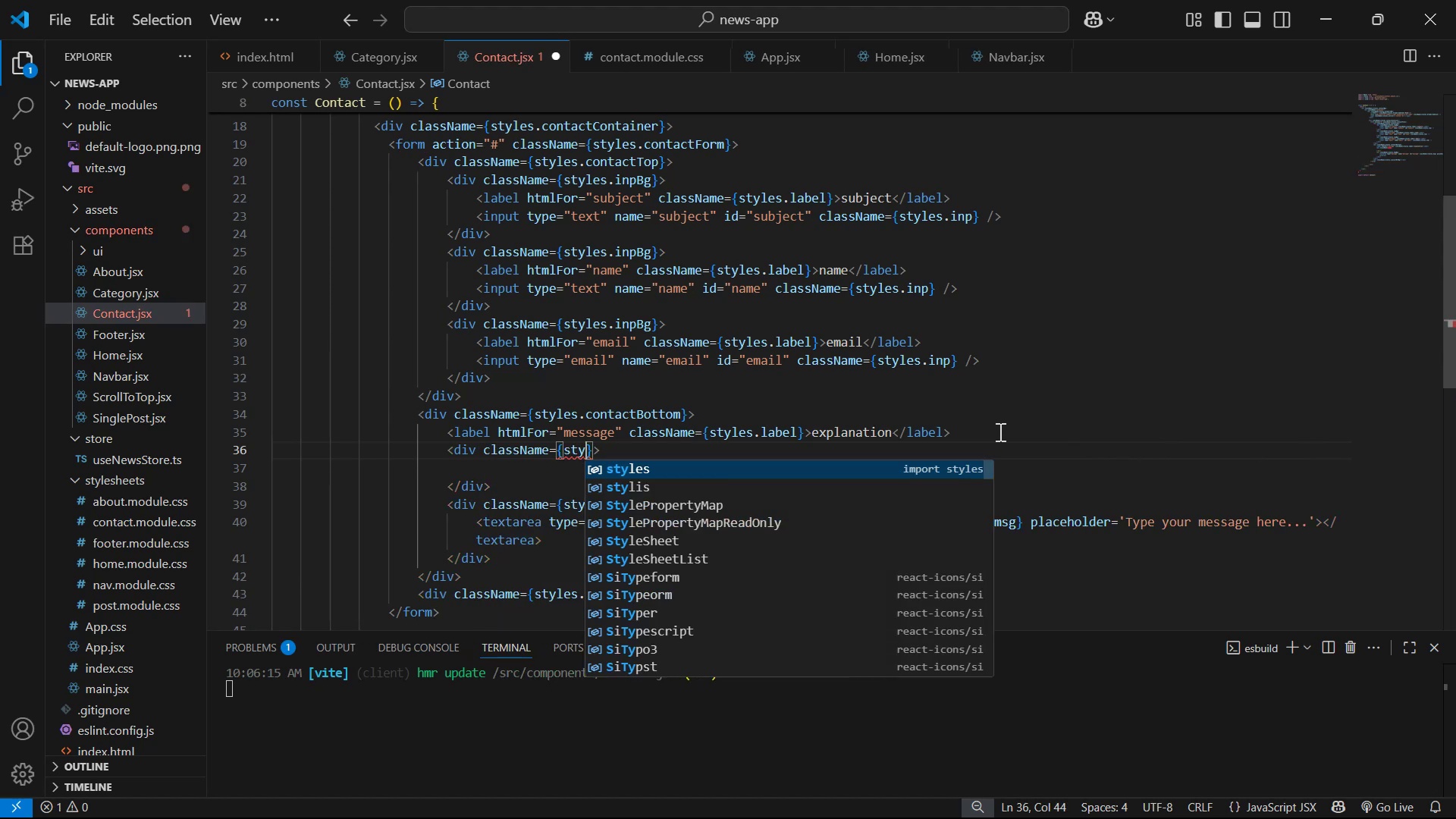 
key(Enter)
 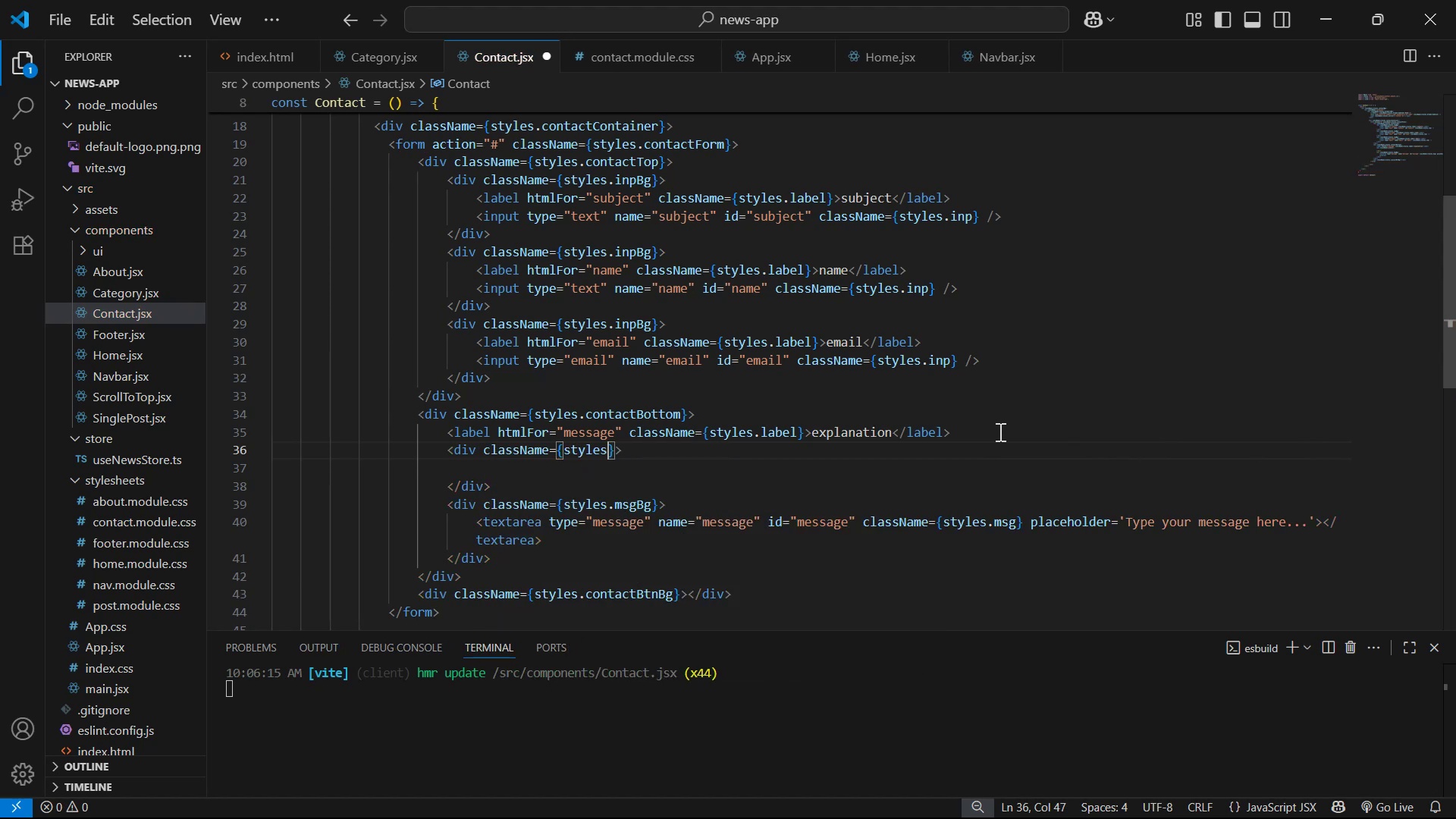 
type(.btnBg)
 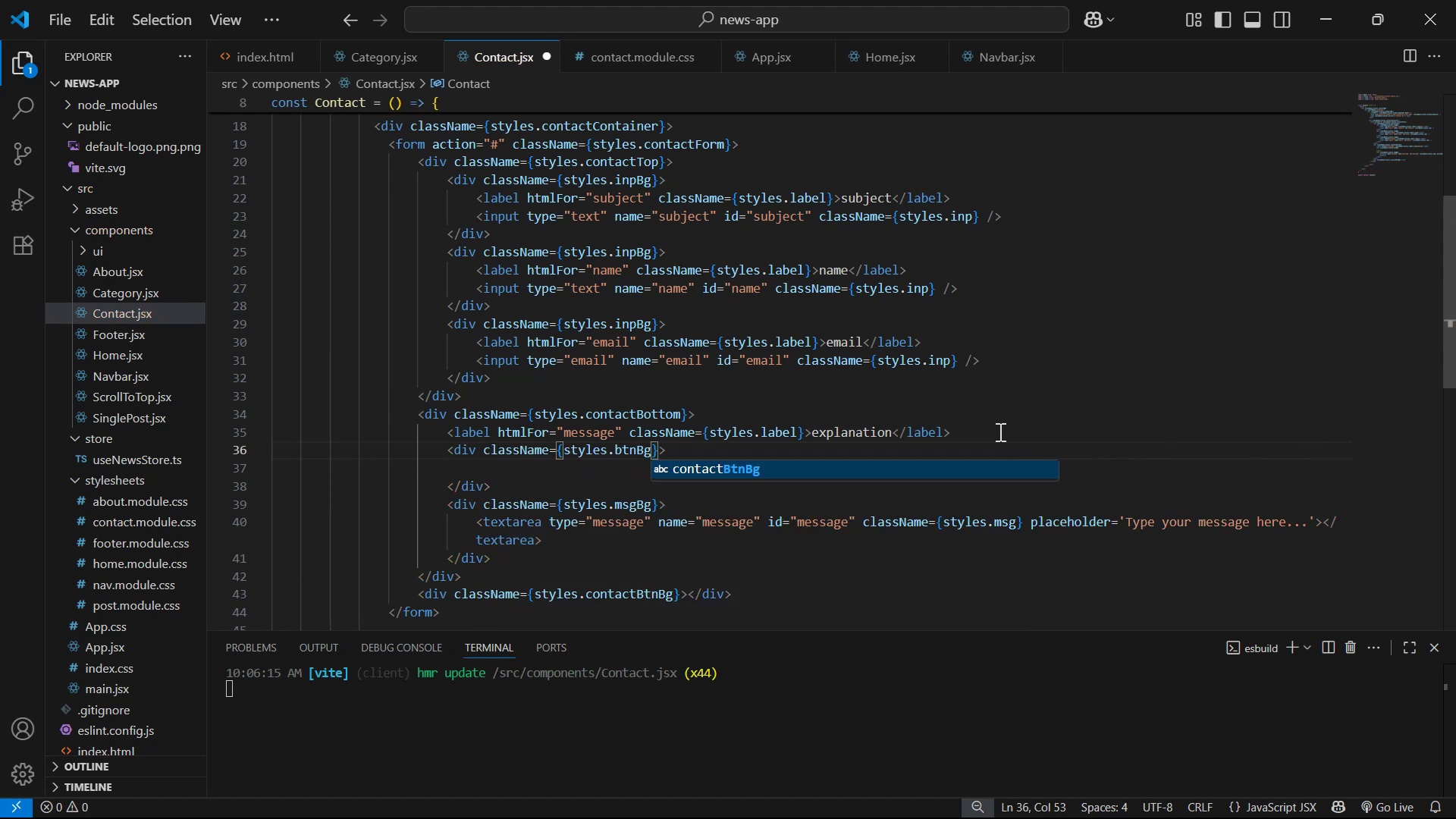 
key(ArrowRight)
 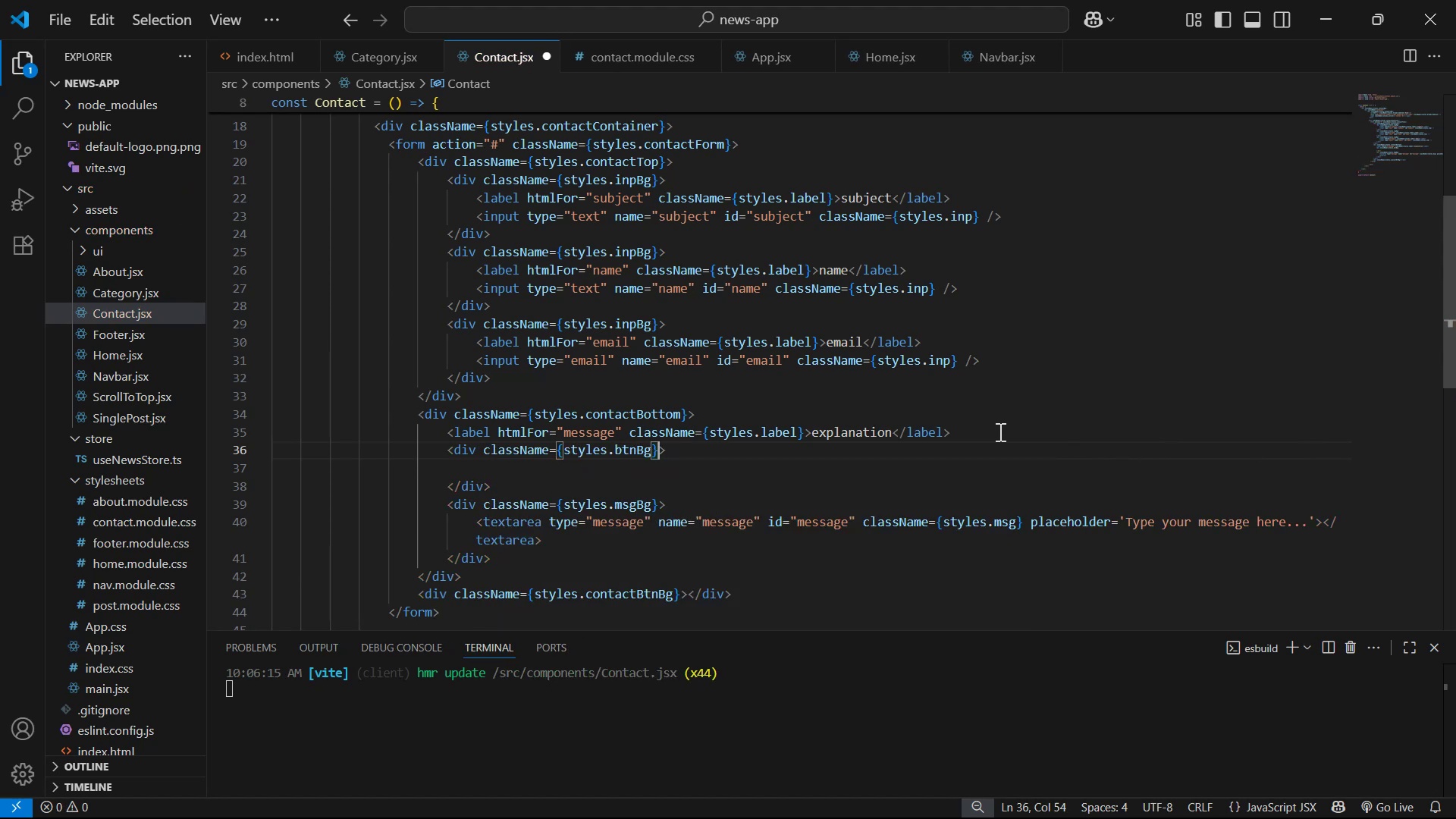 
key(ArrowRight)
 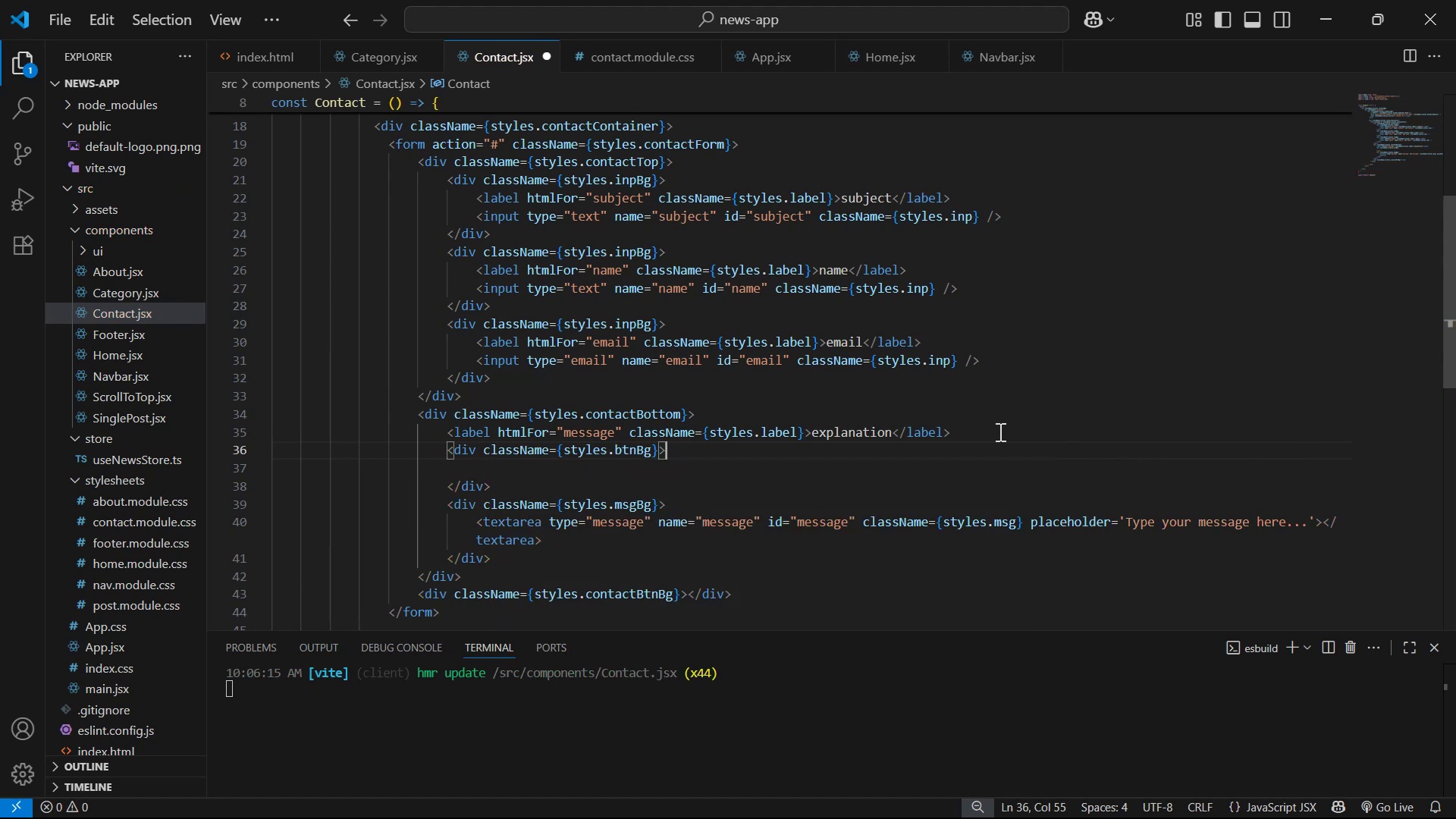 
key(ArrowDown)
 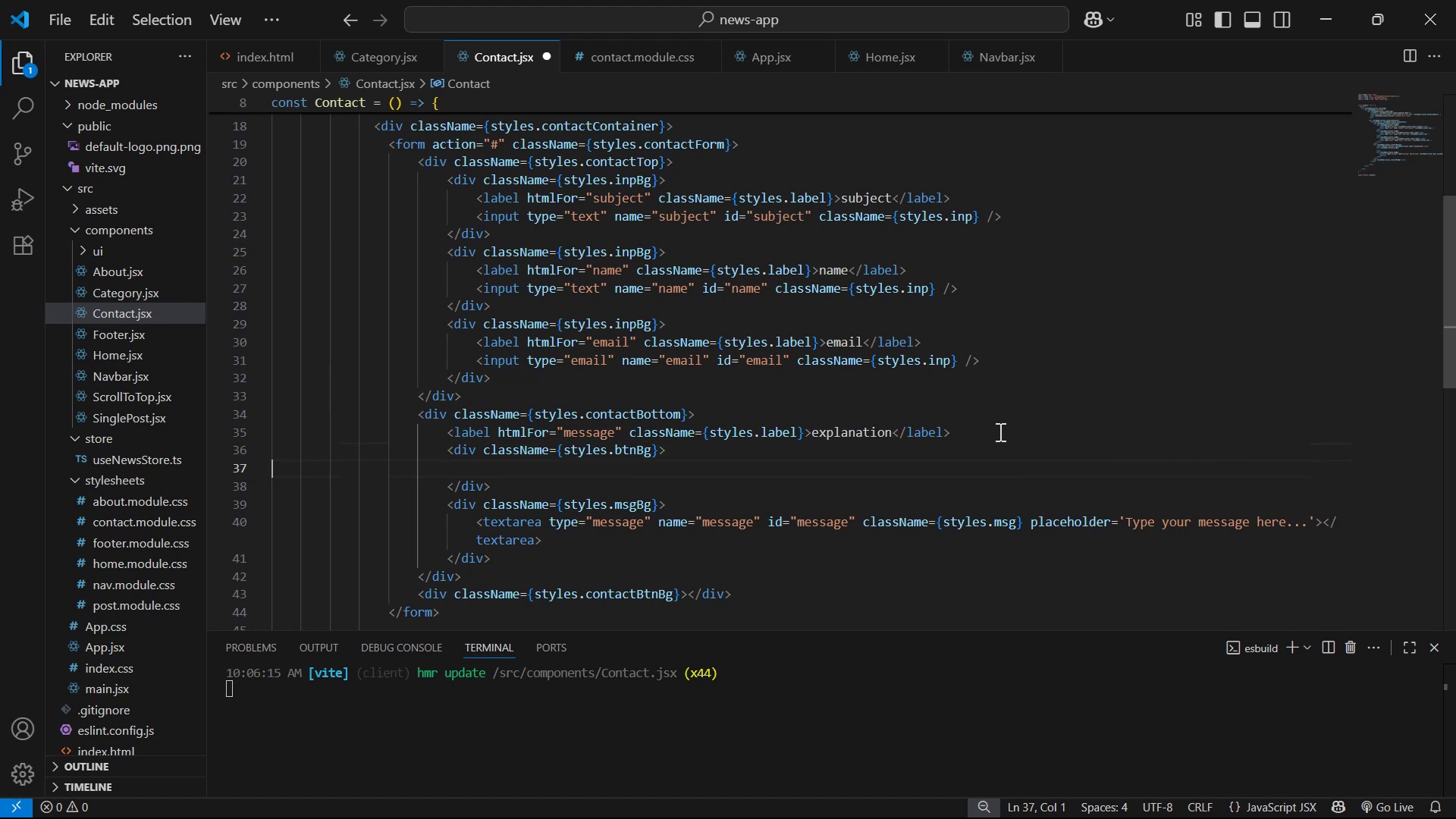 
key(Backspace)
 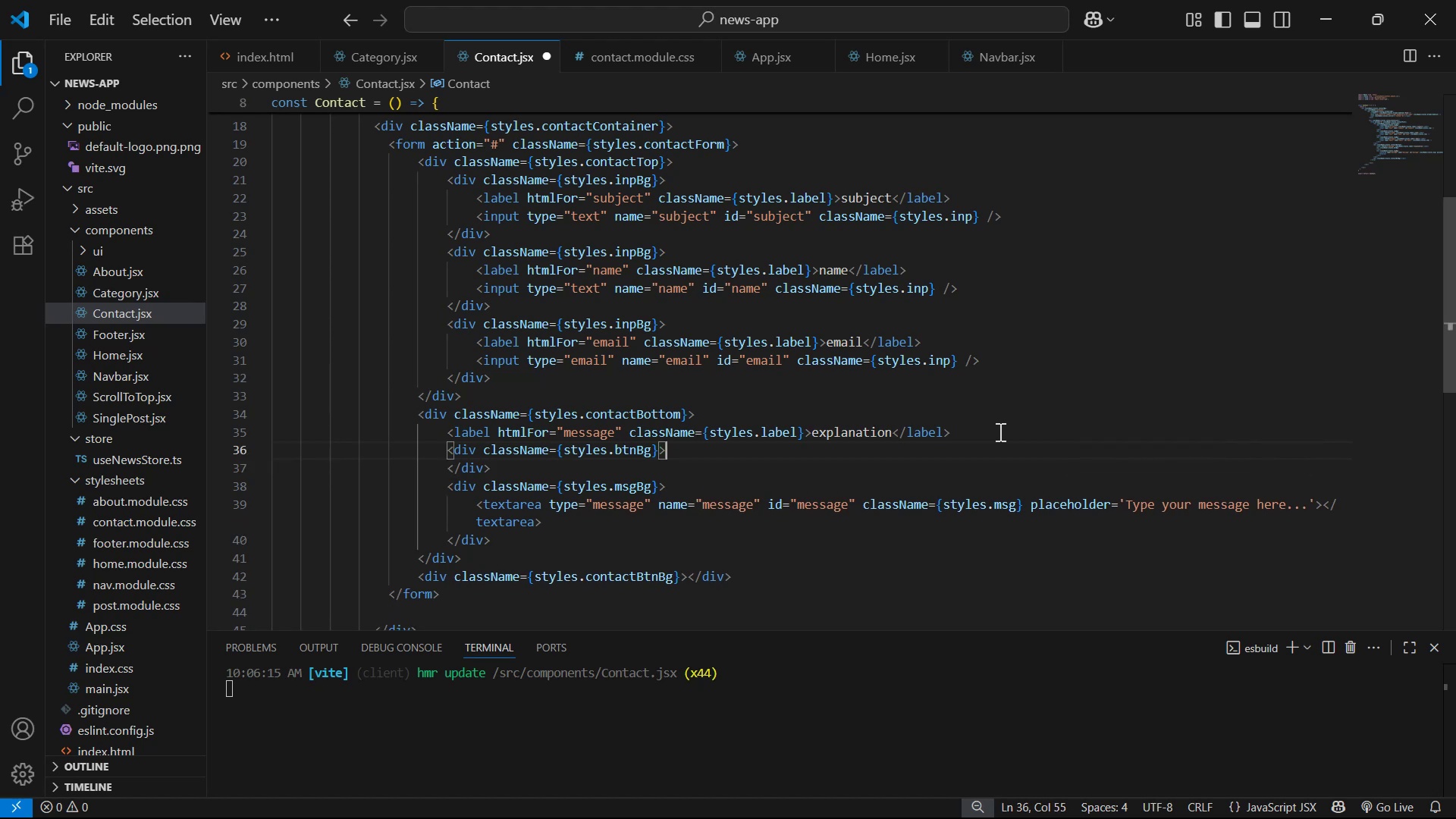 
key(Enter)
 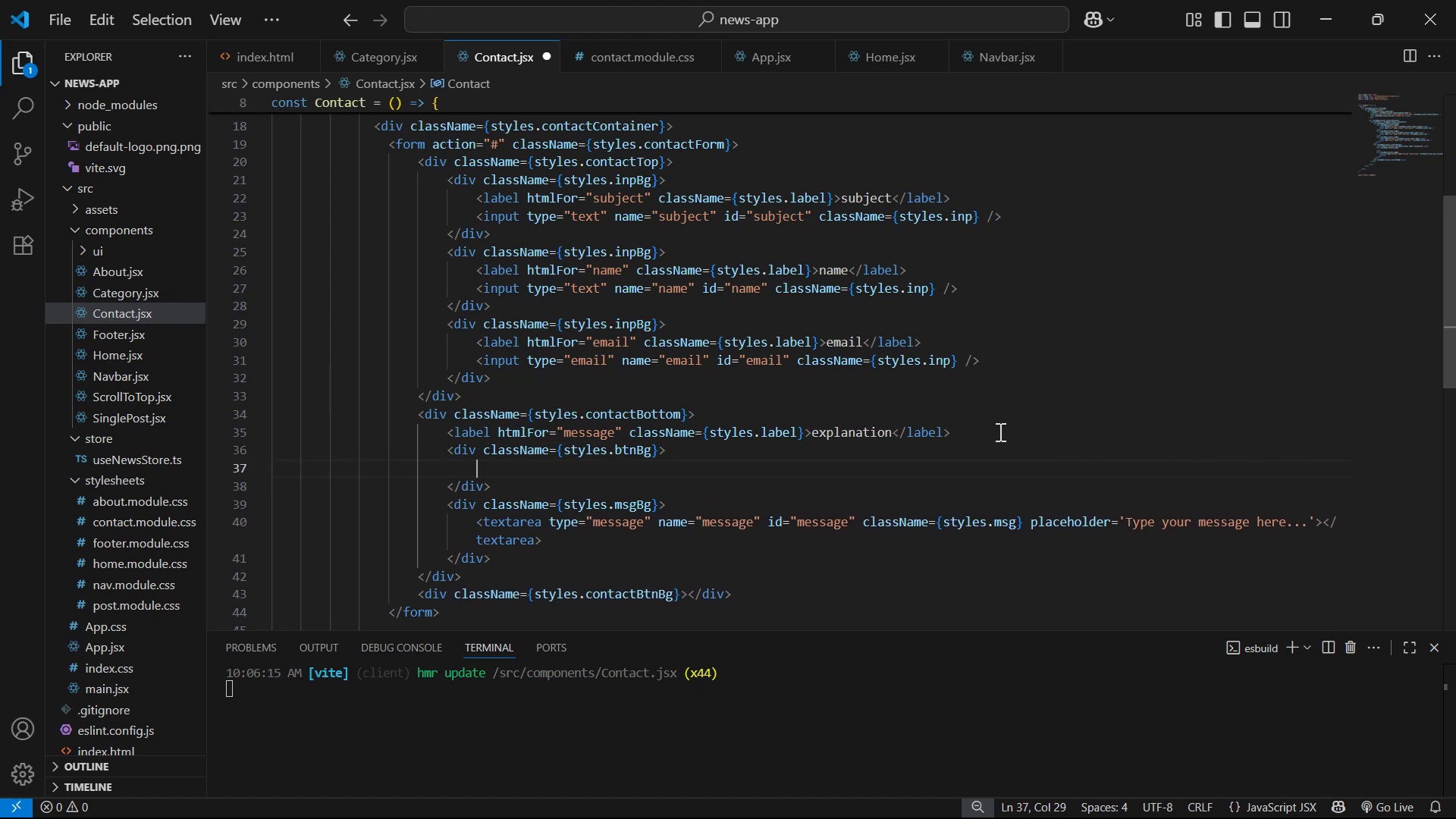 
key(Alt+AltLeft)
 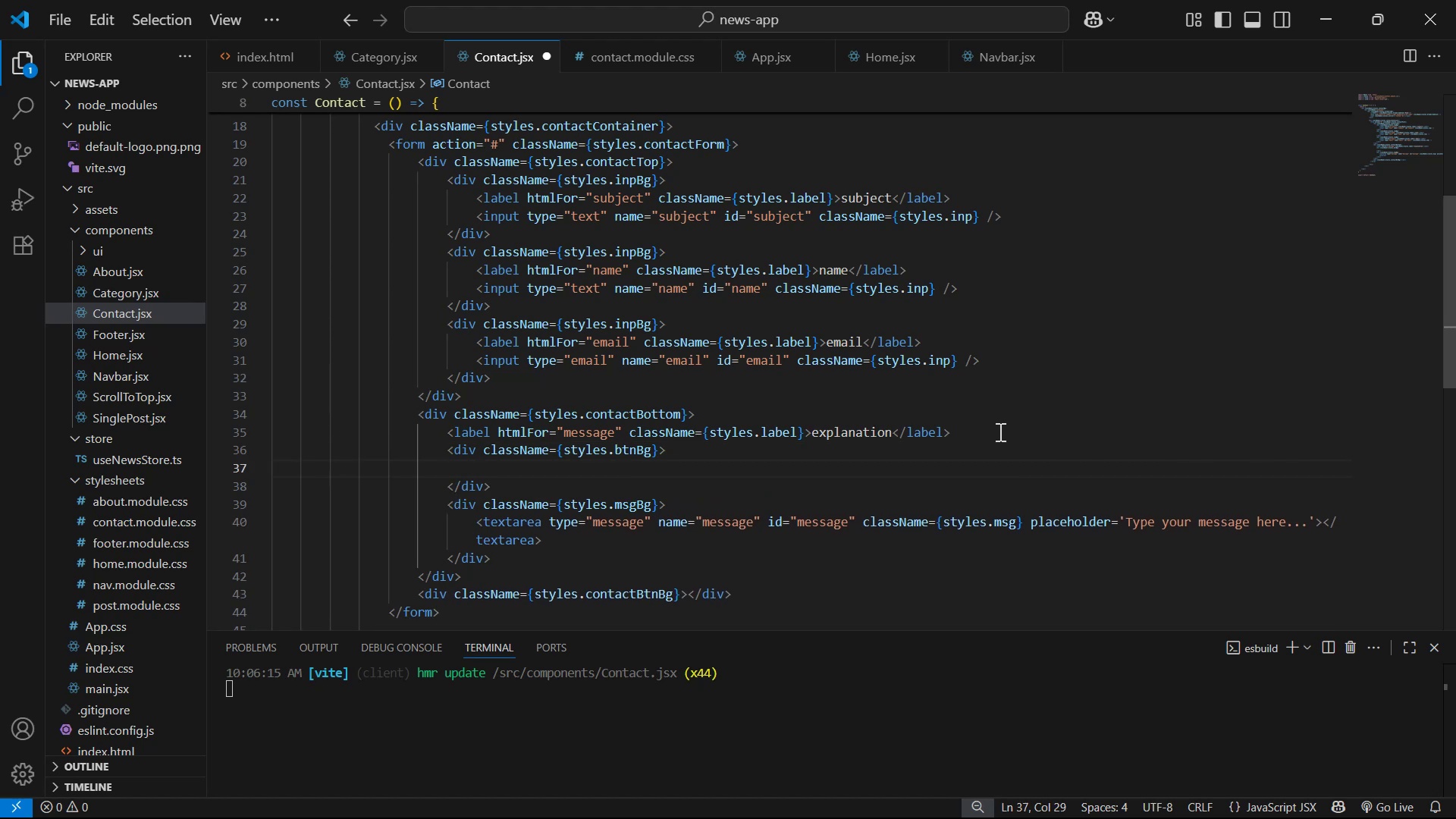 
key(Alt+Tab)
 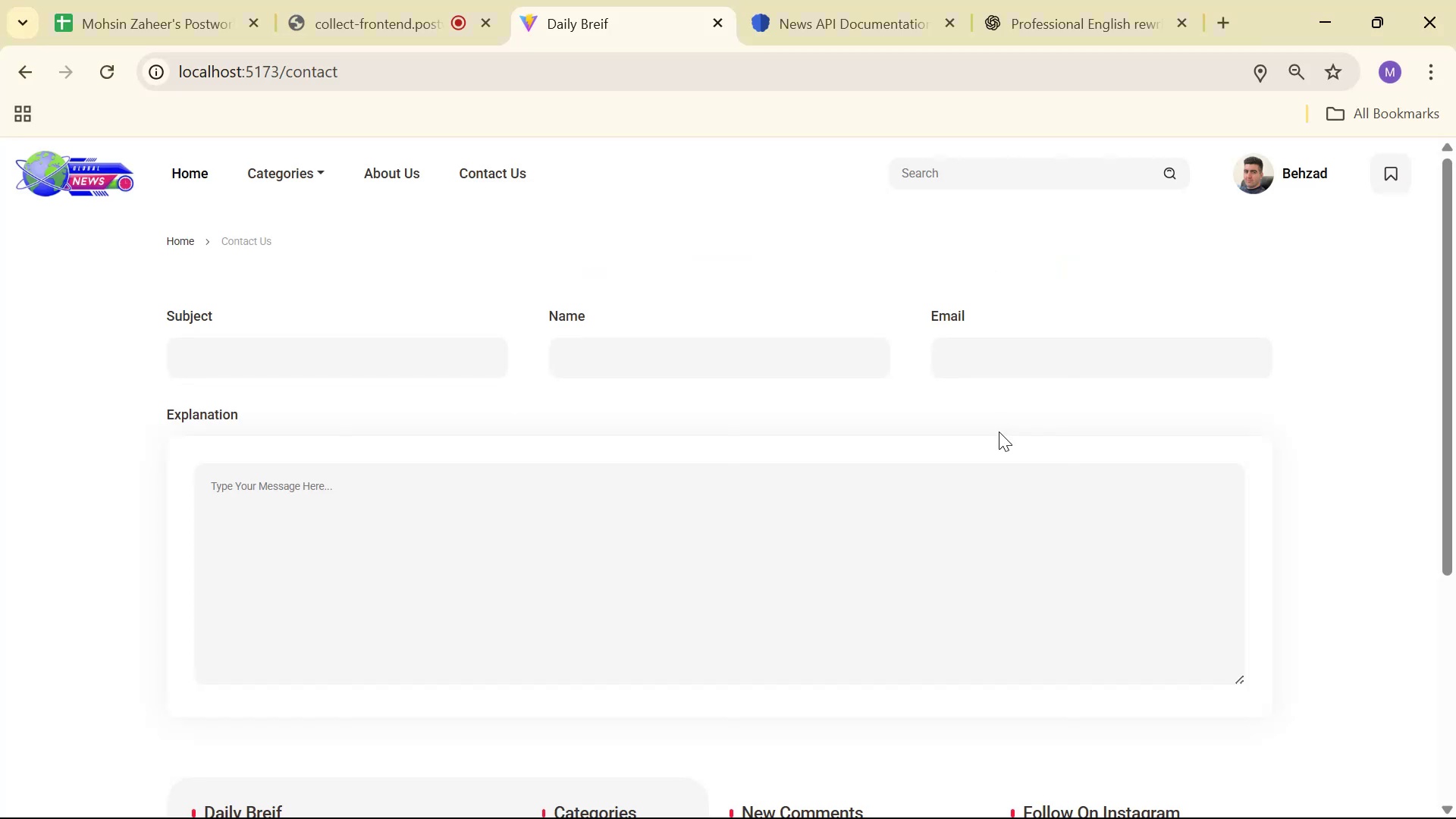 
key(Alt+AltLeft)
 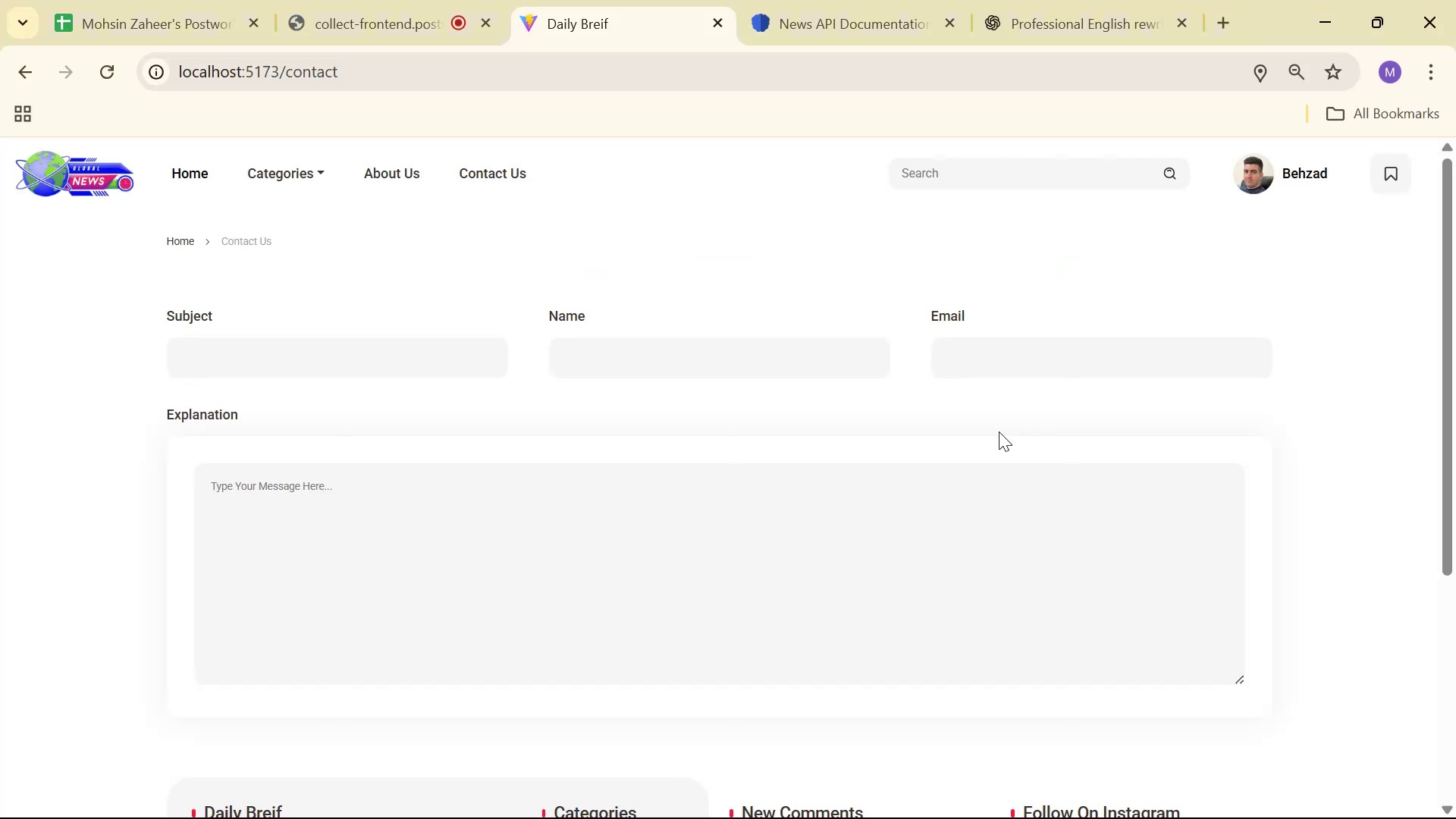 
key(Tab)
type(but)
 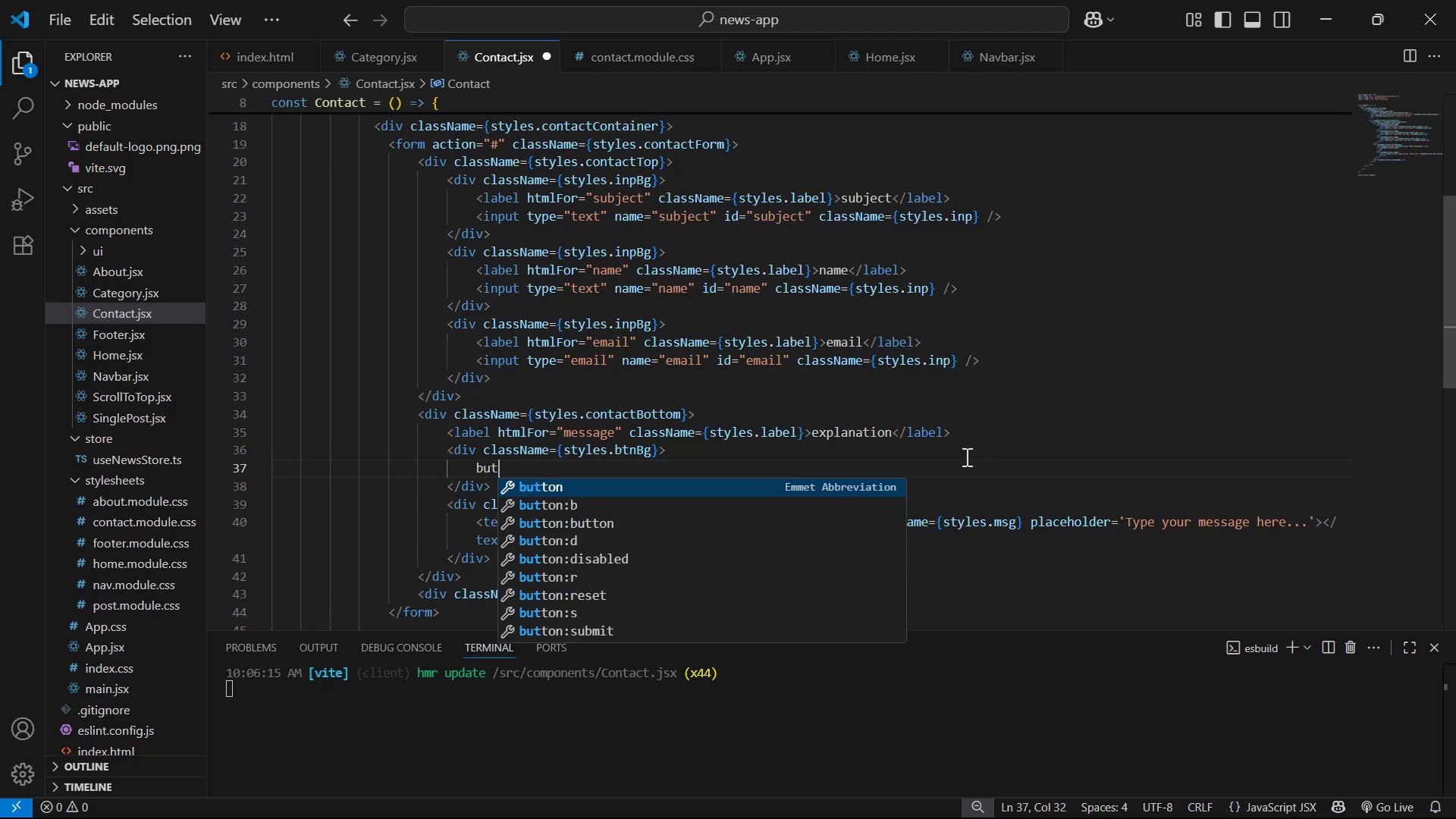 
key(Enter)
 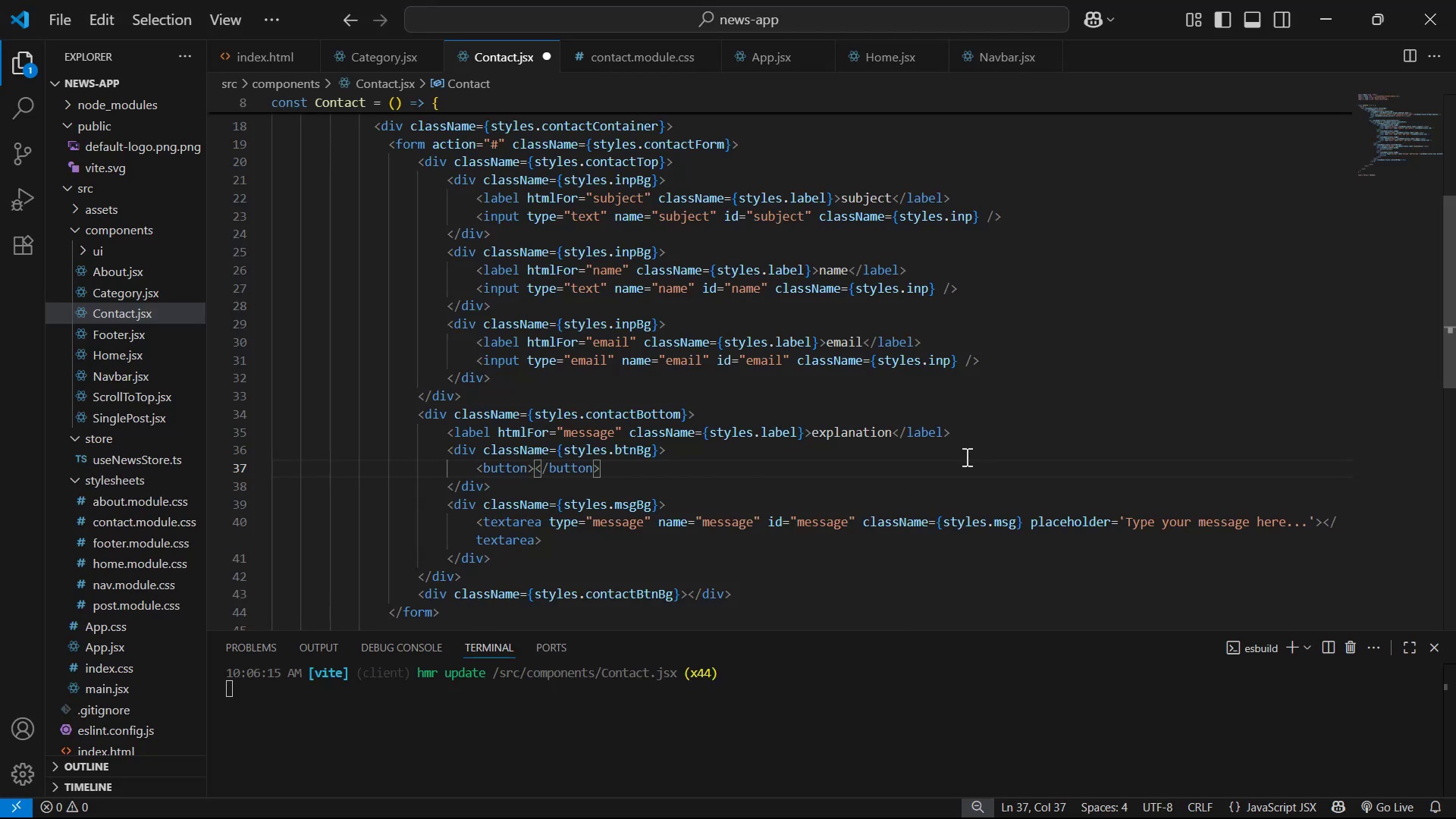 
key(ArrowLeft)
 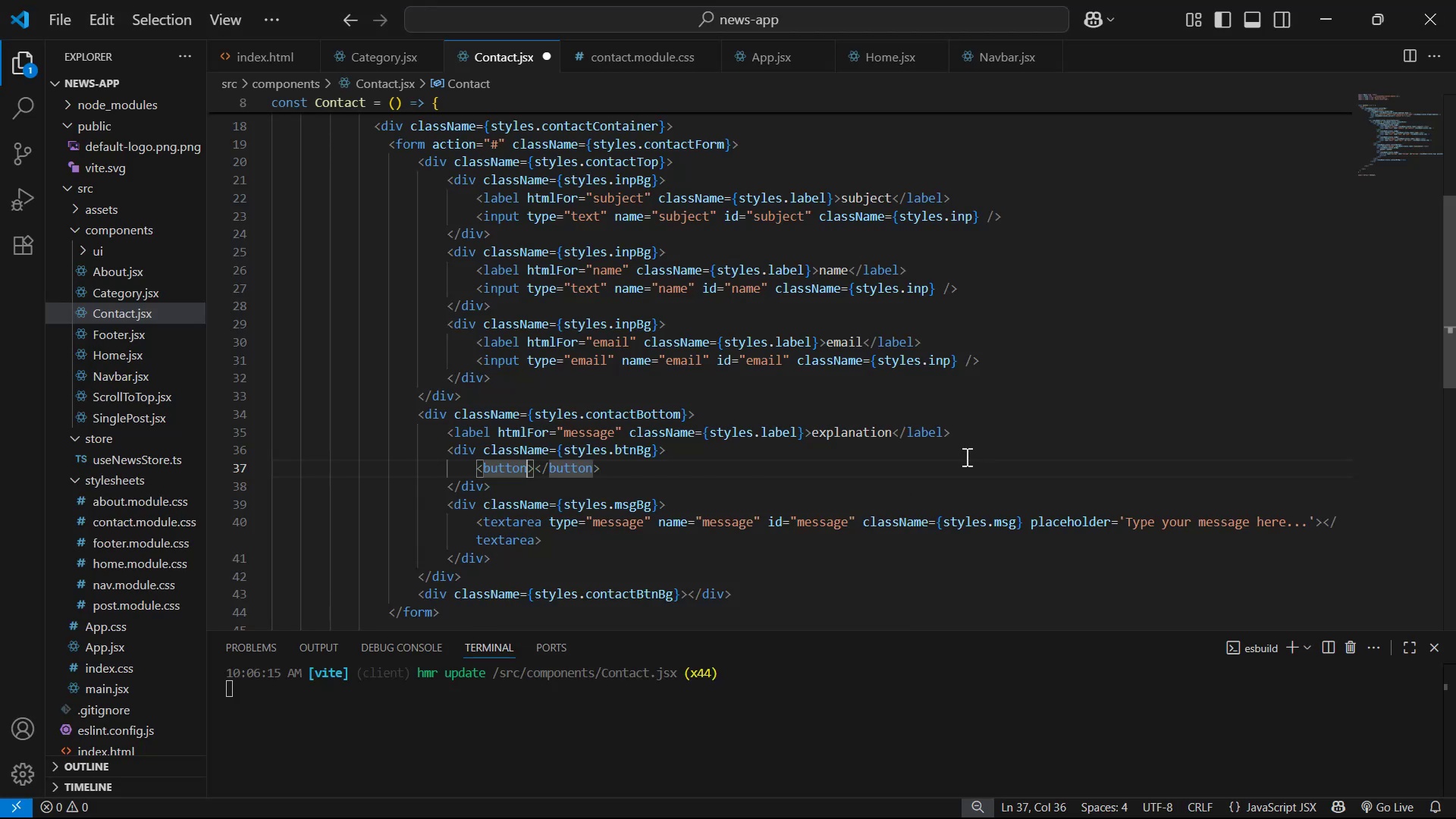 
type( cla)
 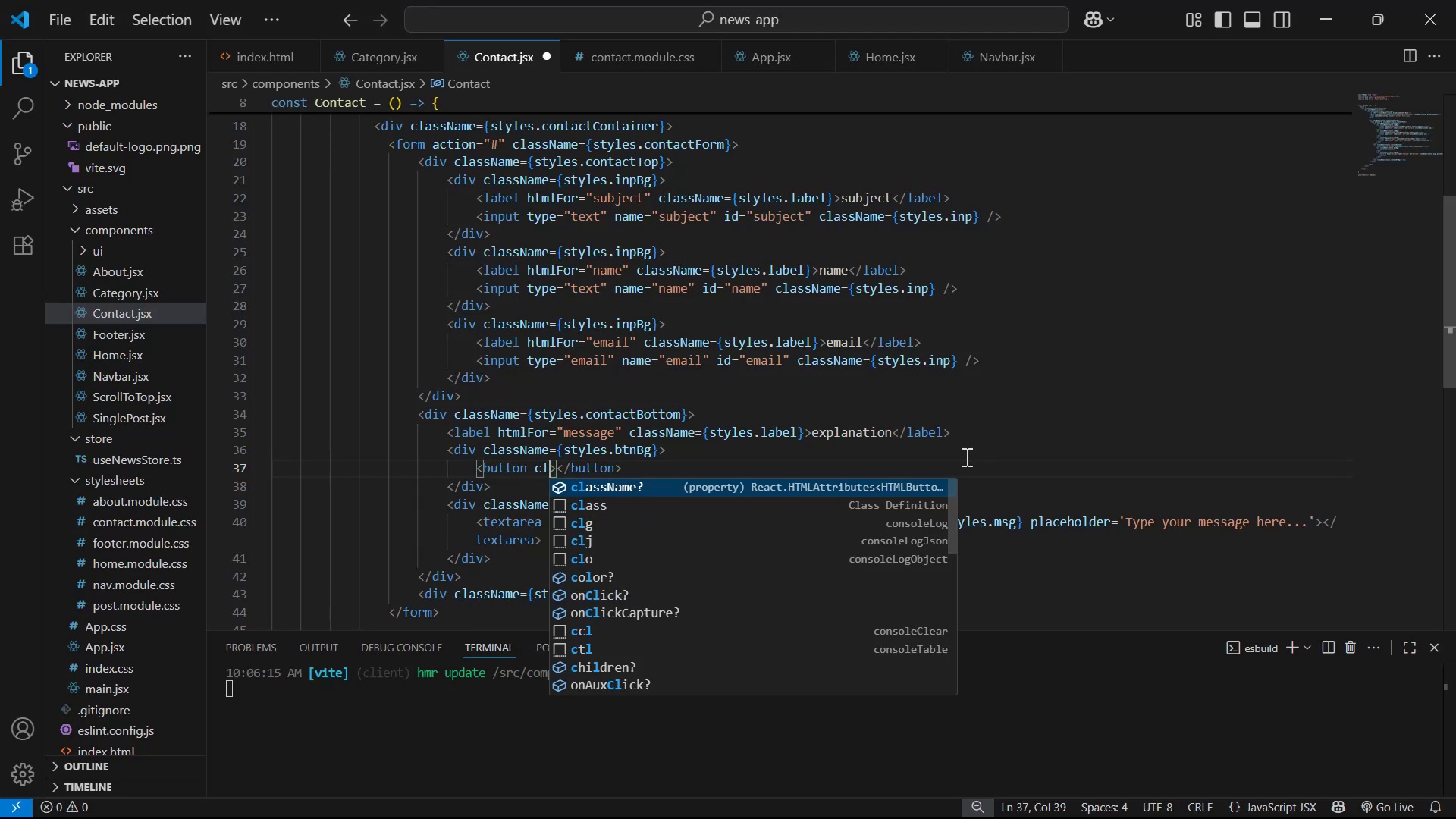 
key(Enter)
 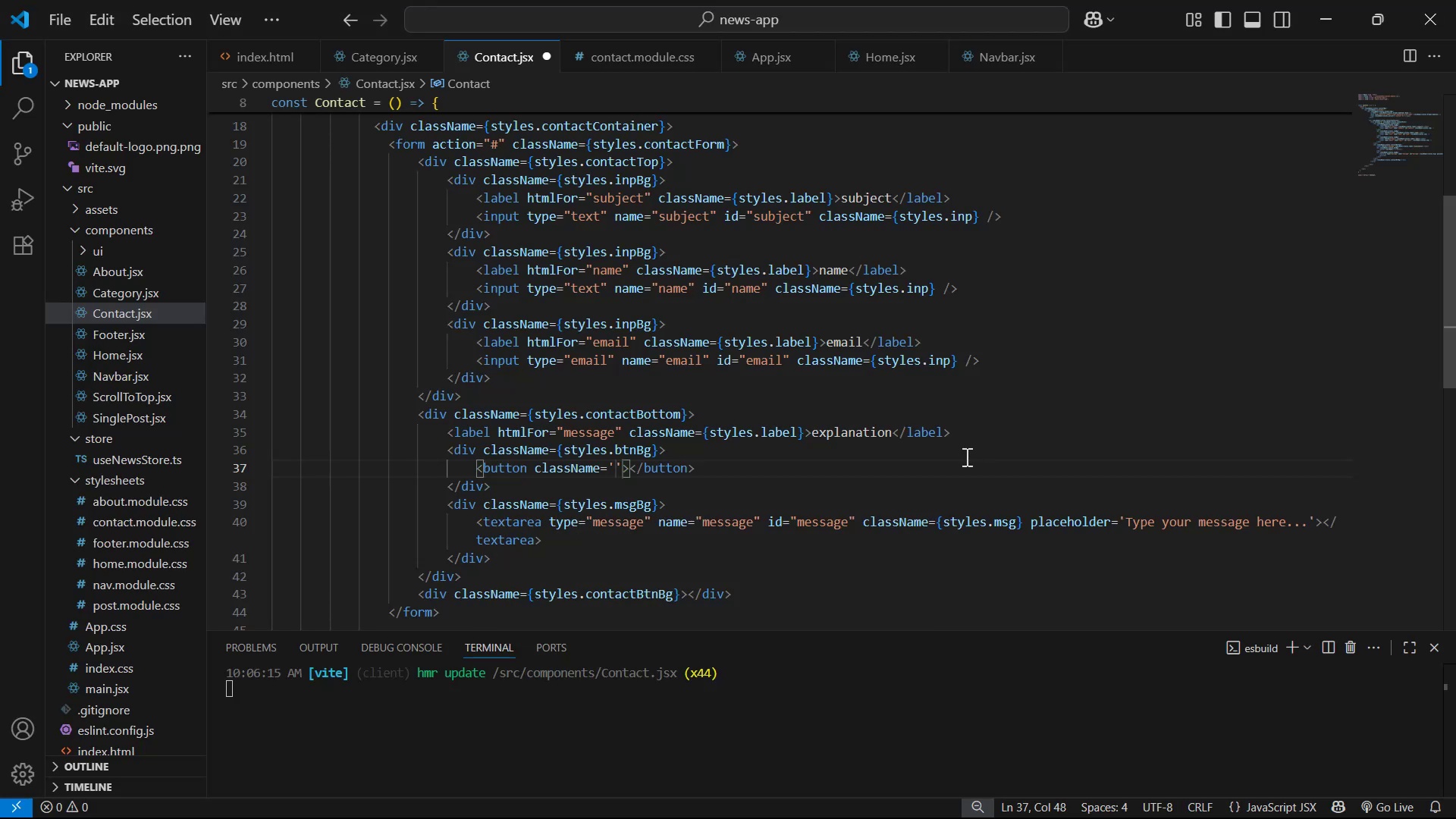 
key(ArrowRight)
 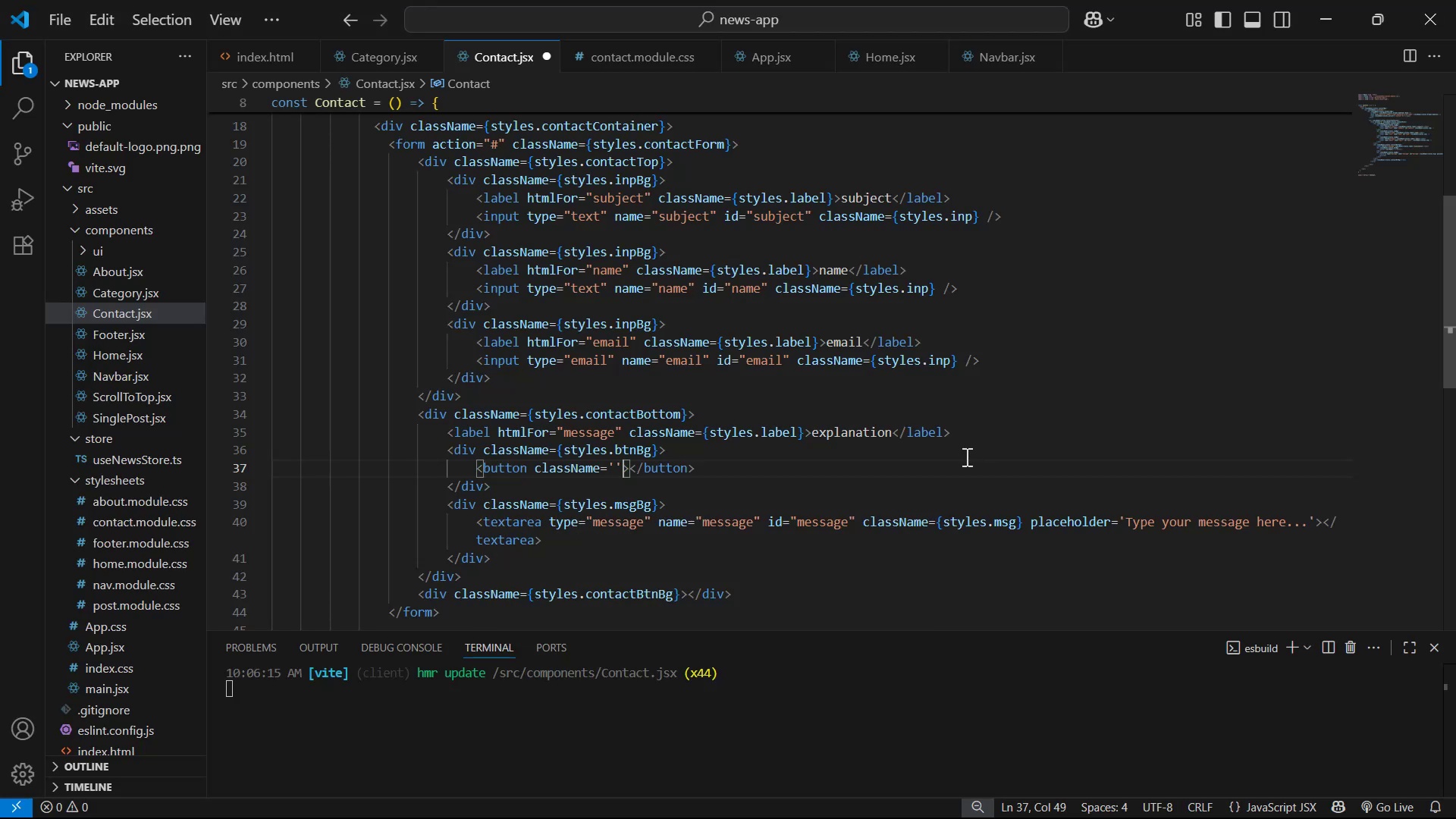 
key(Backspace)
key(Backspace)
type({sty)
 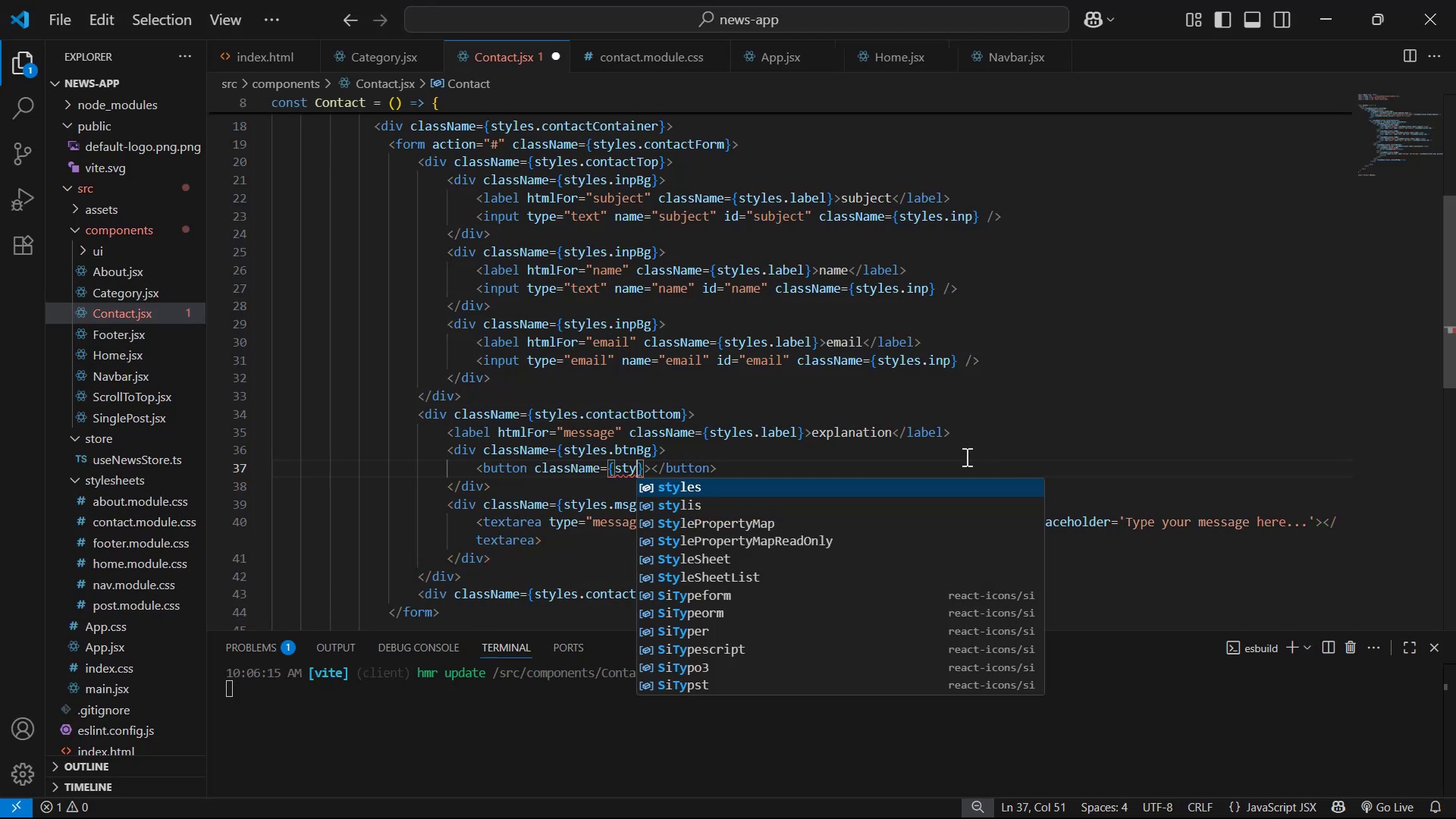 
key(Enter)
 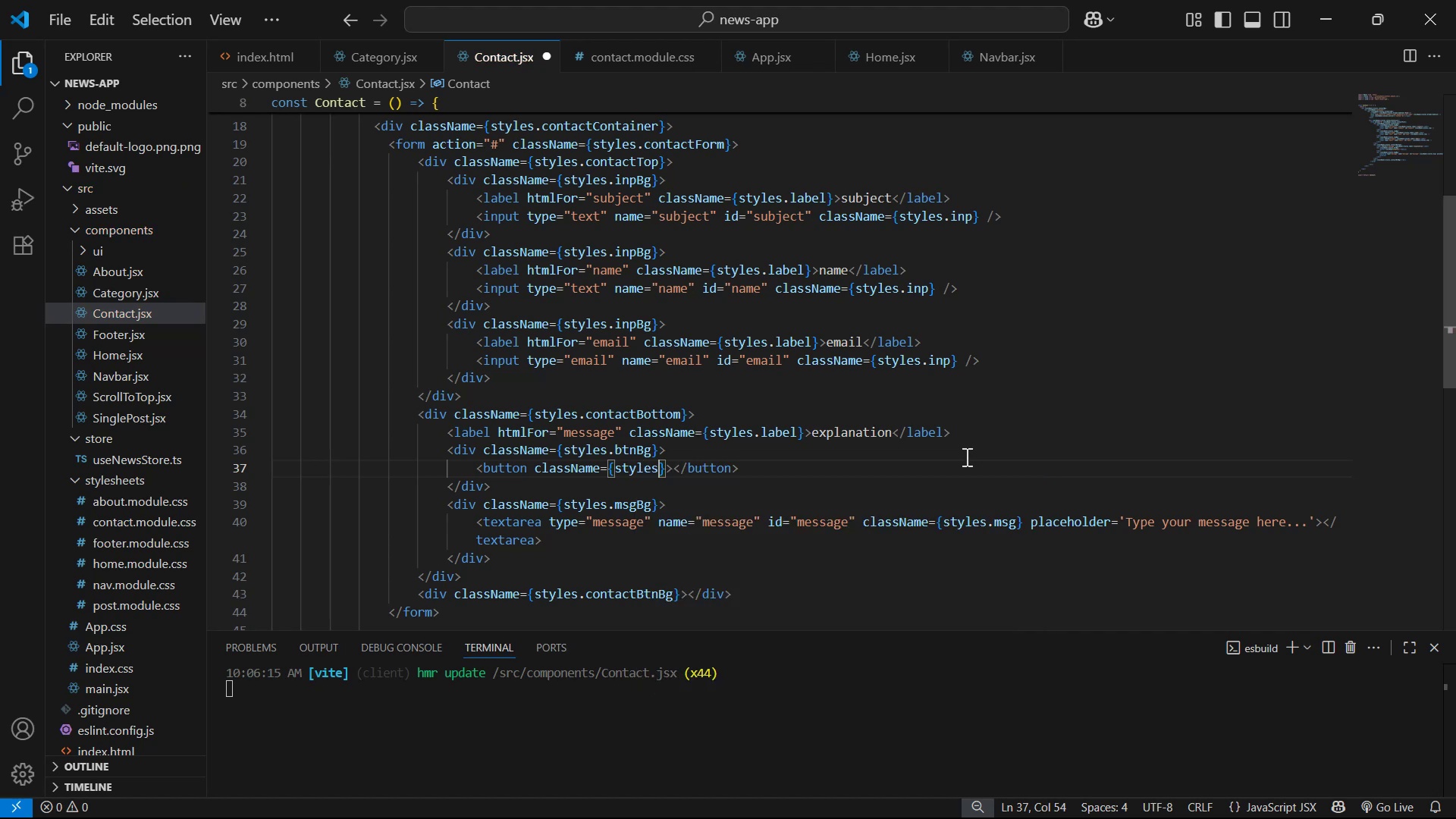 
type(.btn)
 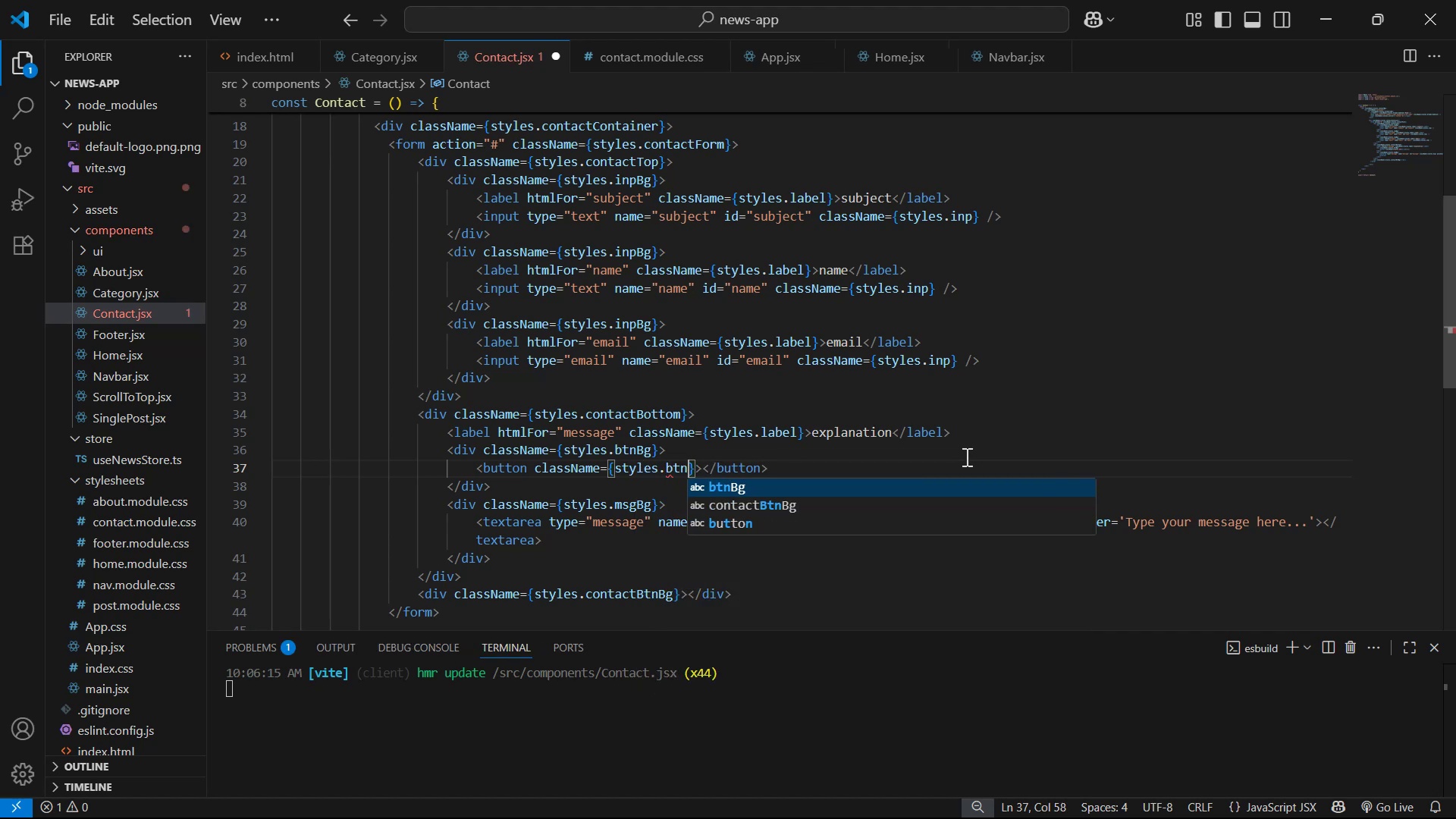 
key(Control+S)
 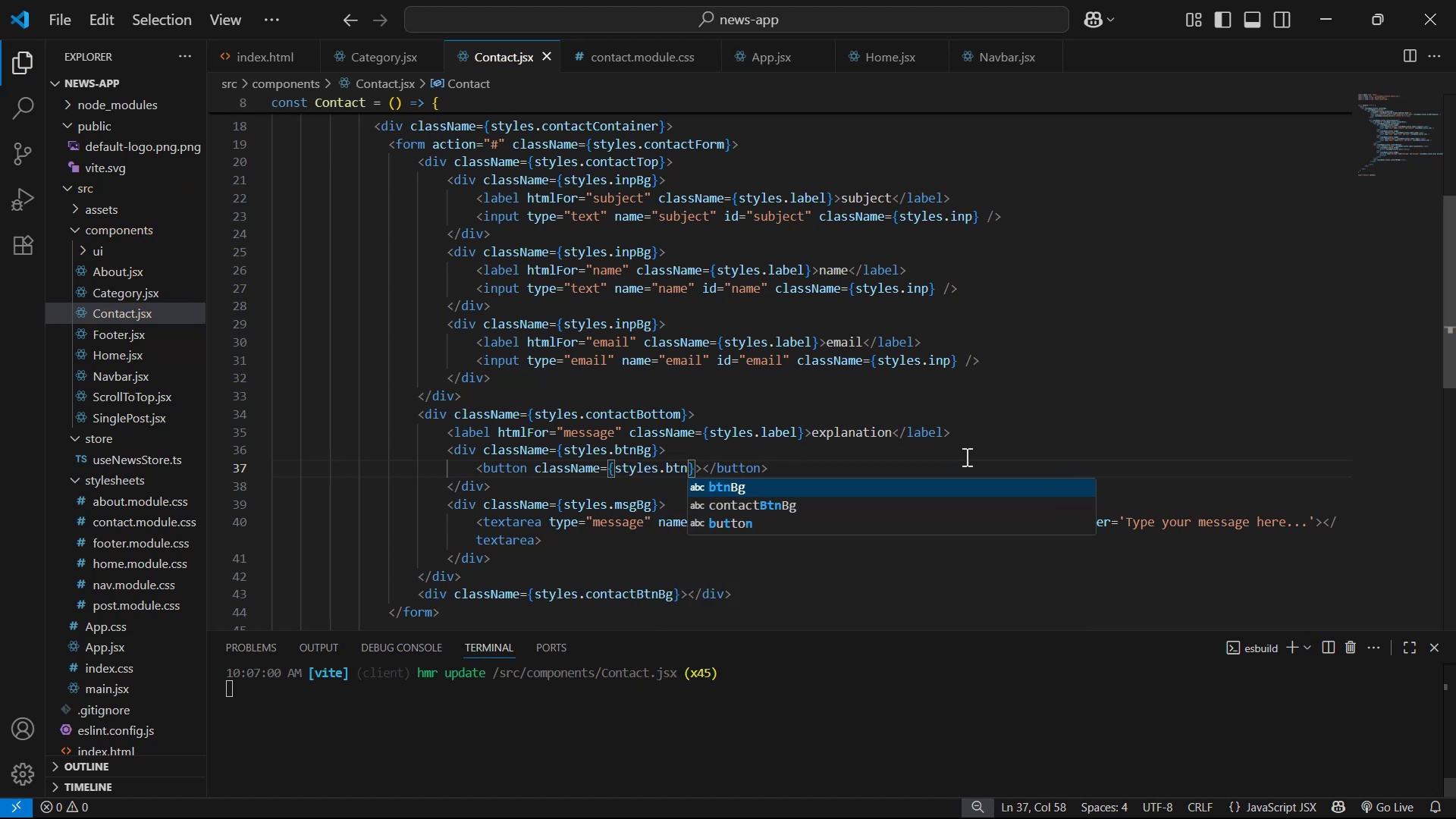 
key(ArrowRight)
 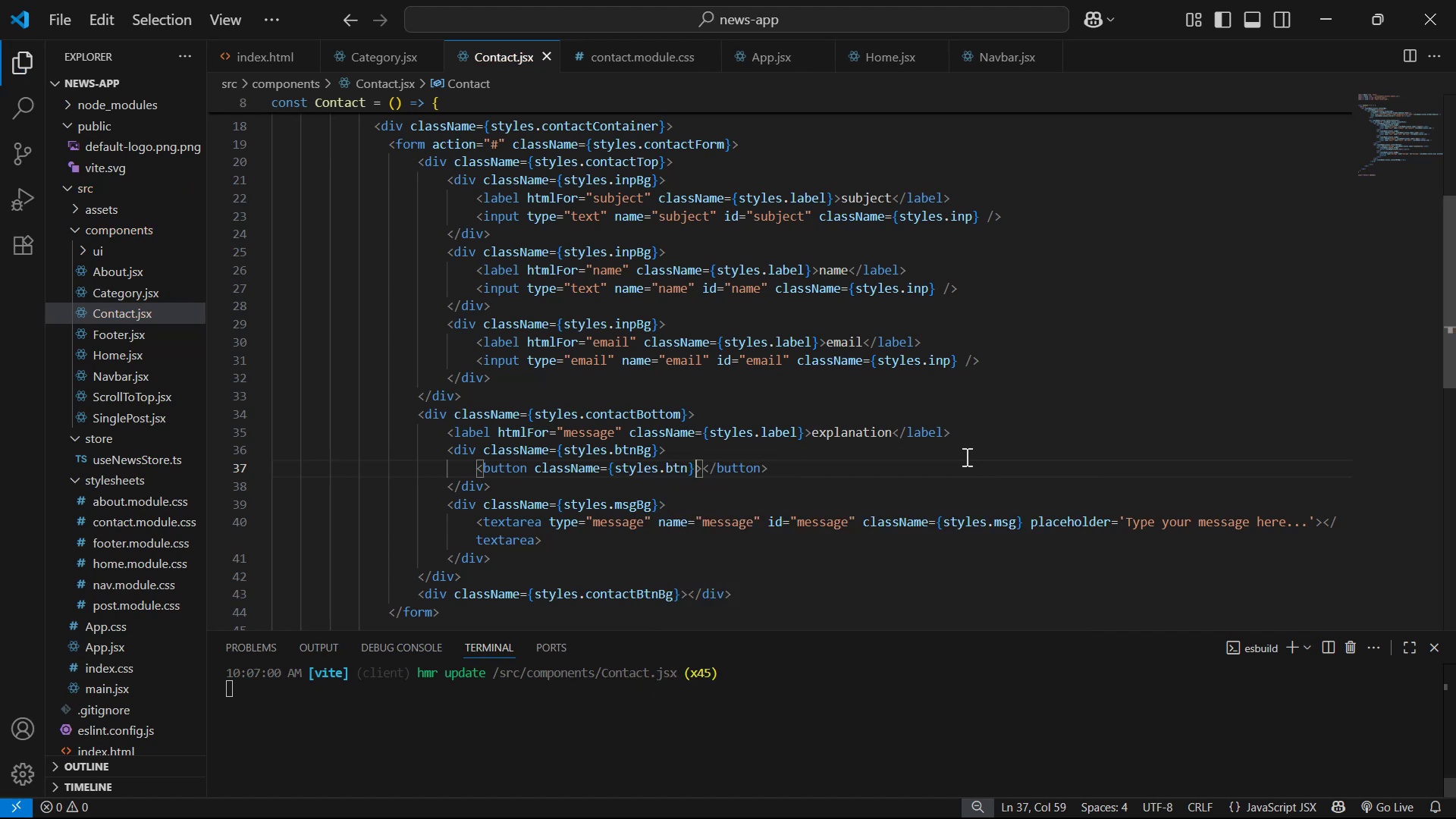 
key(ArrowRight)
 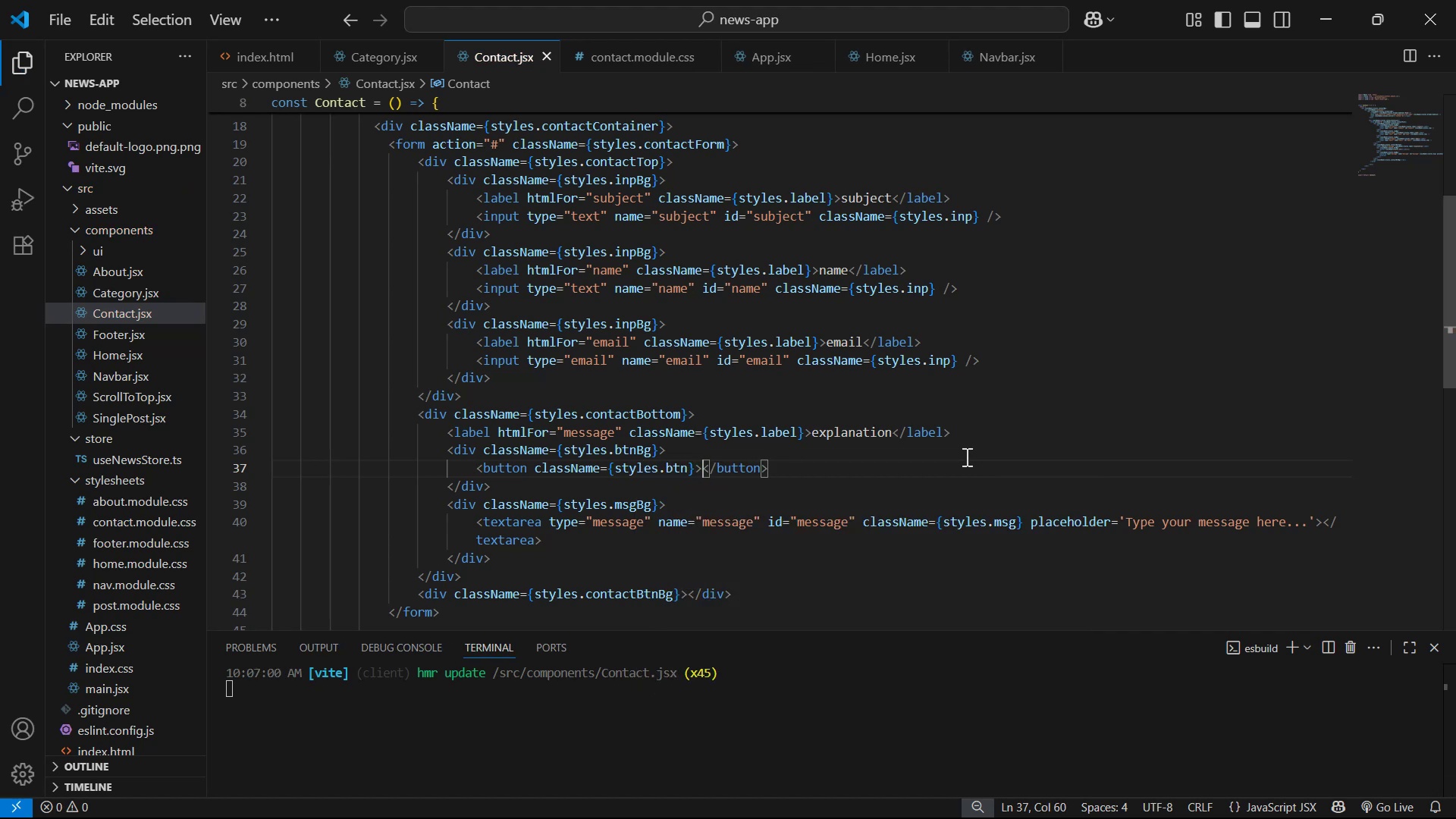 
key(Enter)
 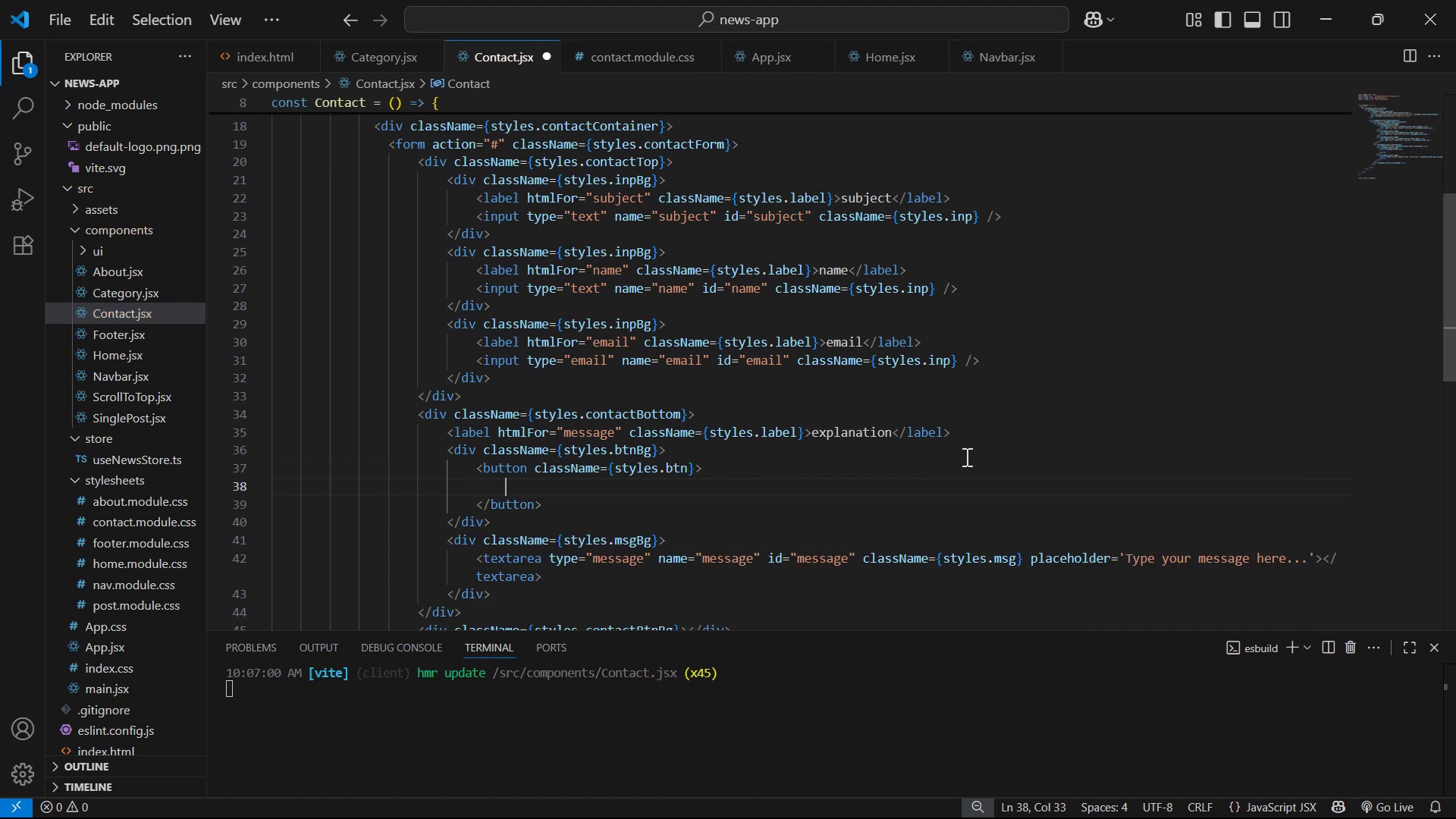 
key(Alt+Tab)
 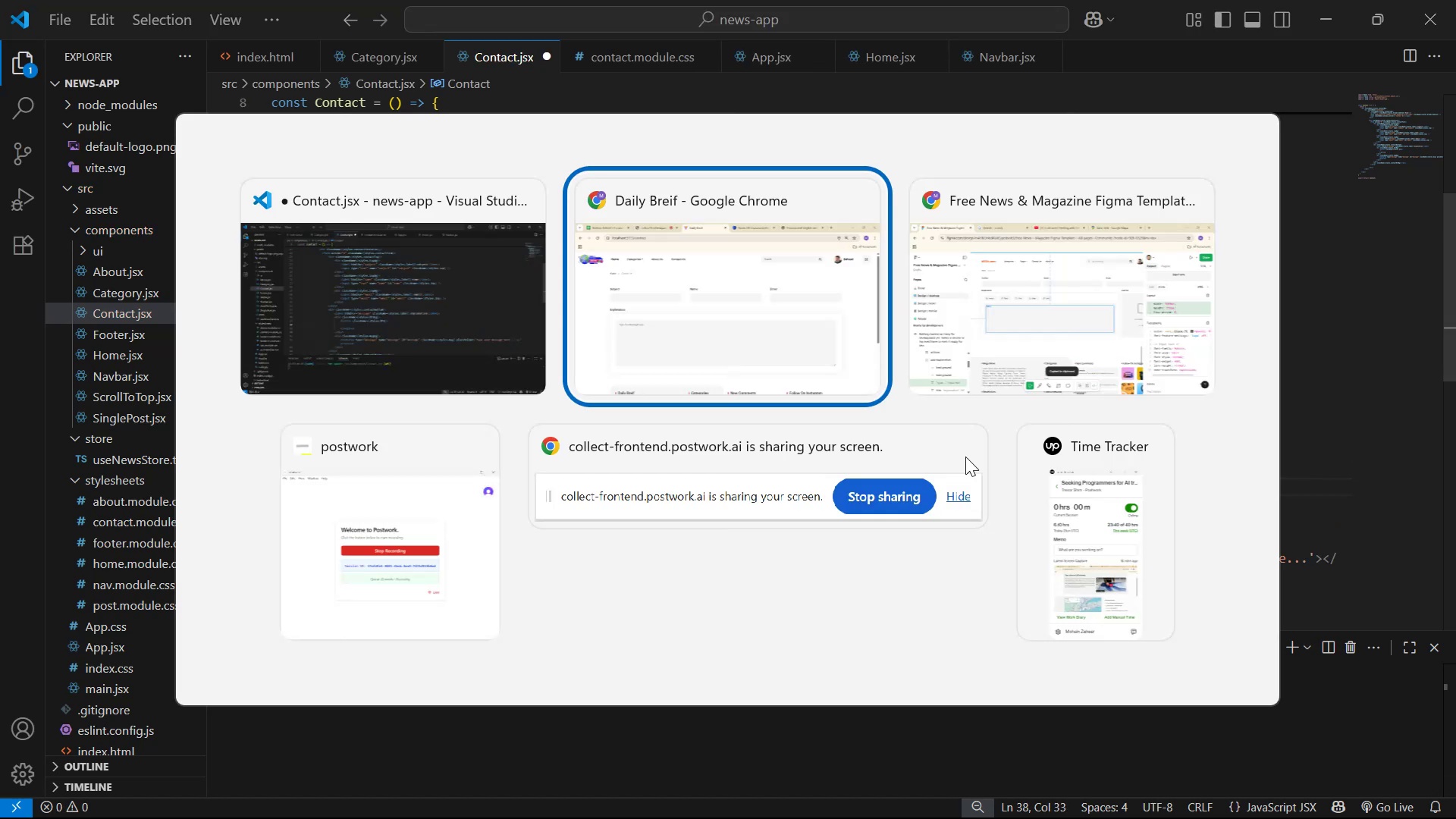 
key(Alt+Tab)
 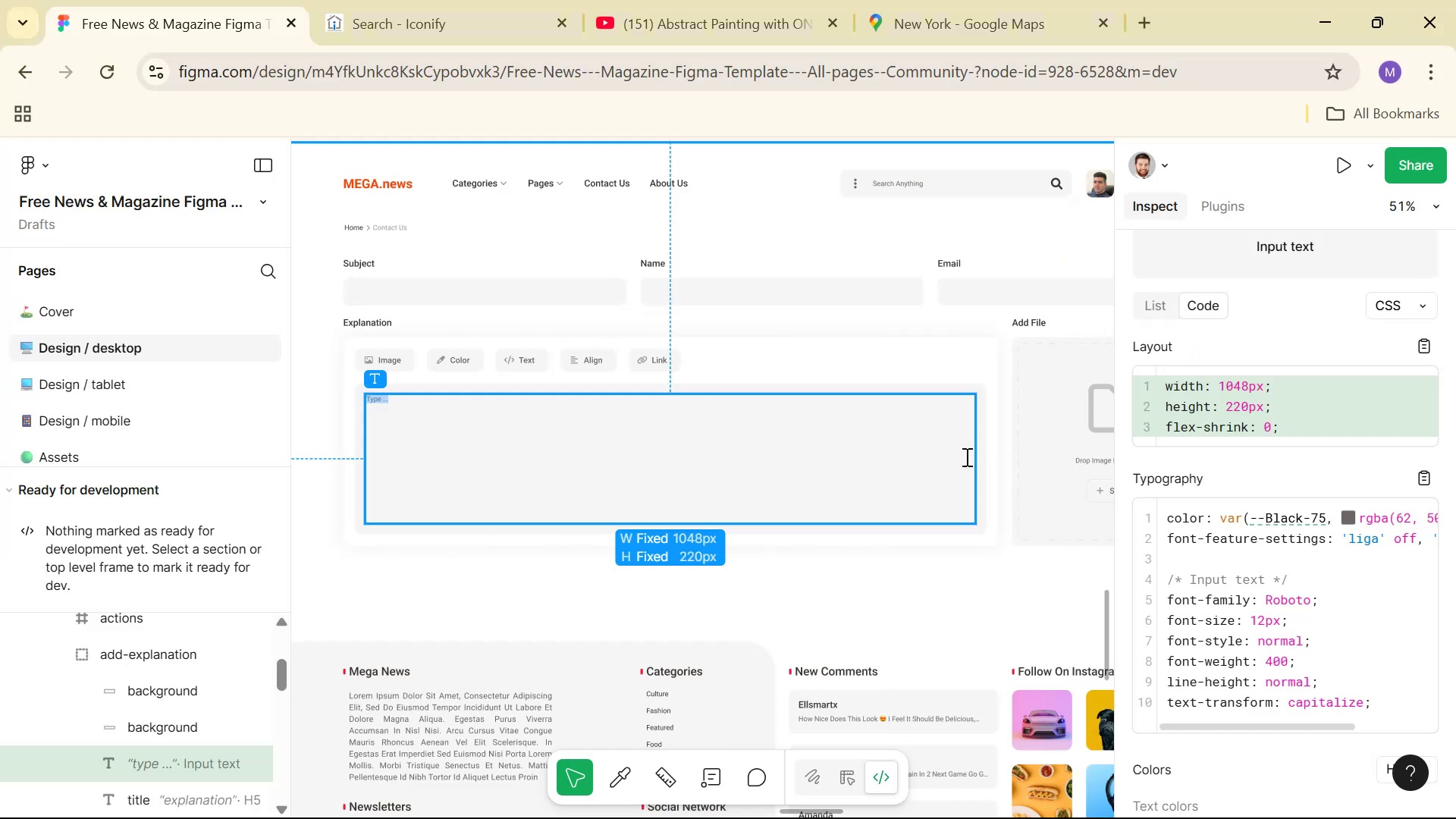 
key(Alt+AltLeft)
 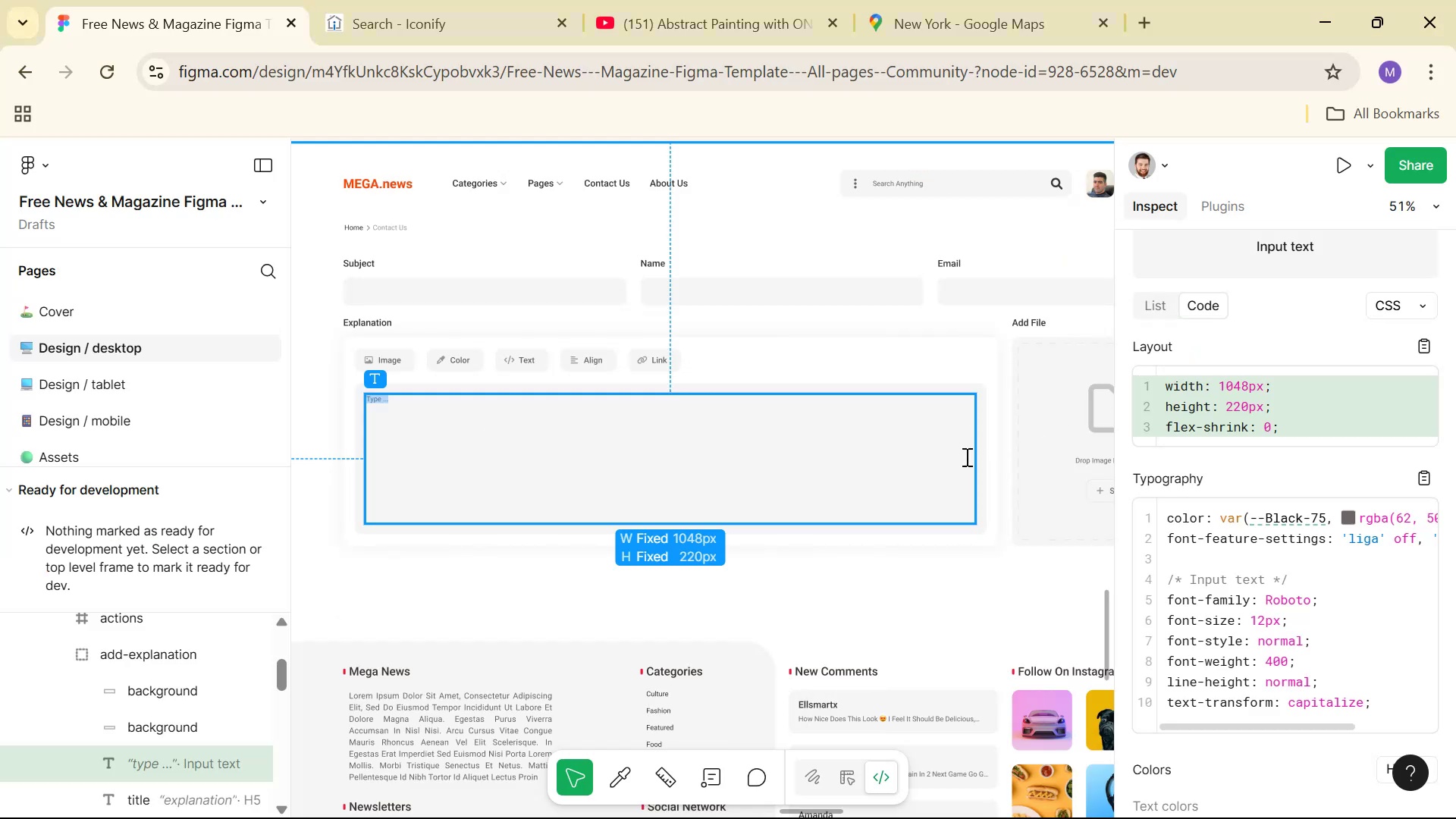 
key(Alt+Tab)
 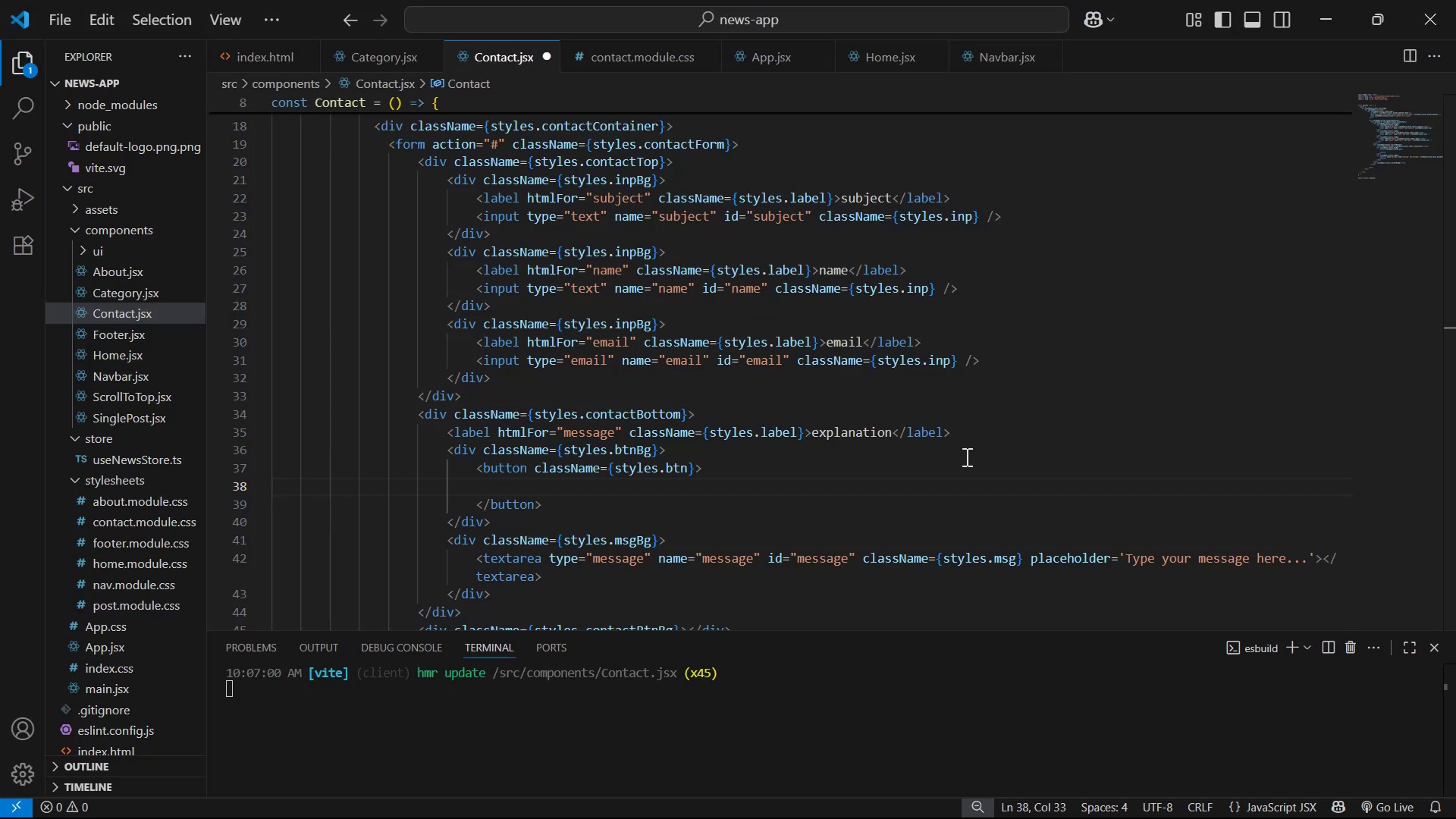 
key(Alt+AltLeft)
 